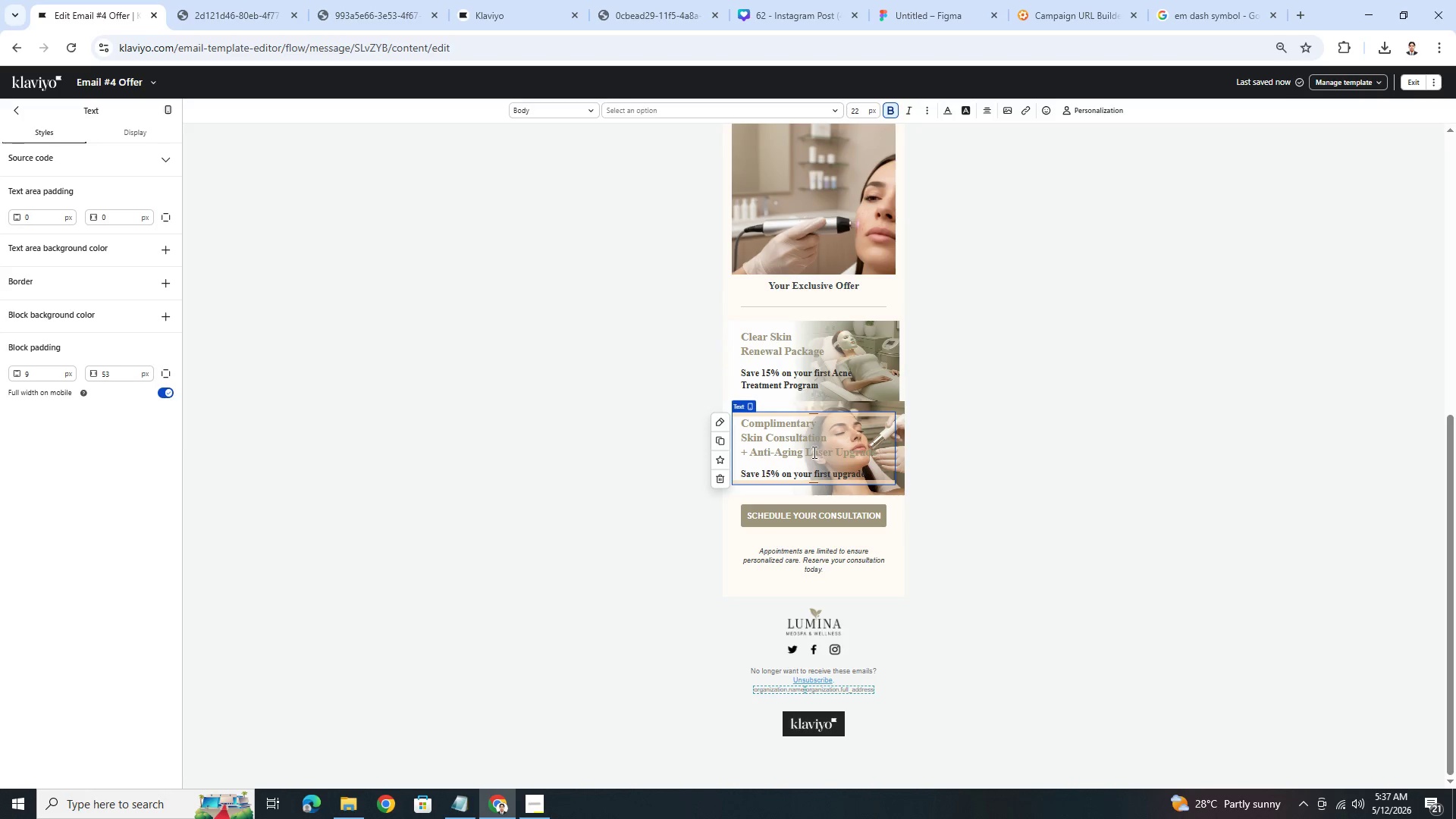 
left_click([807, 451])
 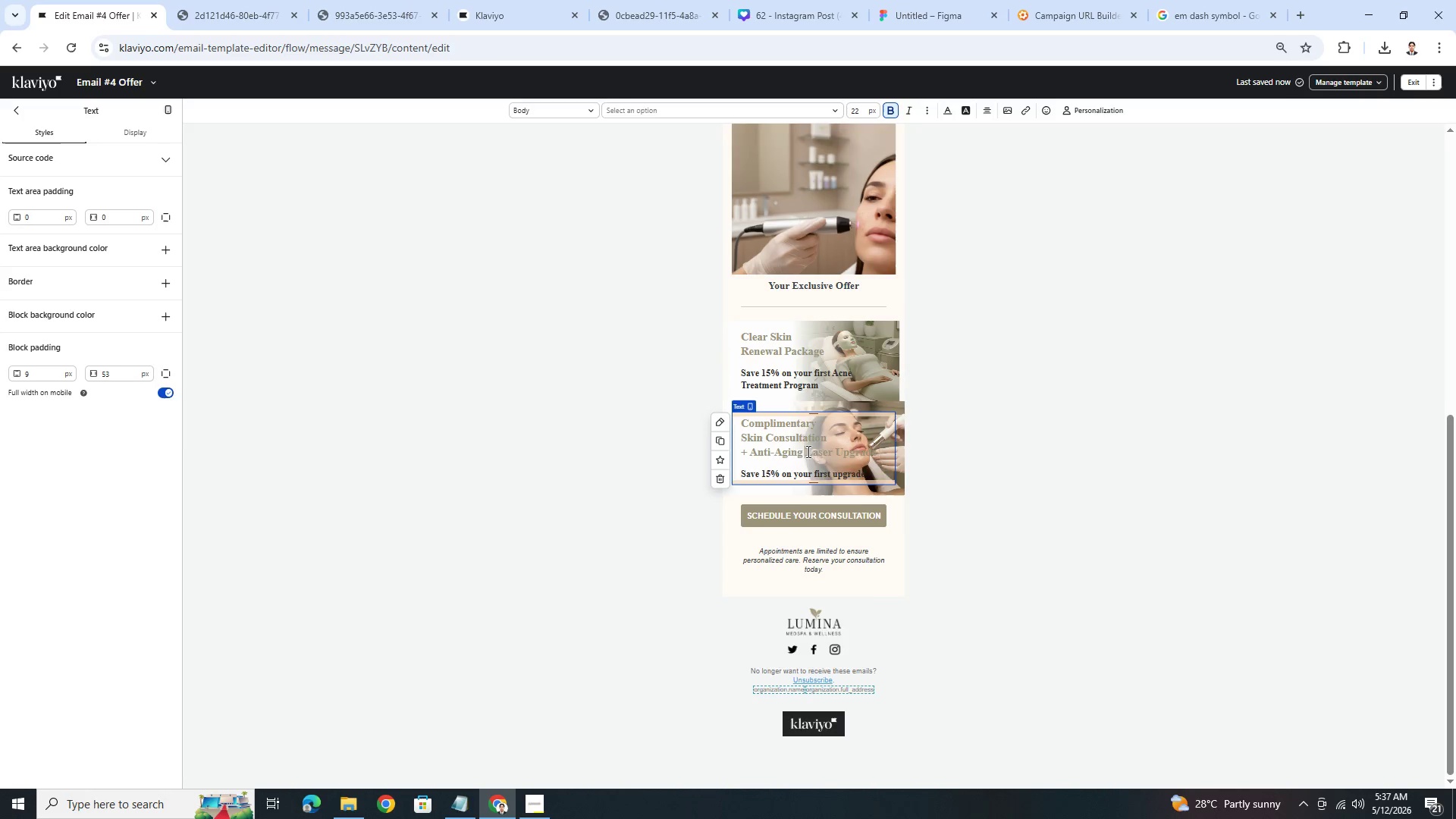 
key(Enter)
 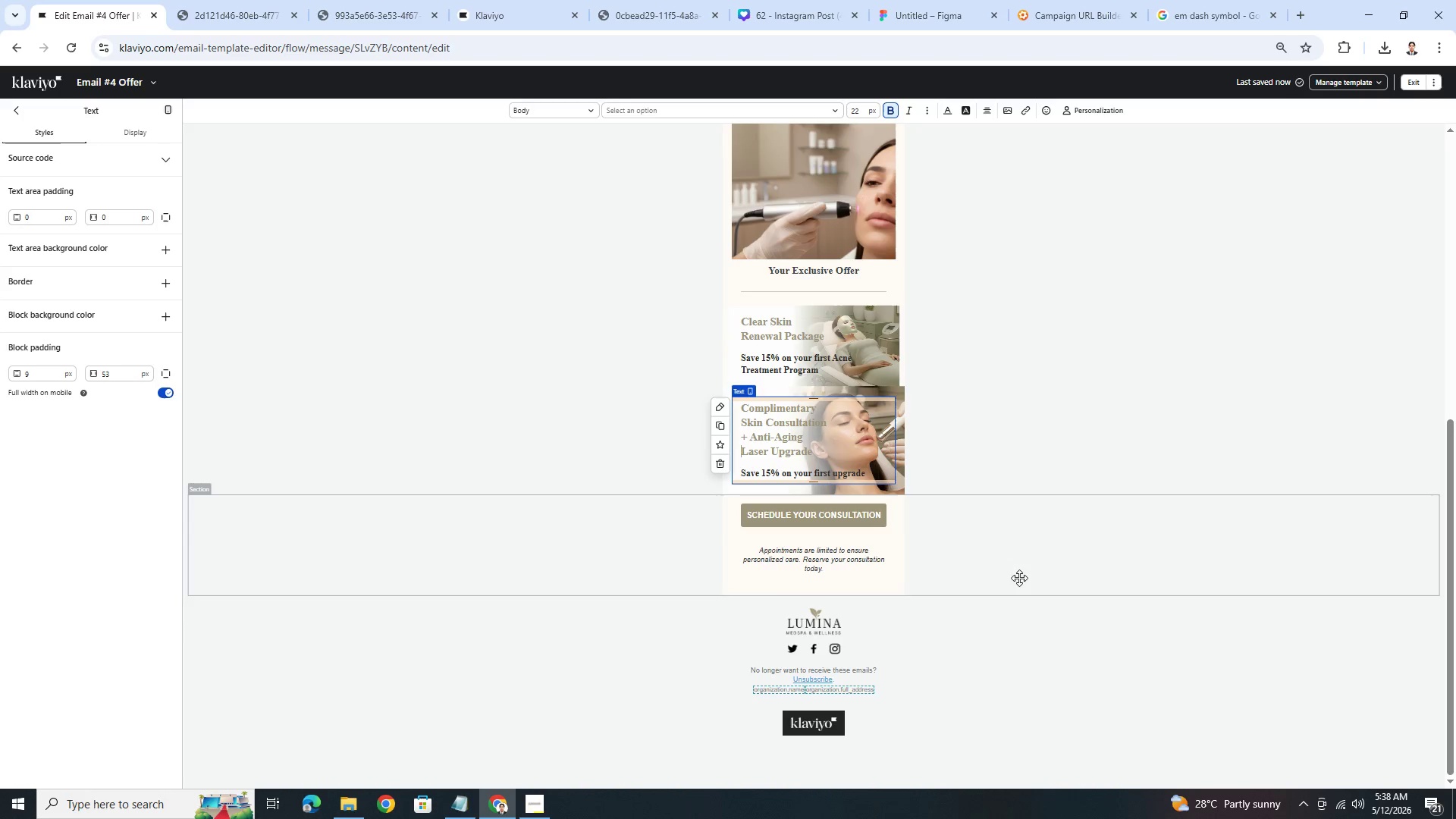 
left_click([1017, 600])
 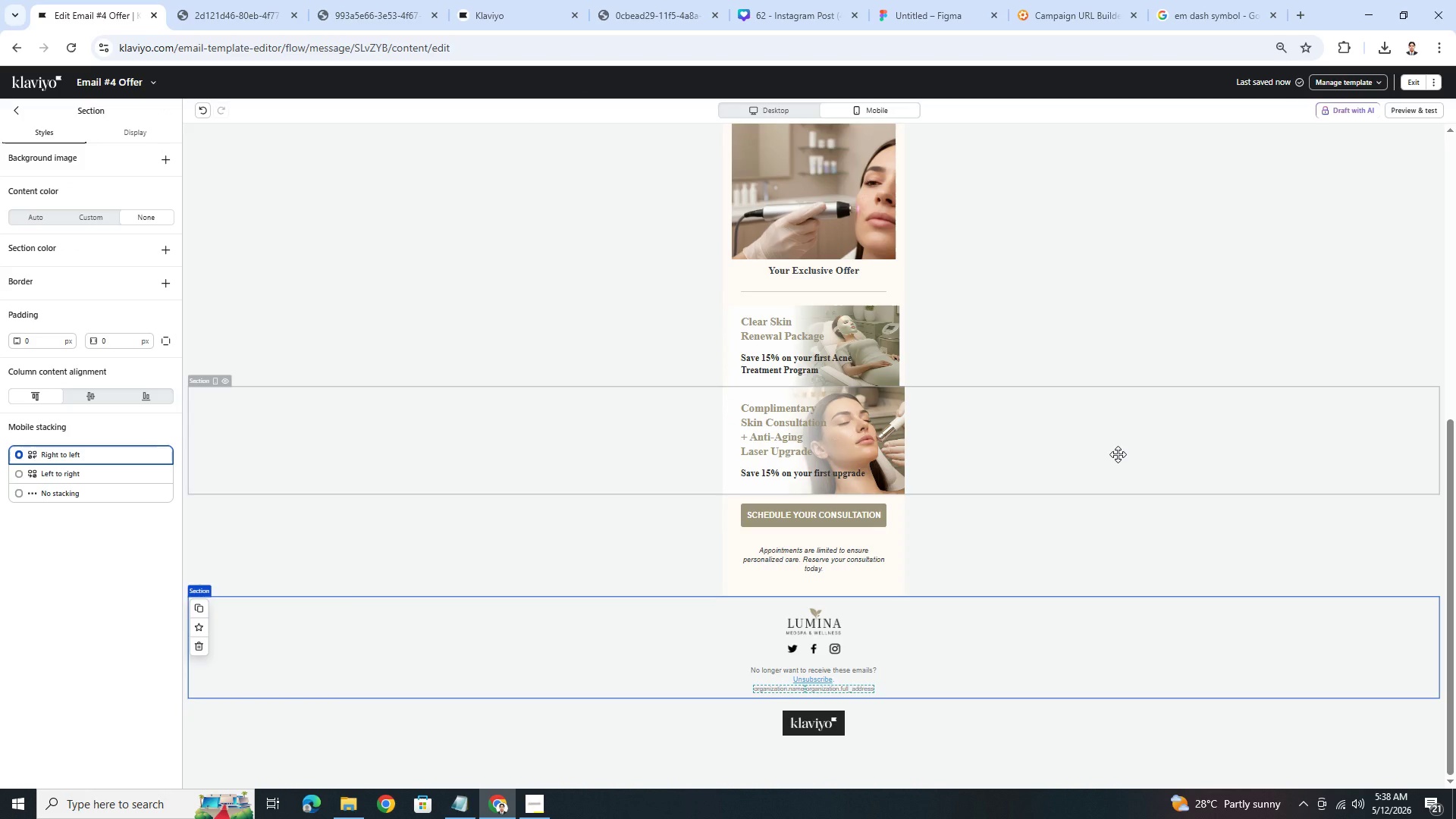 
left_click([1080, 601])
 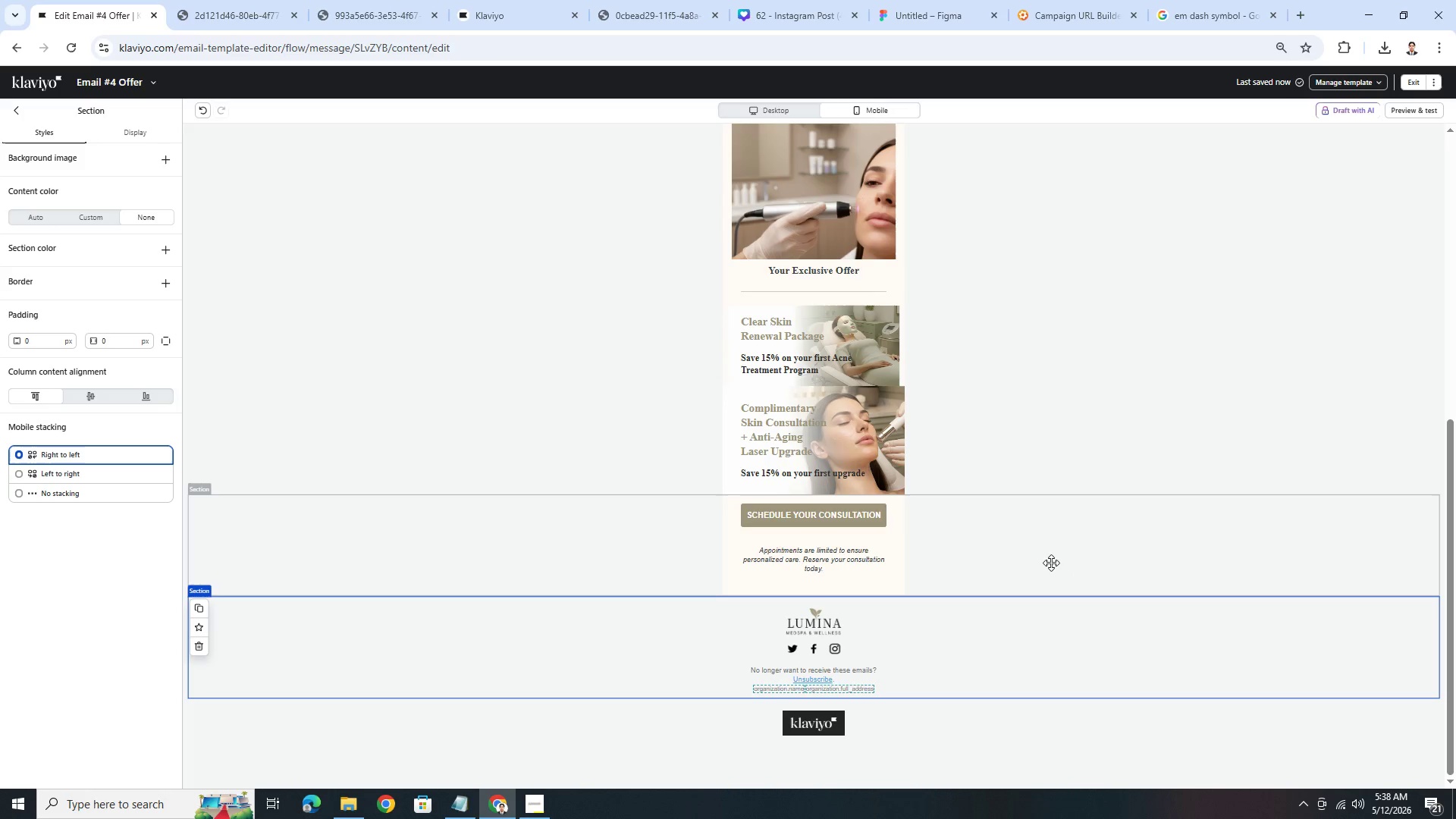 
wait(6.41)
 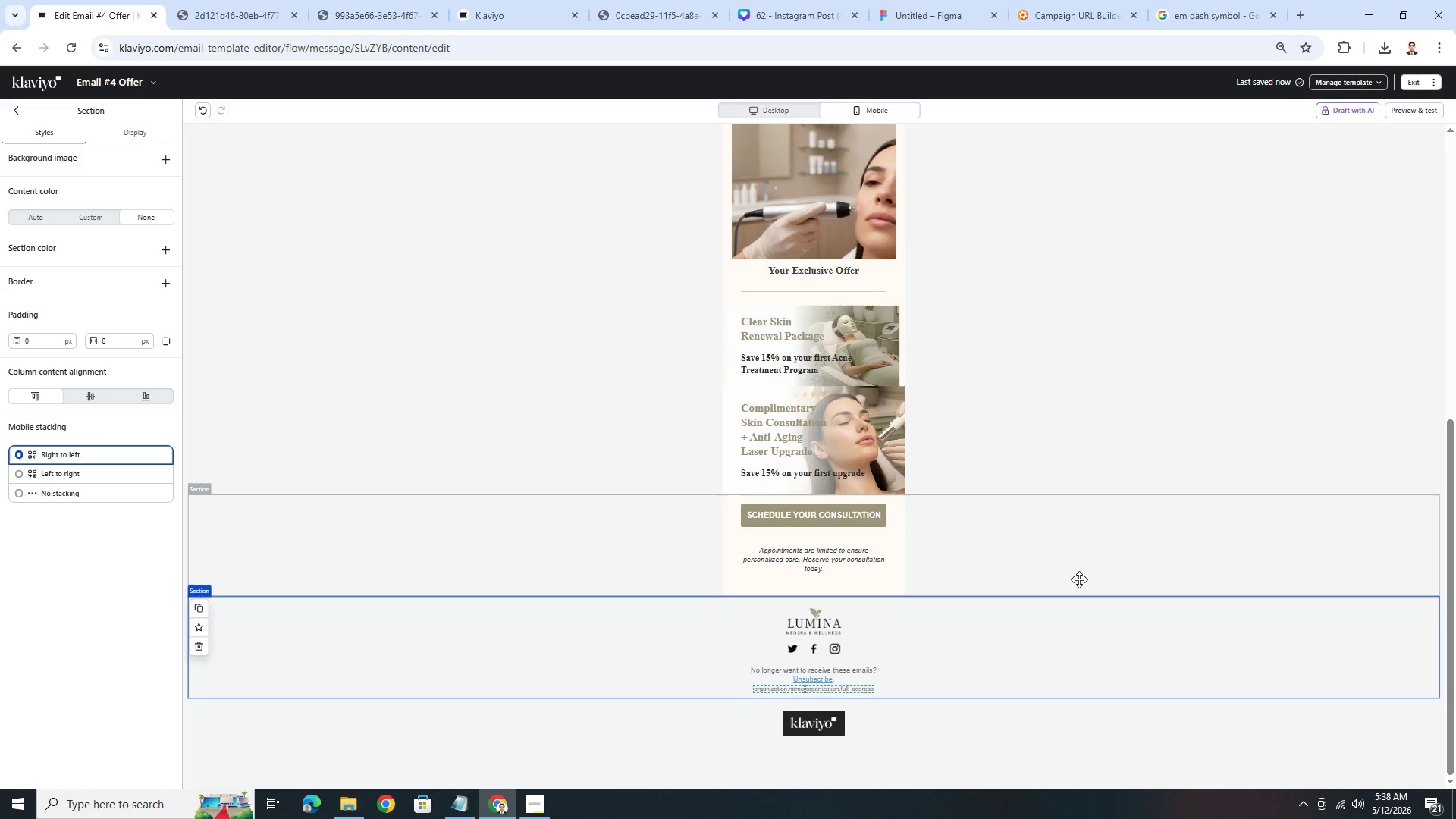 
double_click([787, 428])
 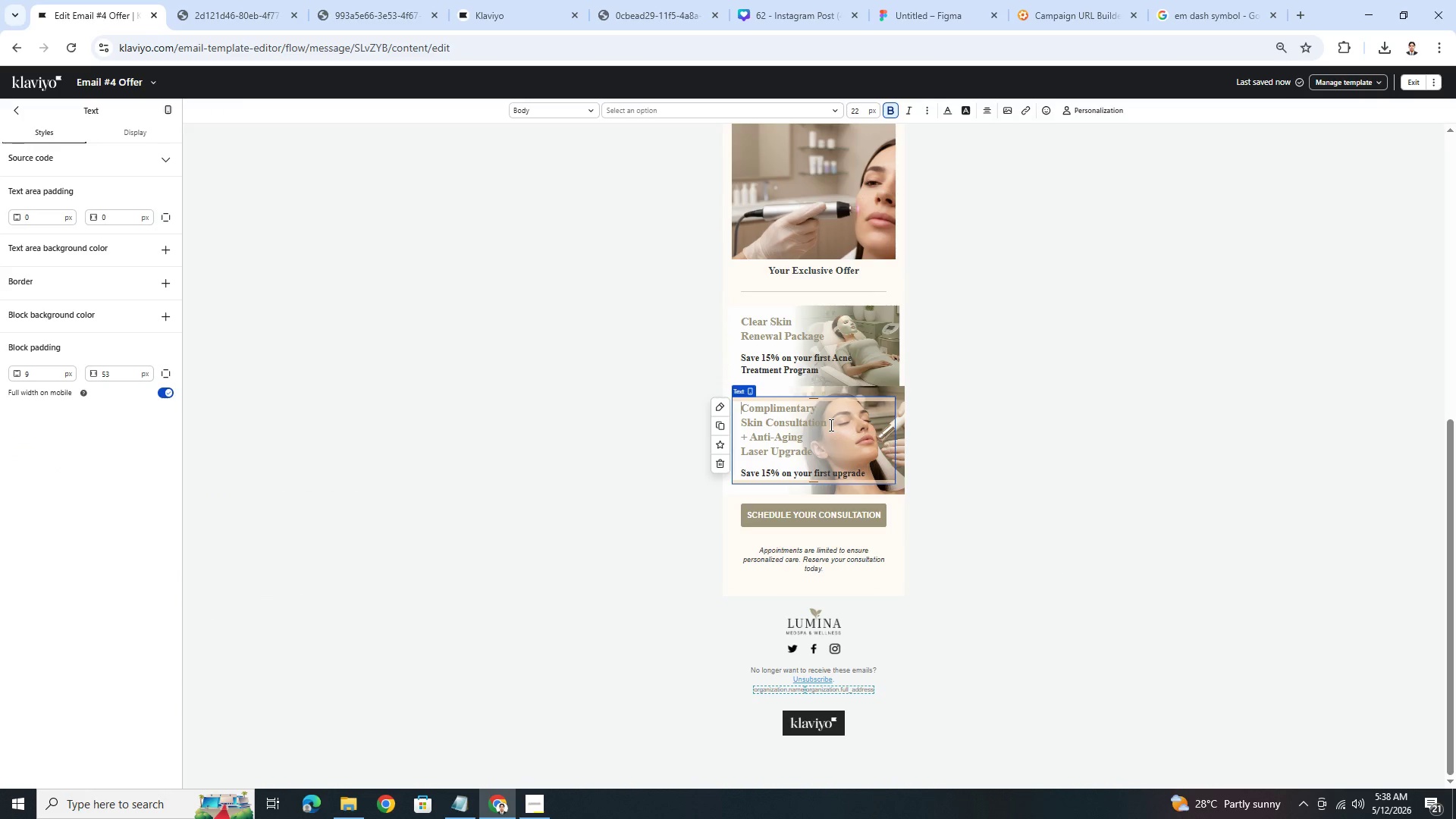 
left_click([631, 436])
 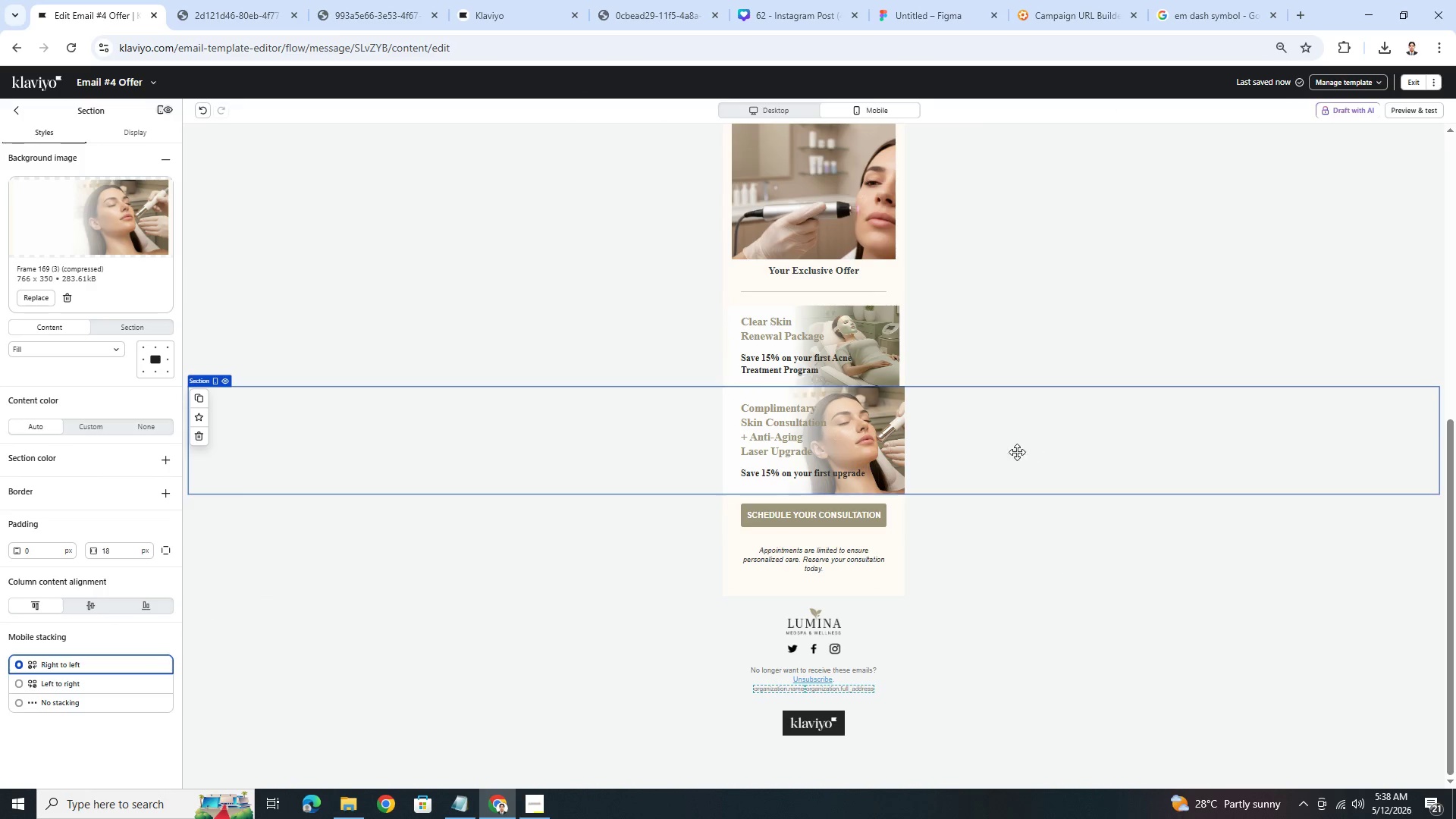 
double_click([796, 437])
 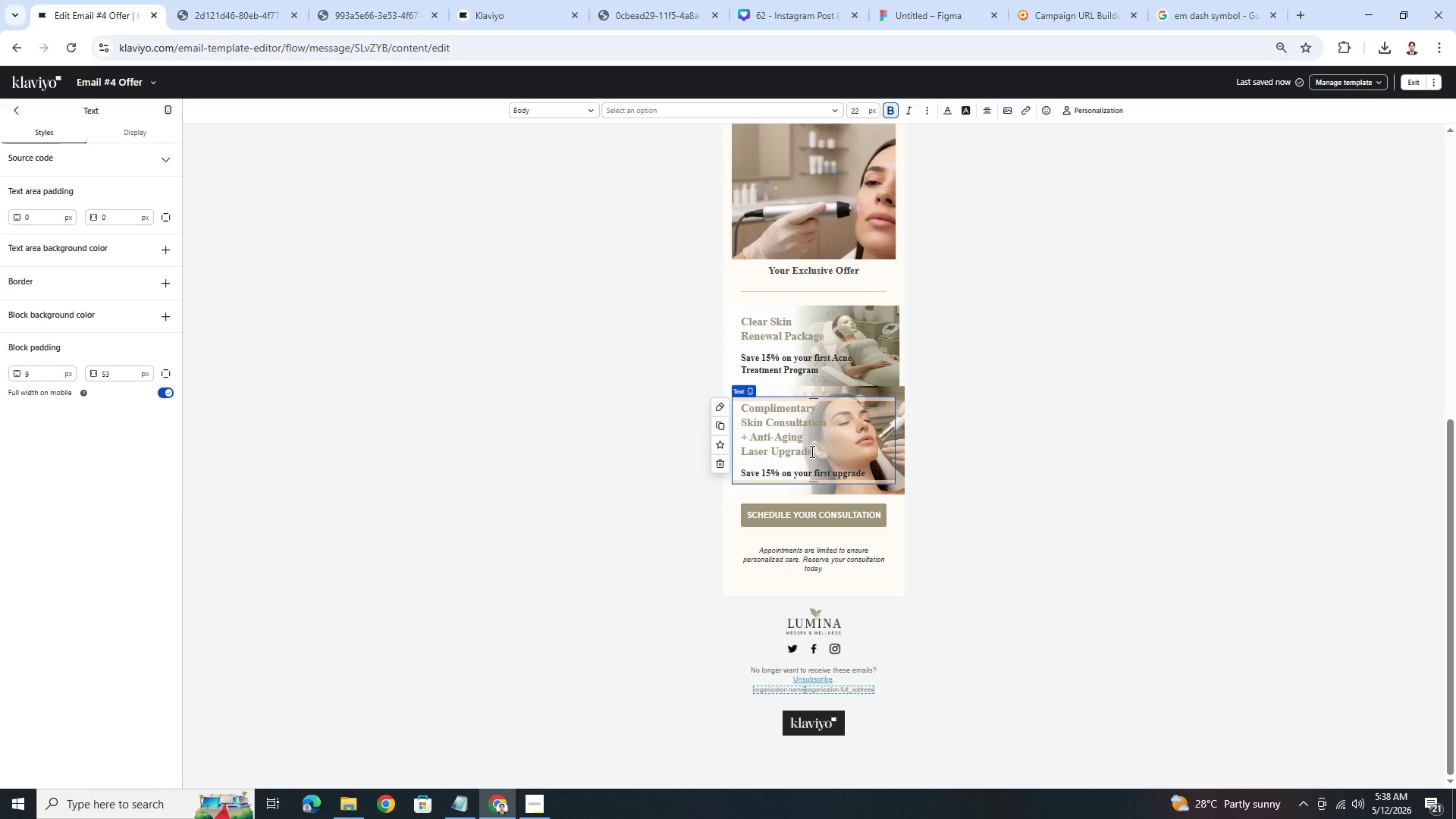 
left_click([1050, 535])
 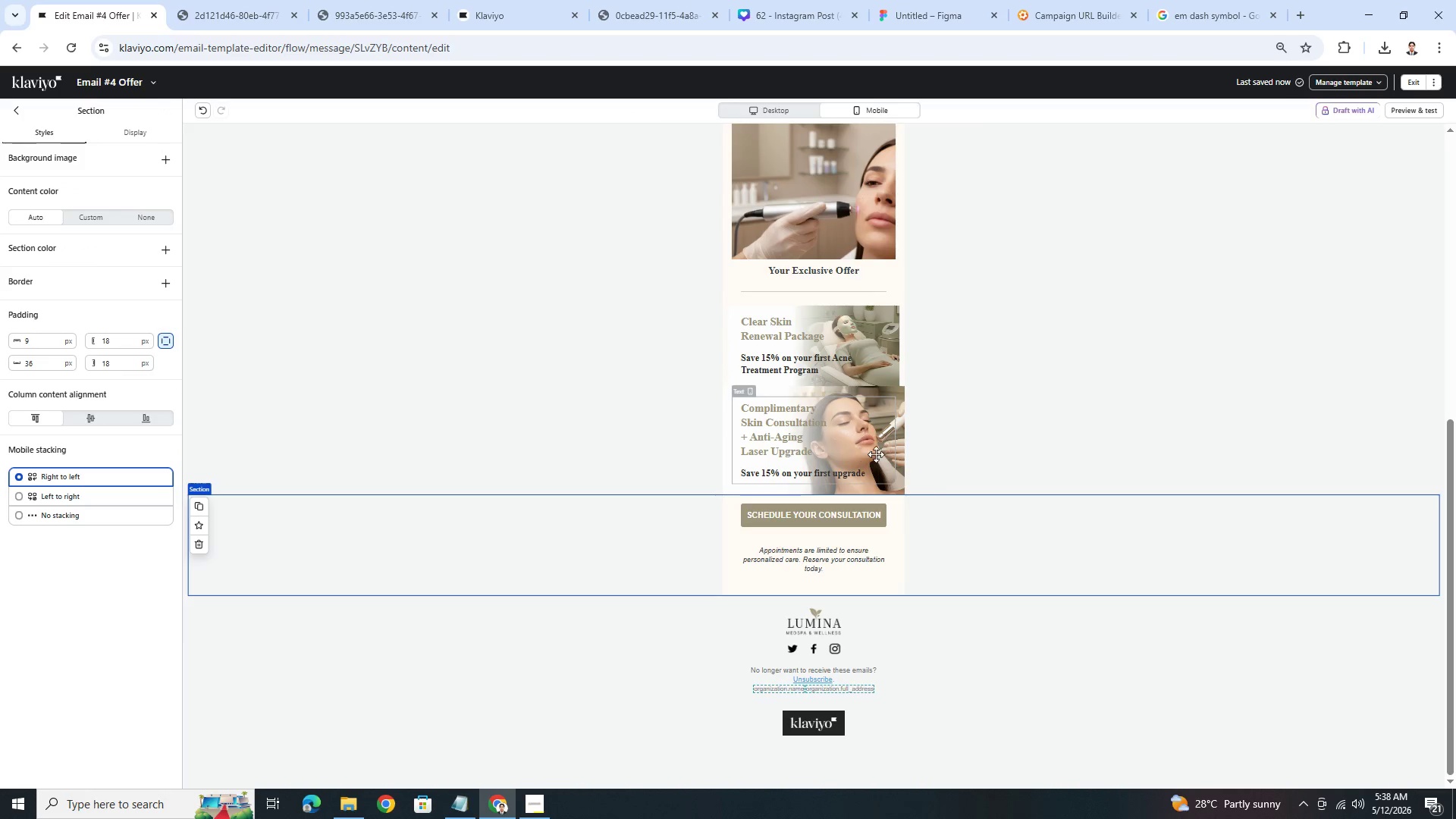 
wait(5.69)
 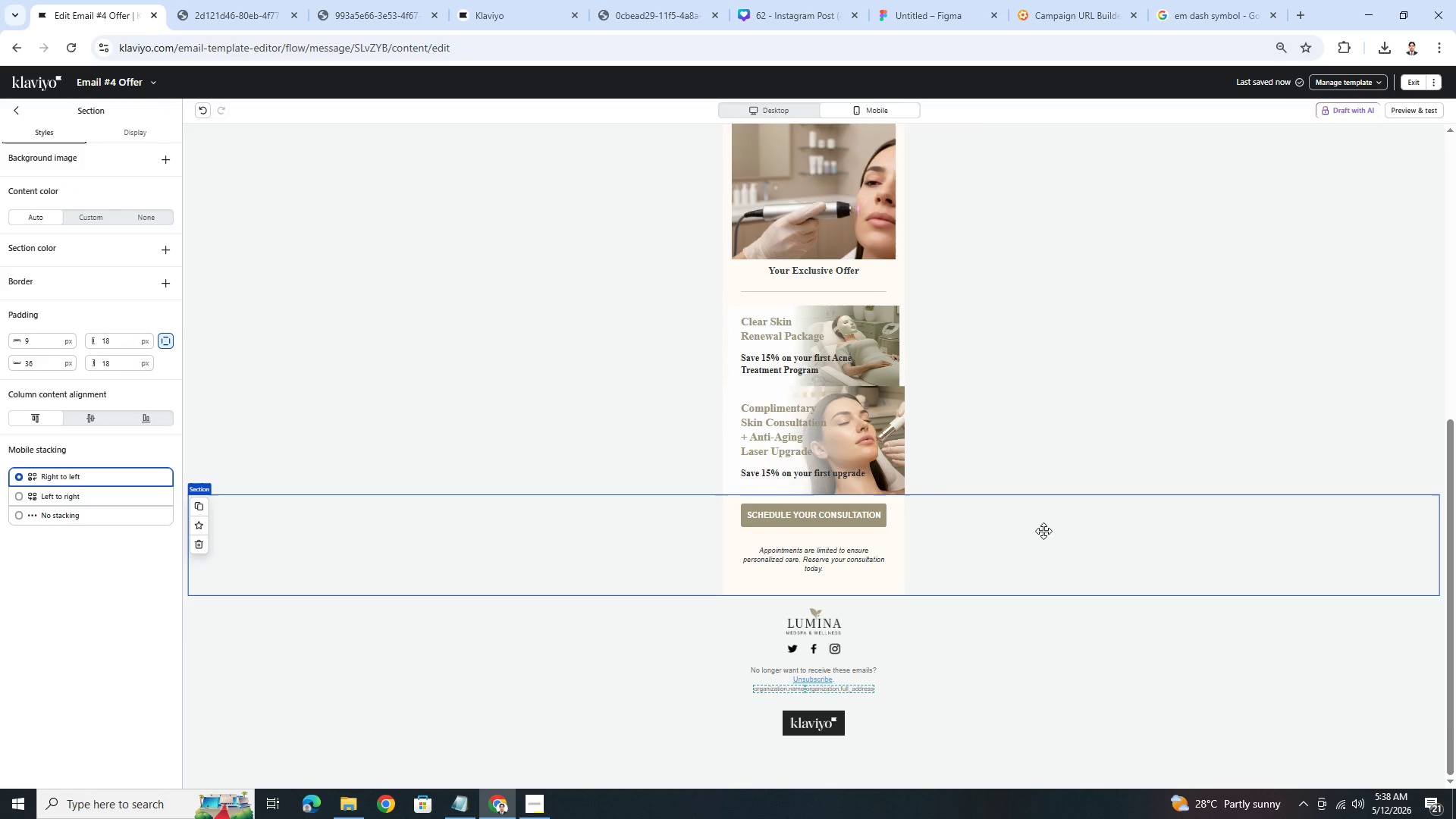 
left_click([613, 440])
 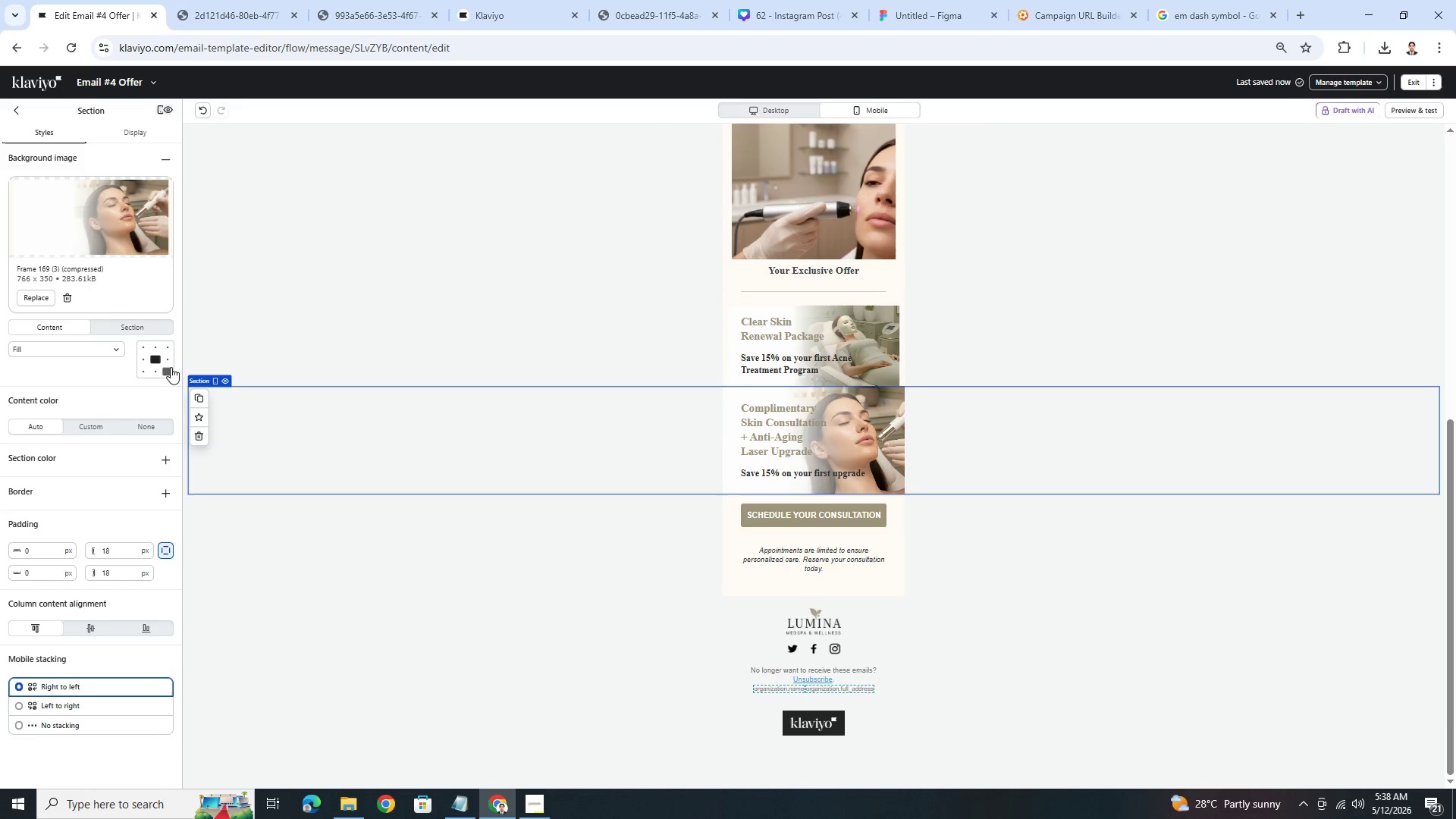 
left_click([169, 361])
 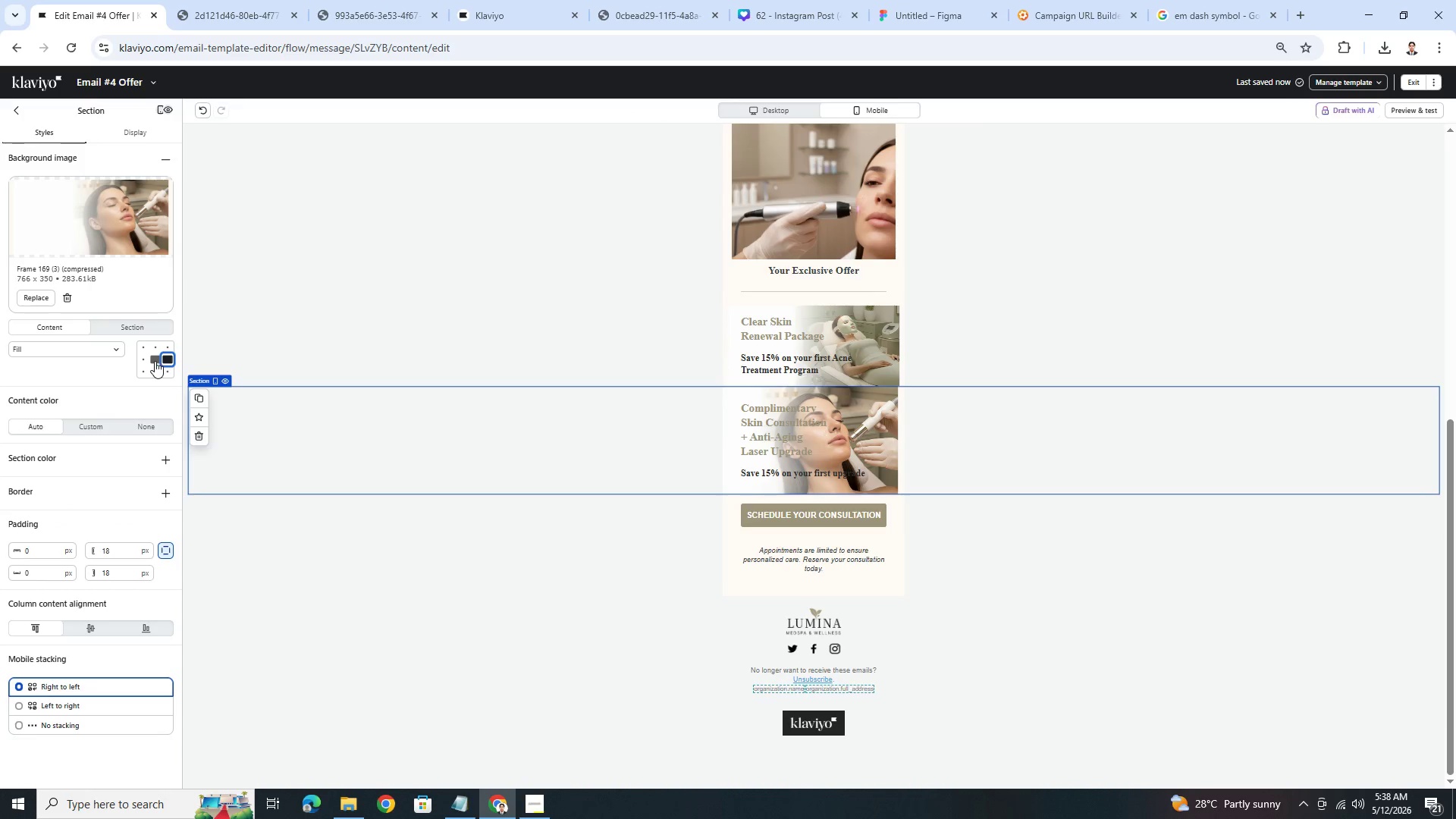 
left_click([146, 359])
 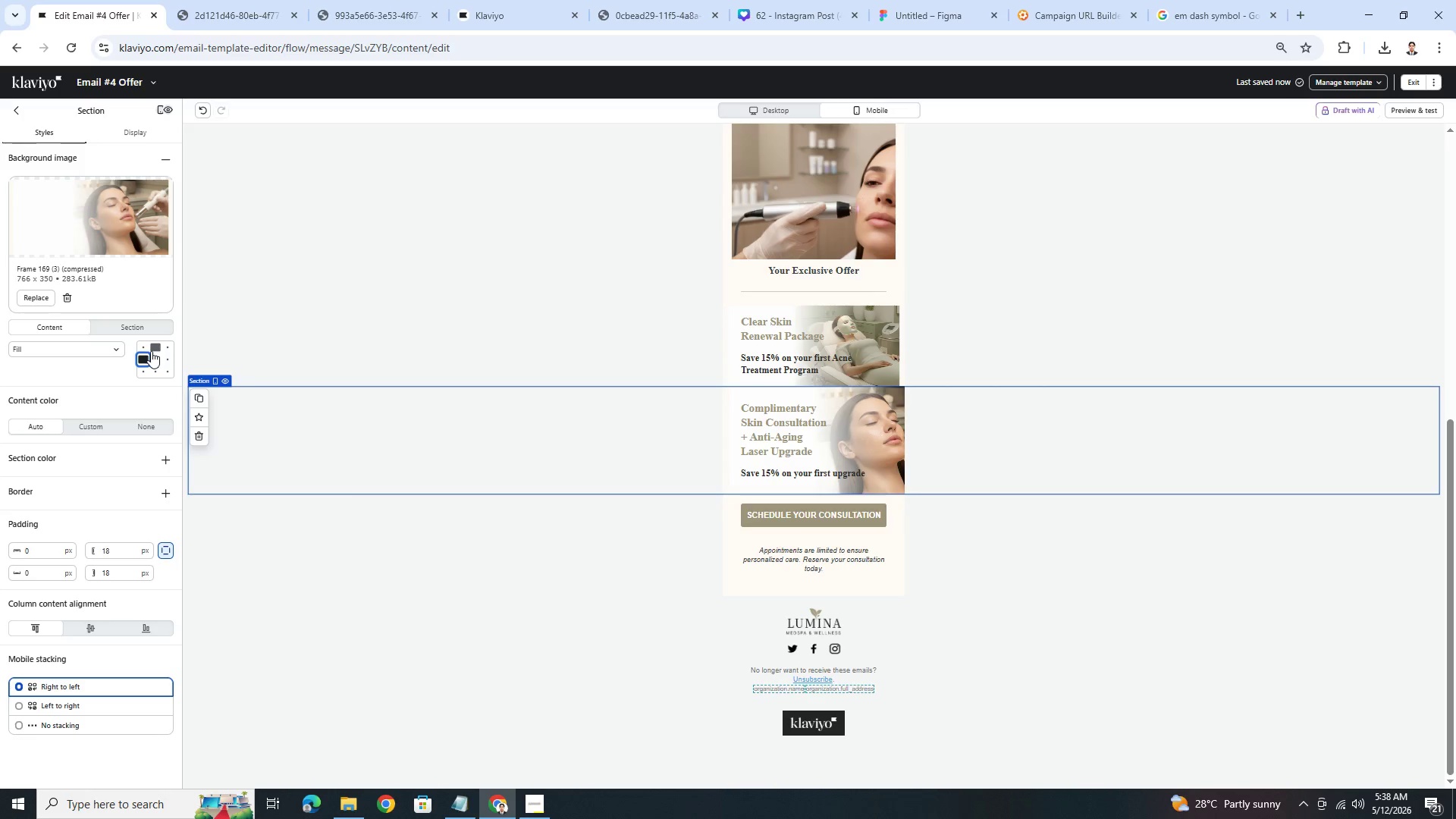 
wait(6.05)
 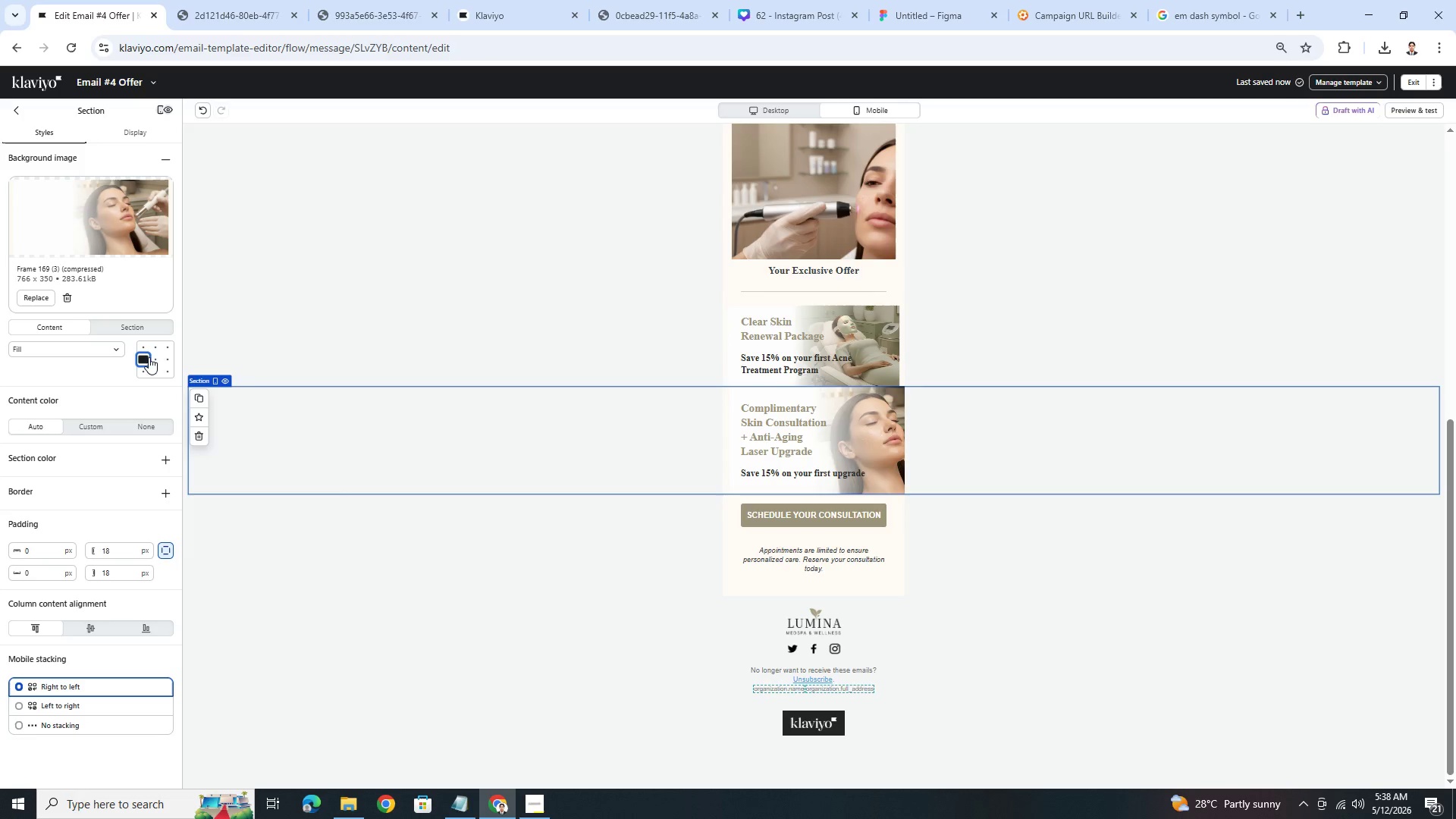 
left_click([143, 350])
 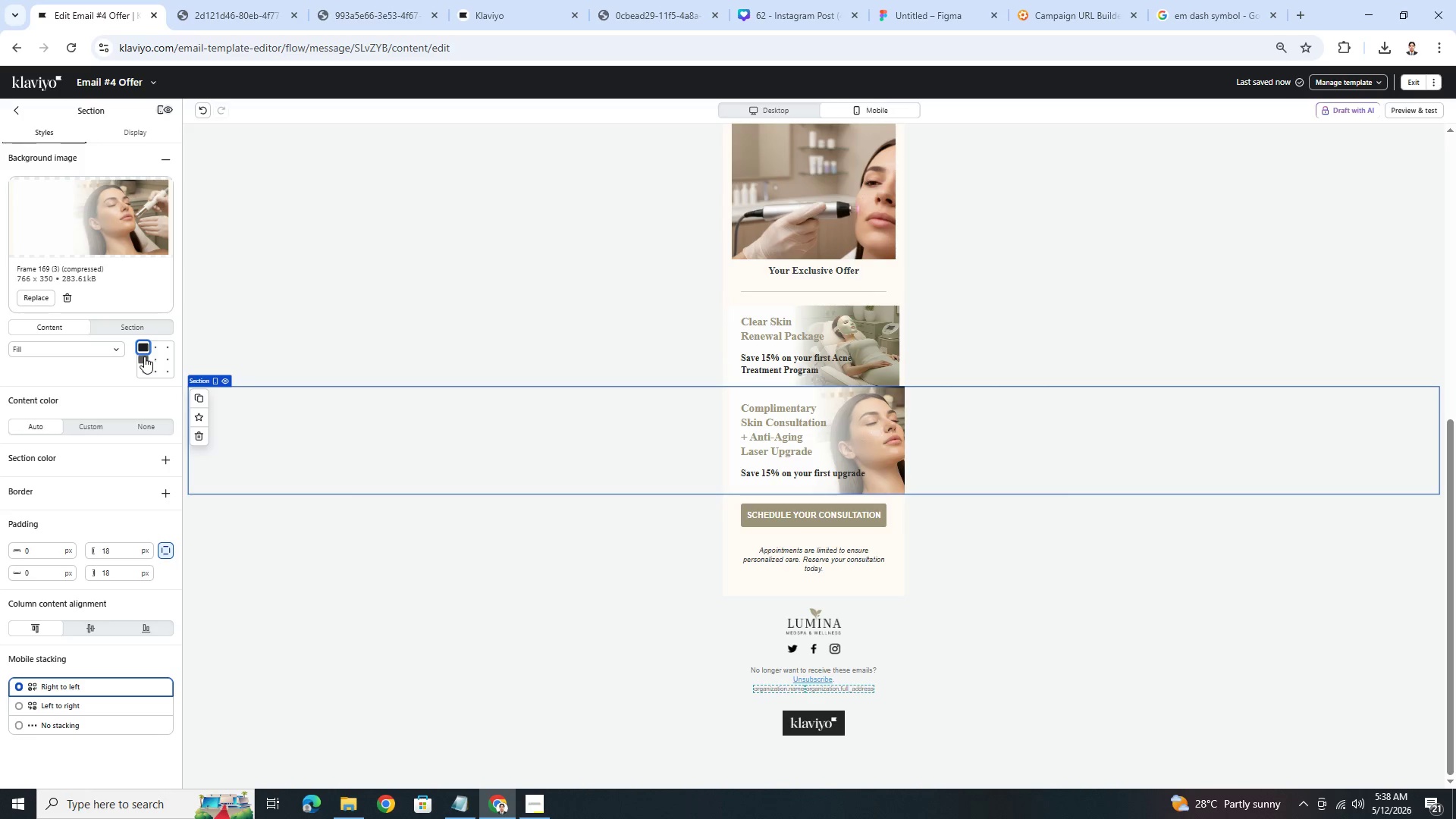 
left_click([143, 356])
 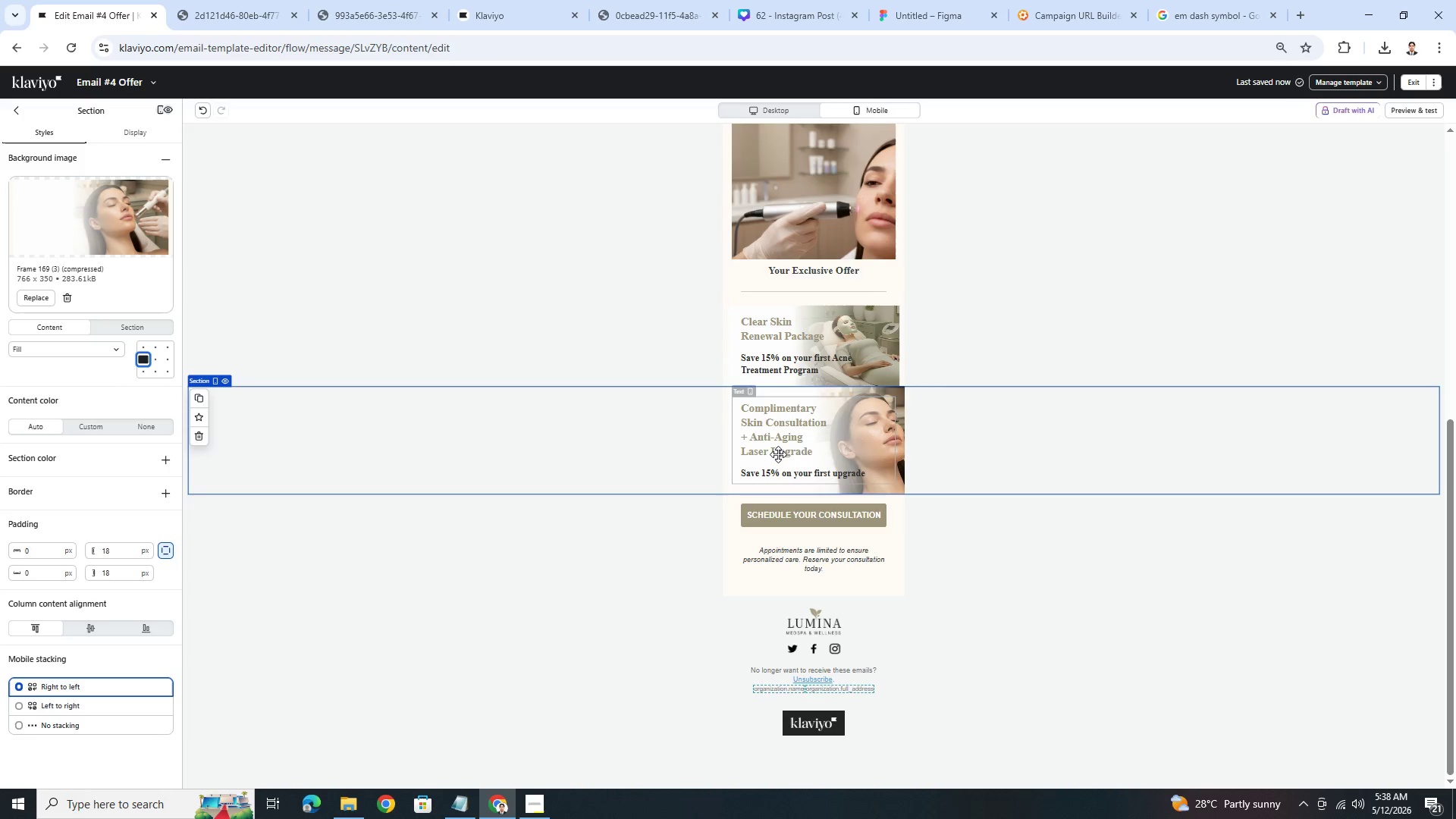 
left_click([855, 450])
 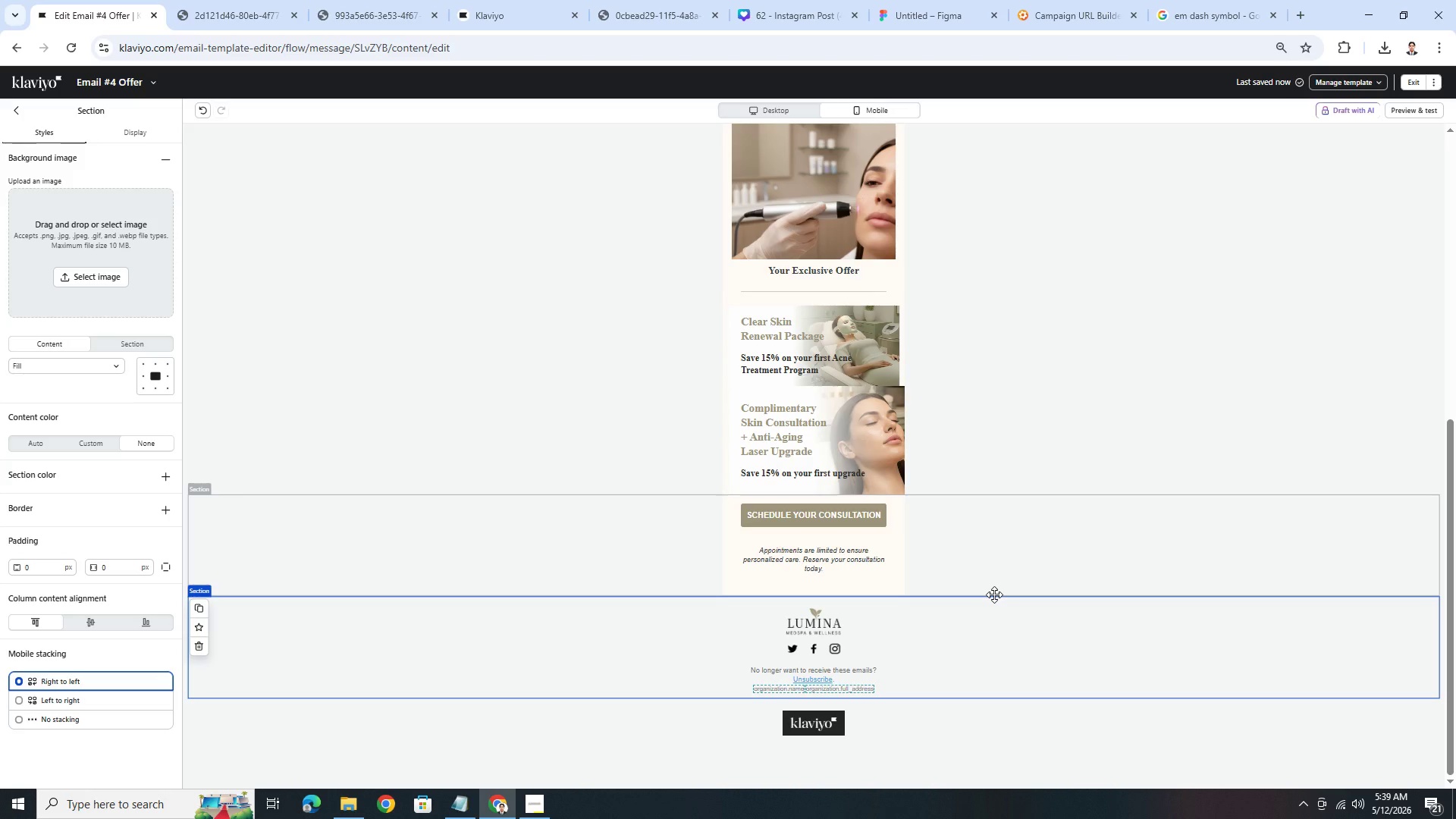 
wait(41.52)
 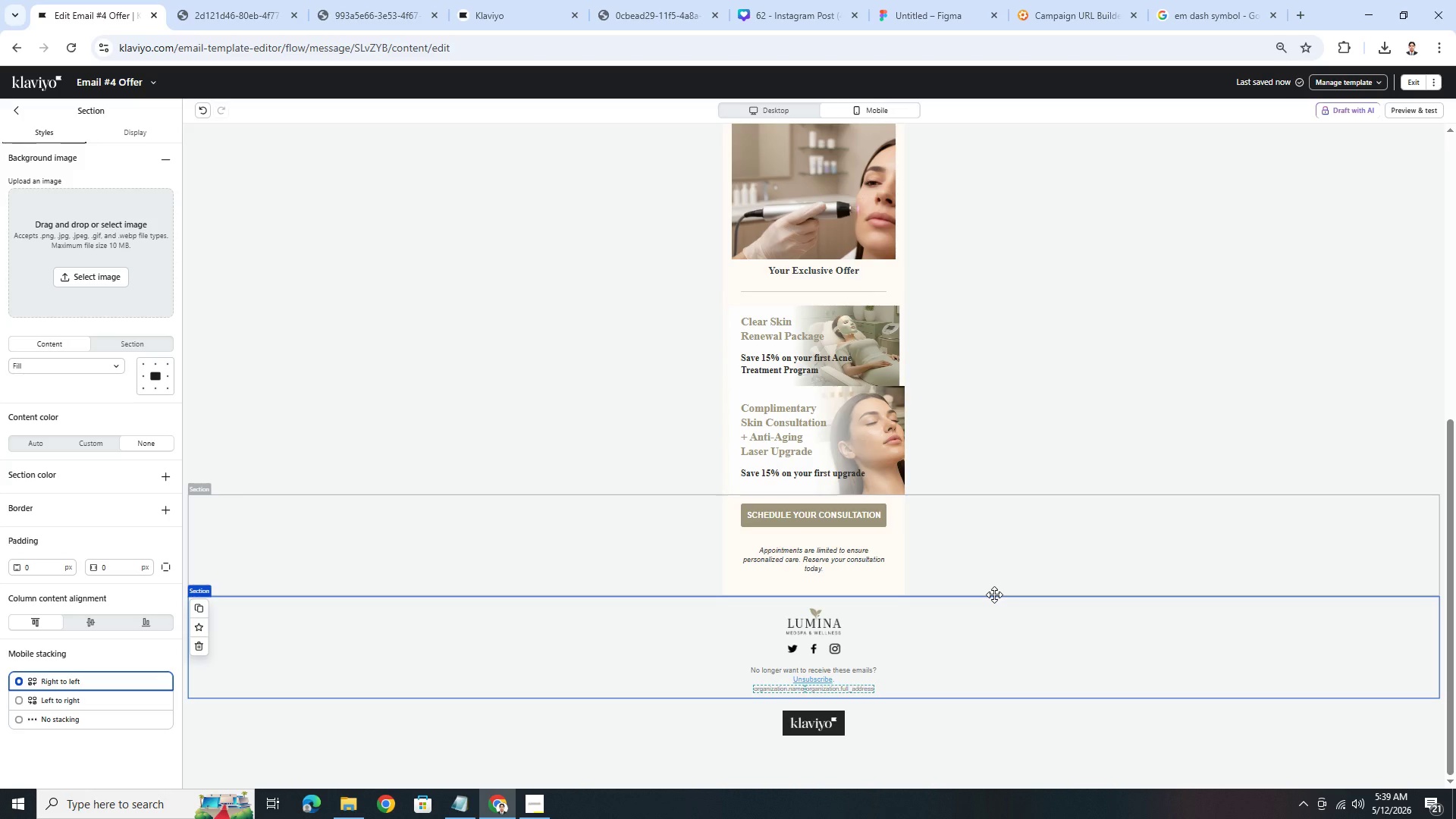 
left_click([1081, 519])
 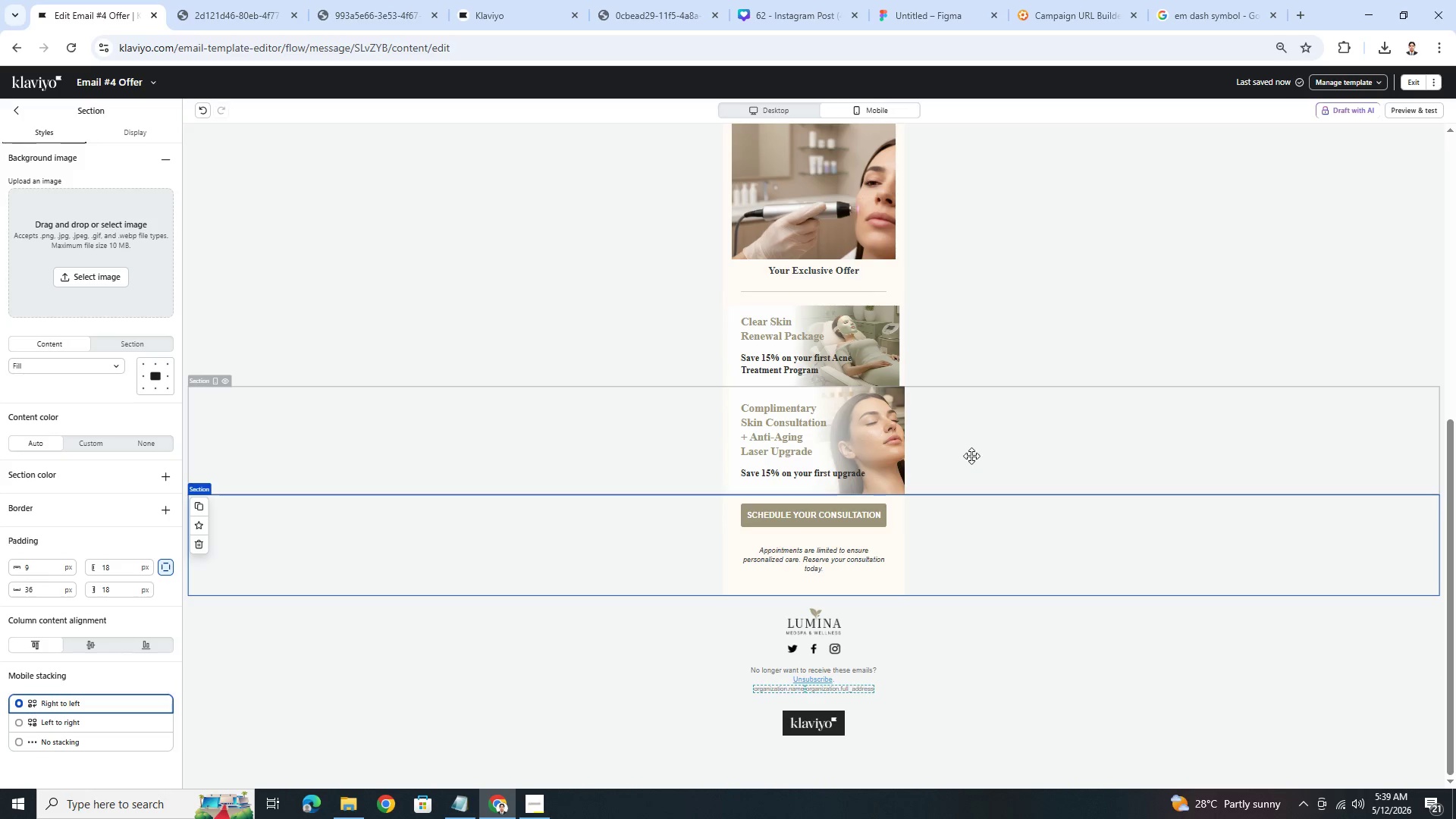 
left_click([968, 450])
 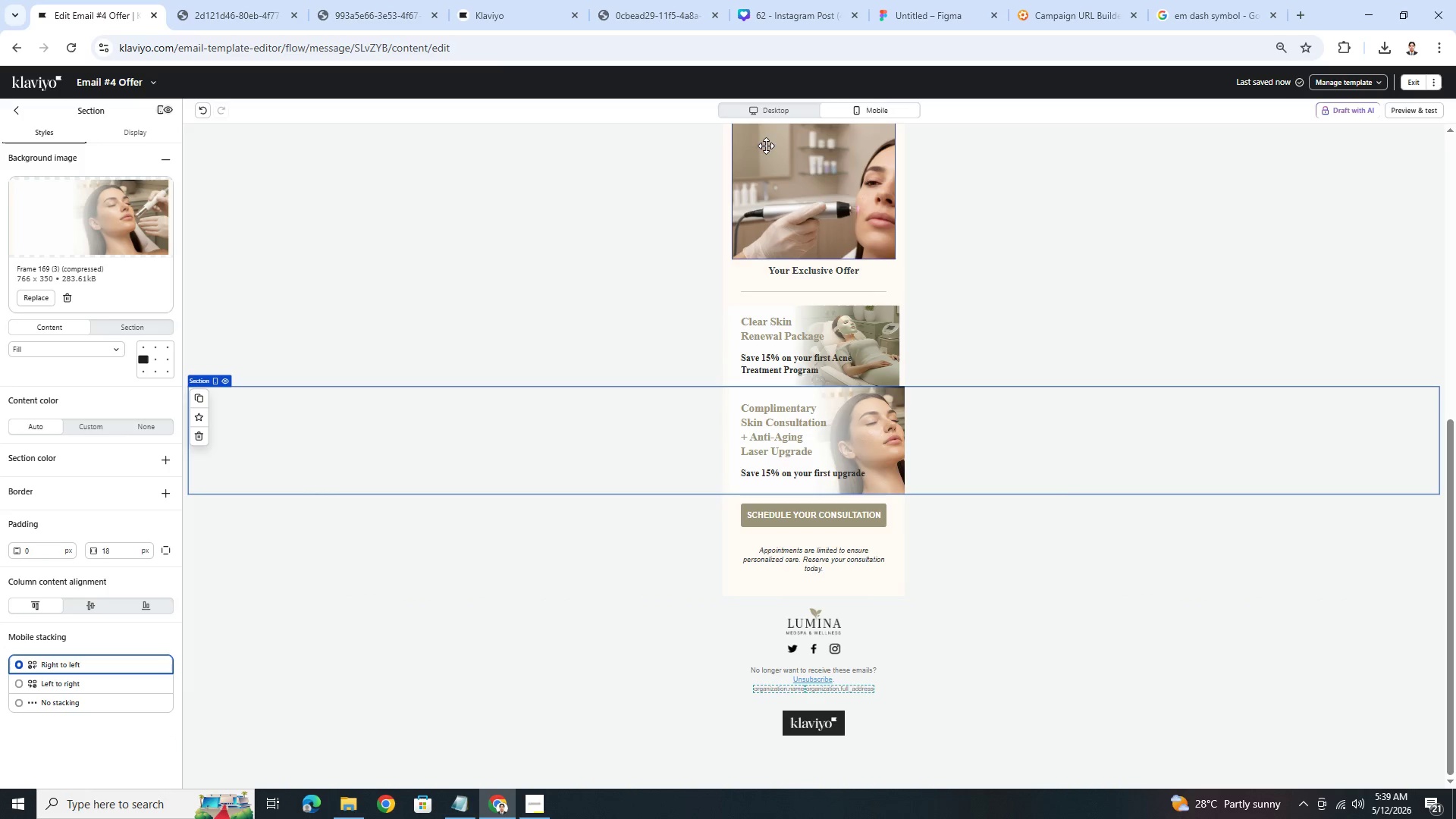 
left_click([774, 105])
 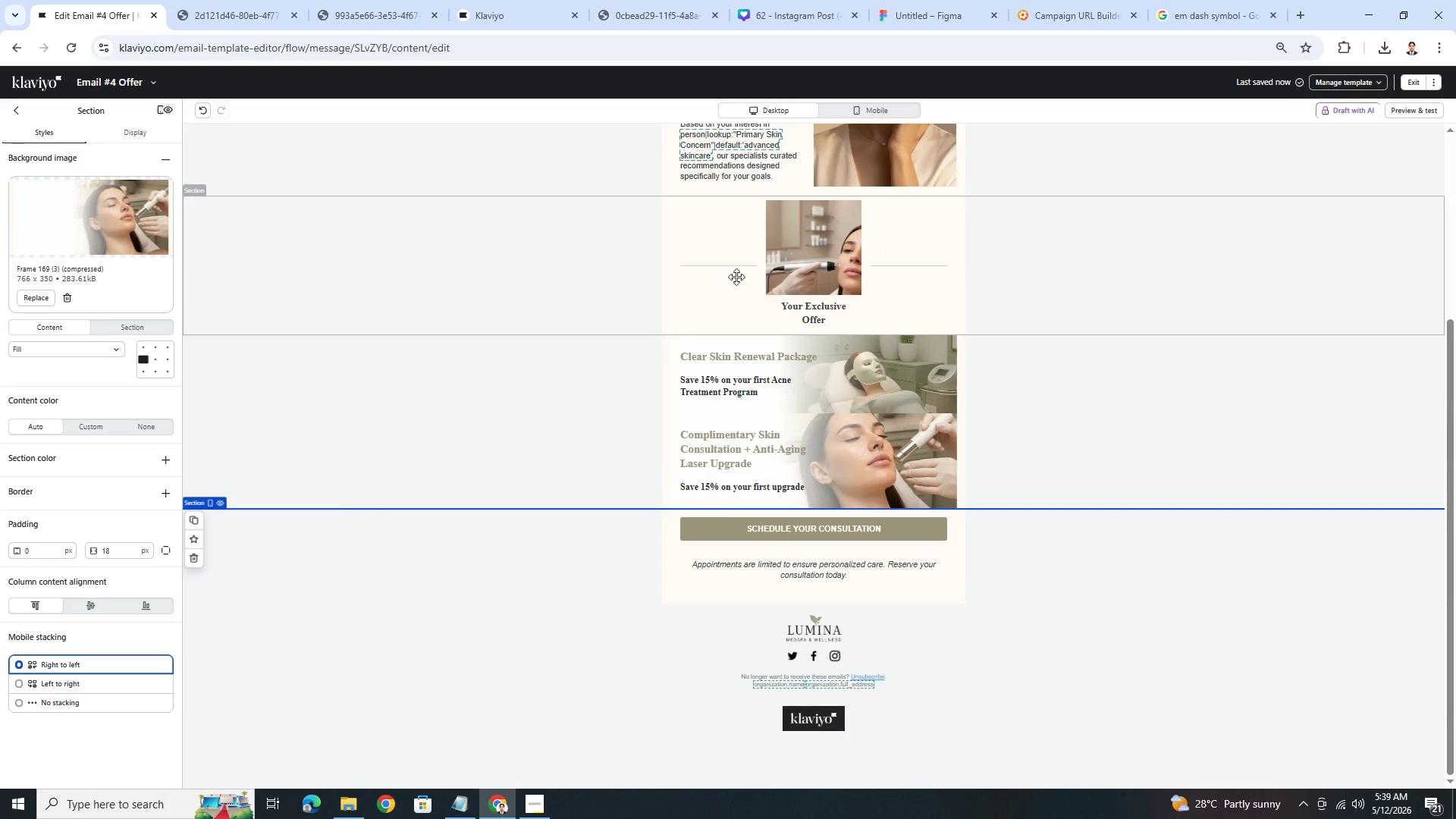 
left_click([825, 264])
 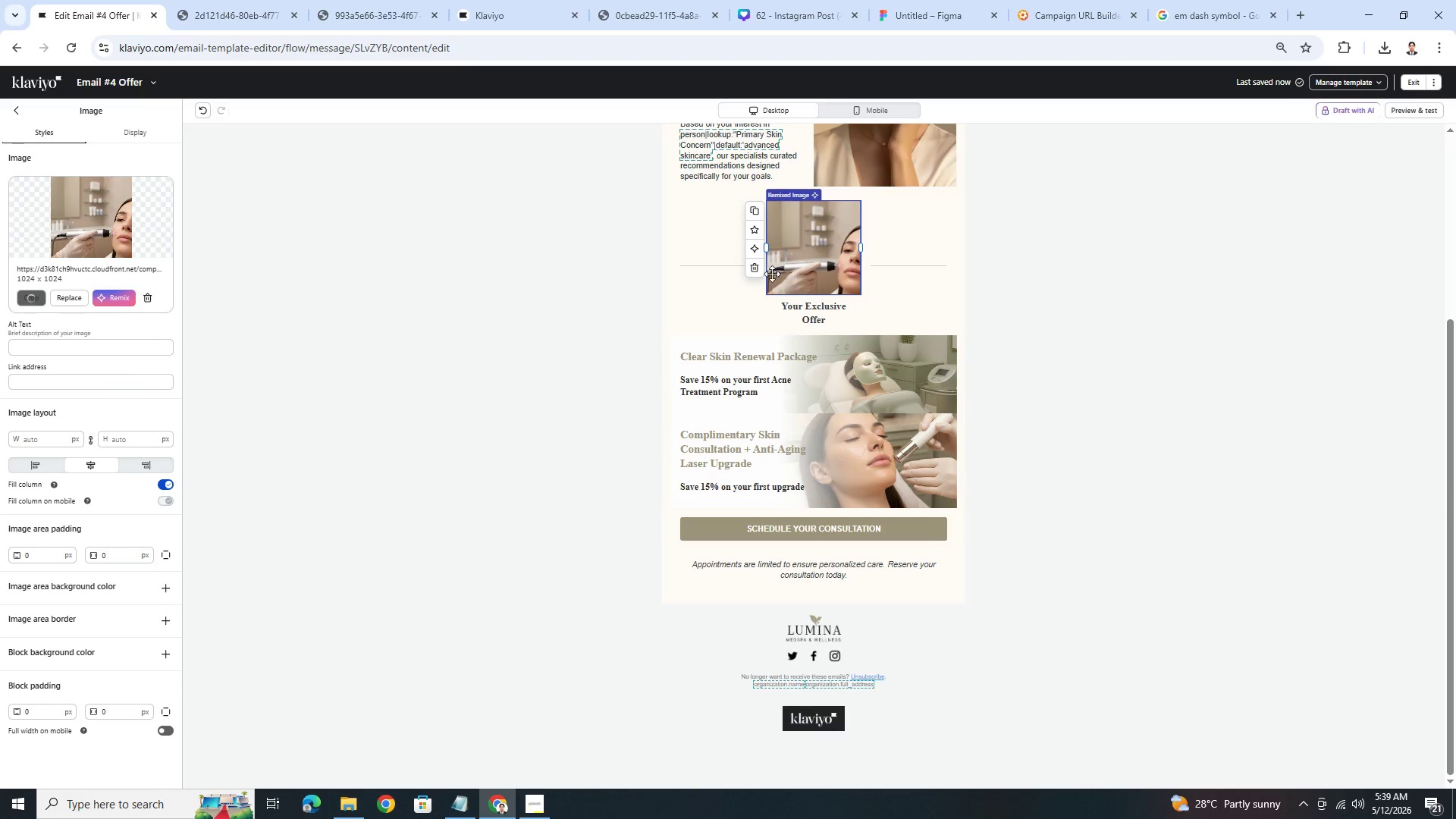 
left_click([754, 269])
 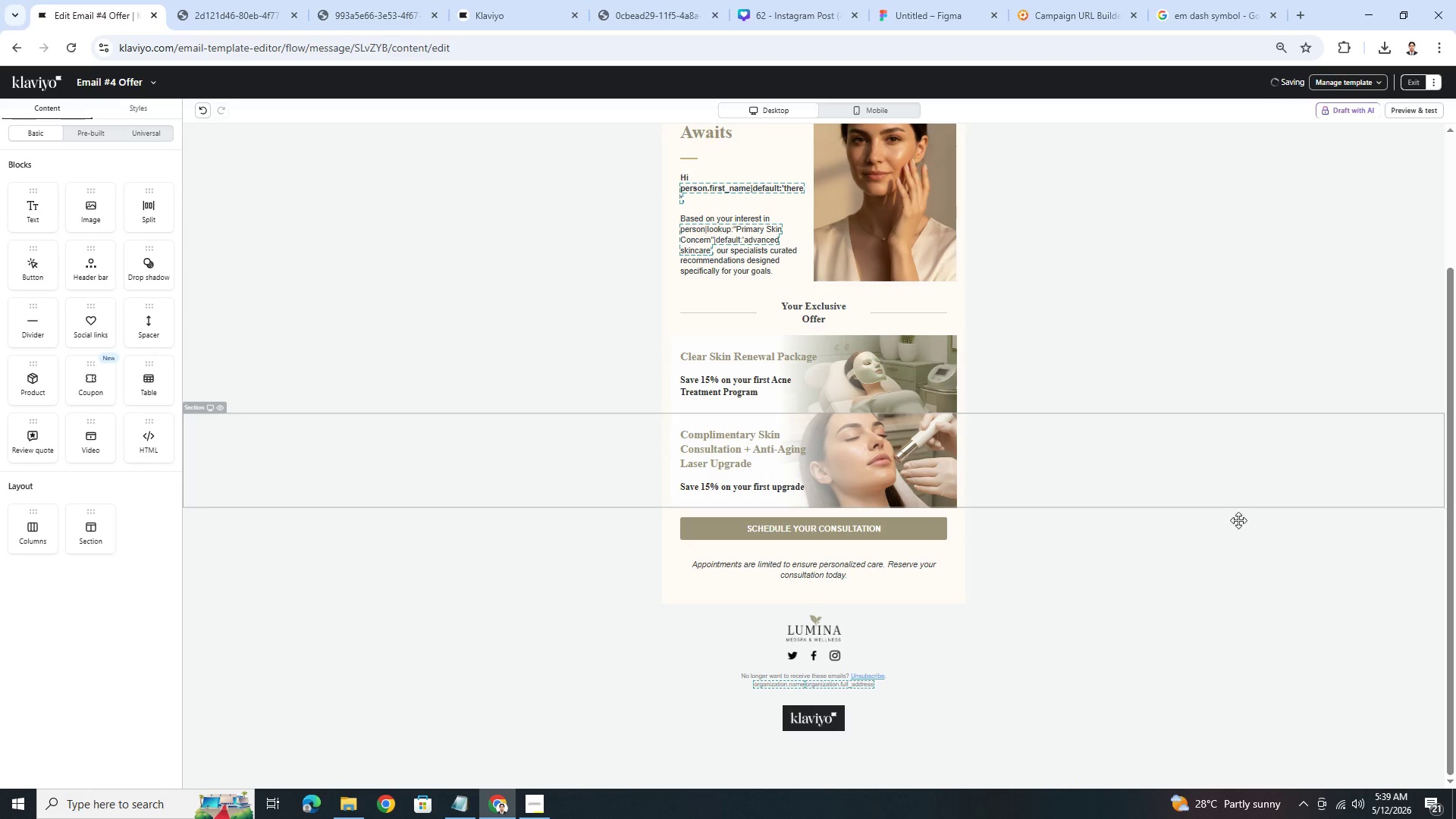 
left_click([1221, 605])
 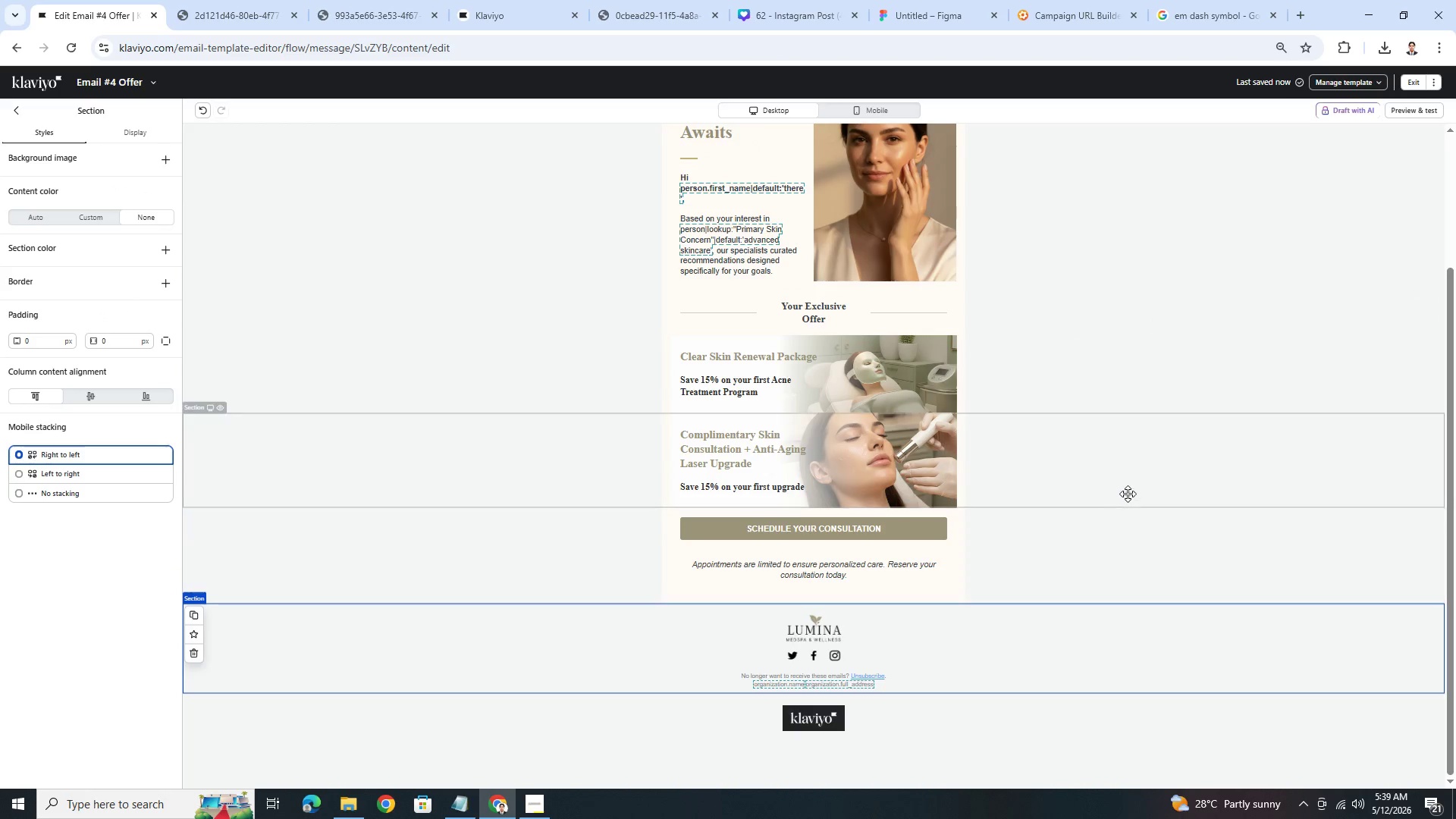 
left_click([1117, 477])
 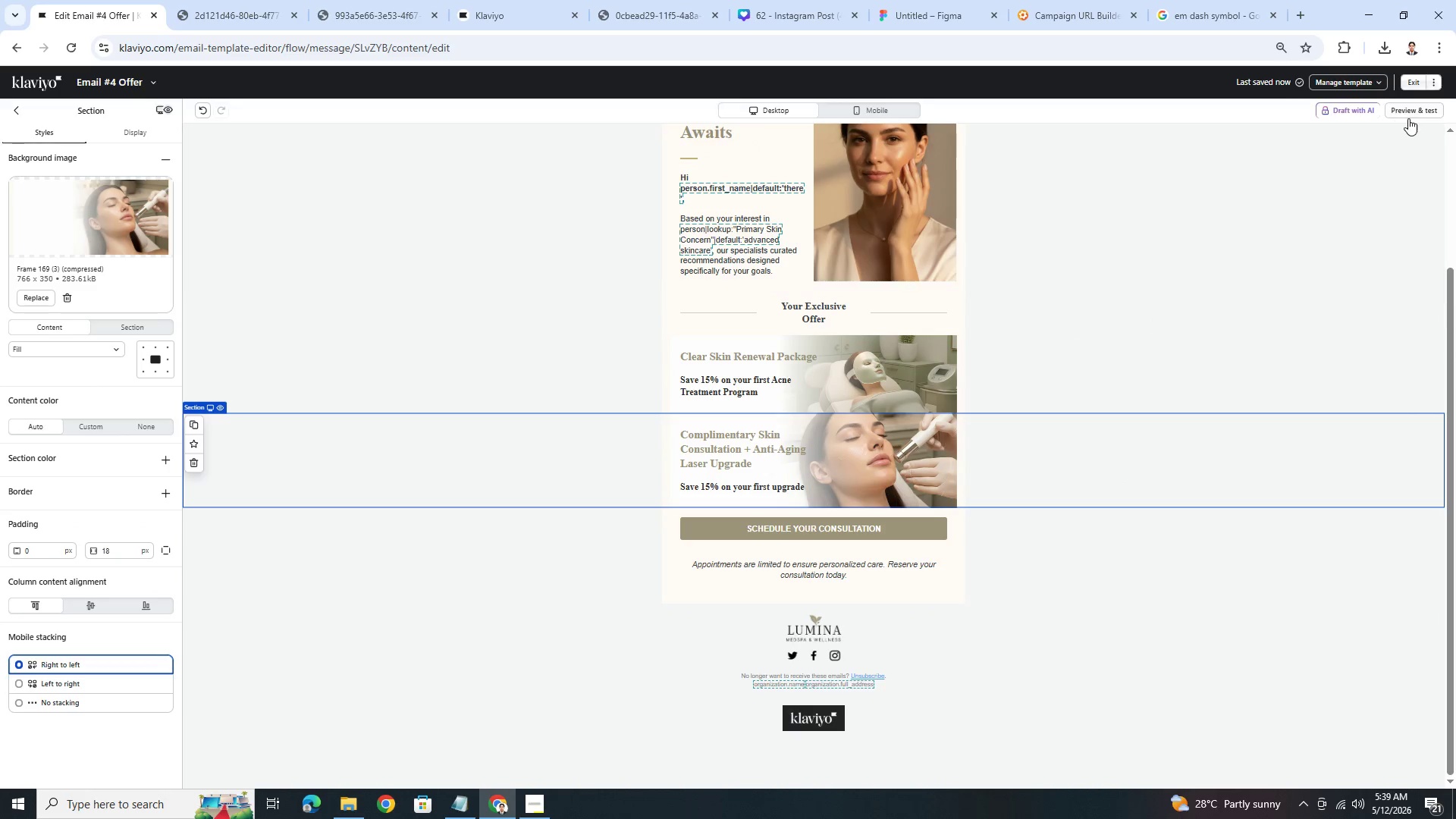 
left_click([1410, 115])
 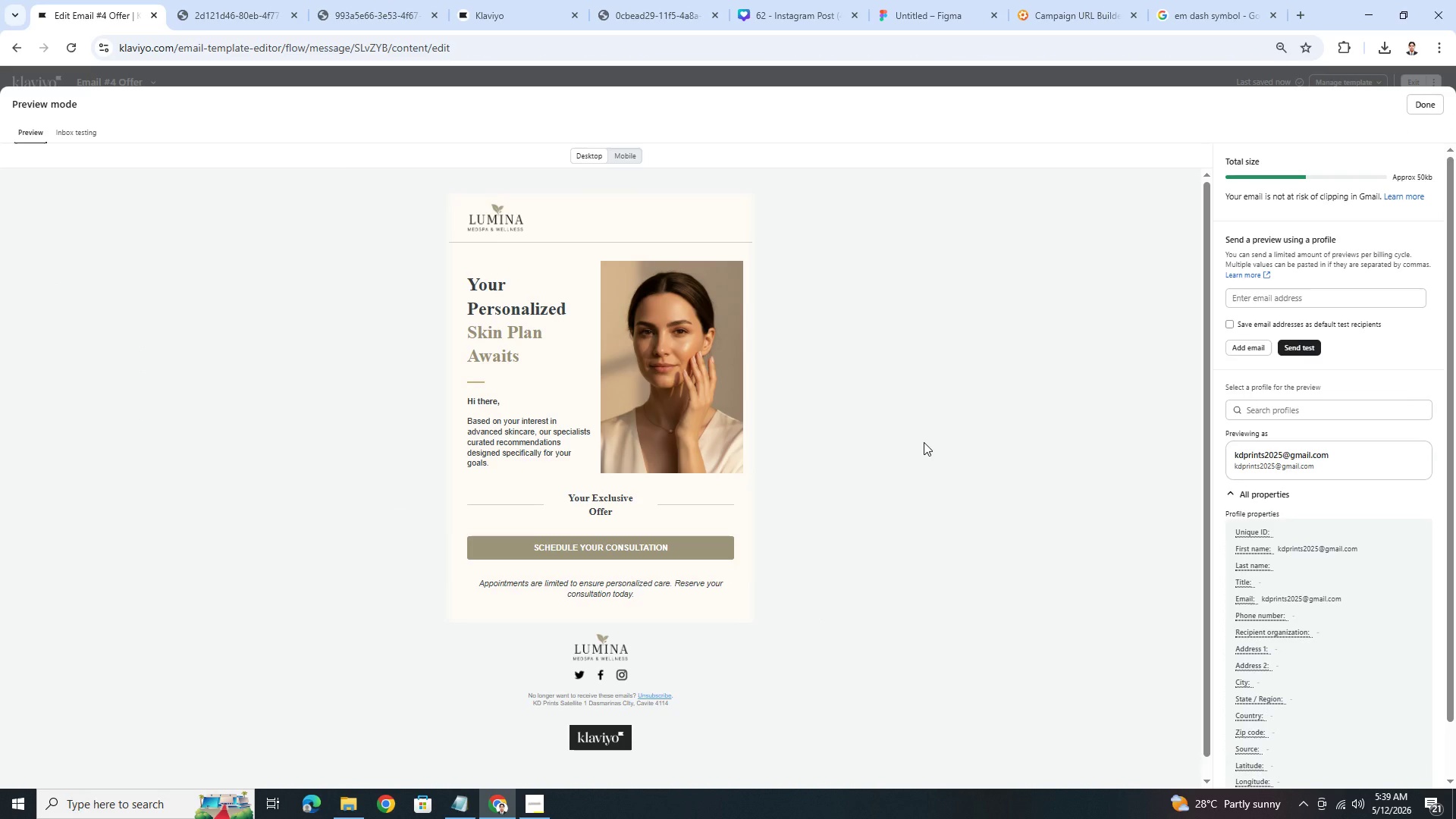 
left_click([610, 154])
 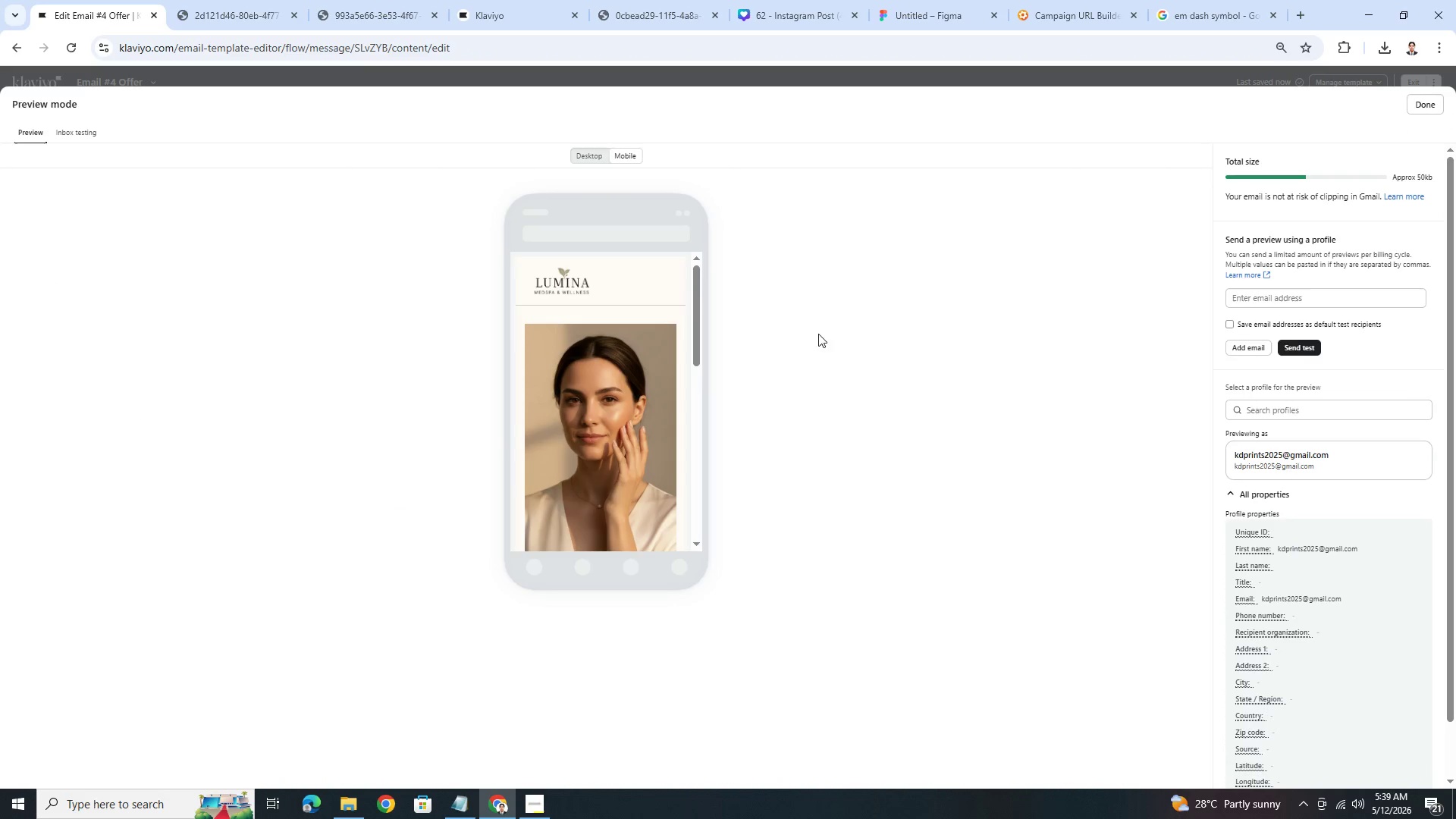 
scroll: coordinate [664, 379], scroll_direction: down, amount: 5.0
 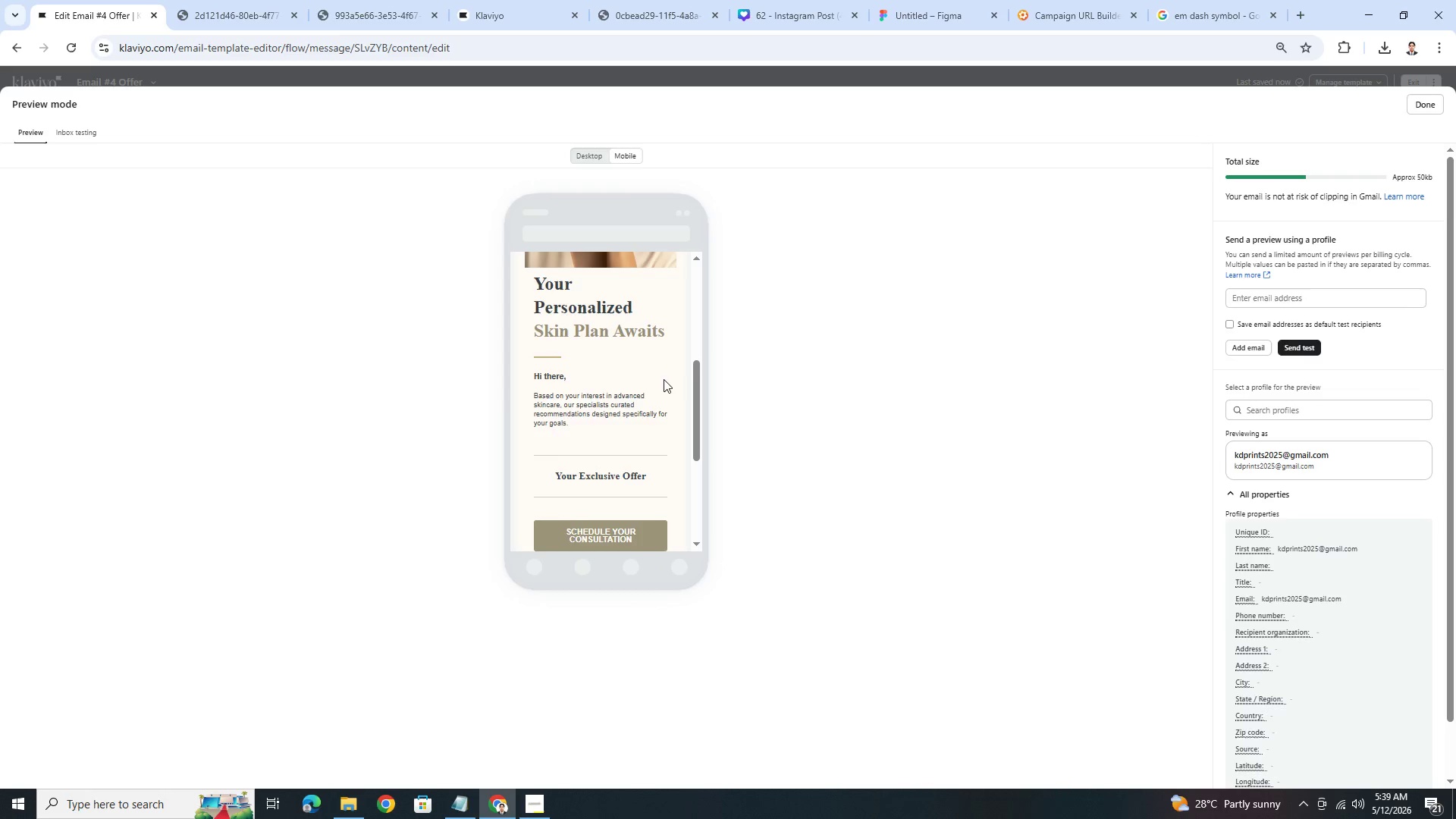 
scroll: coordinate [664, 379], scroll_direction: up, amount: 2.0
 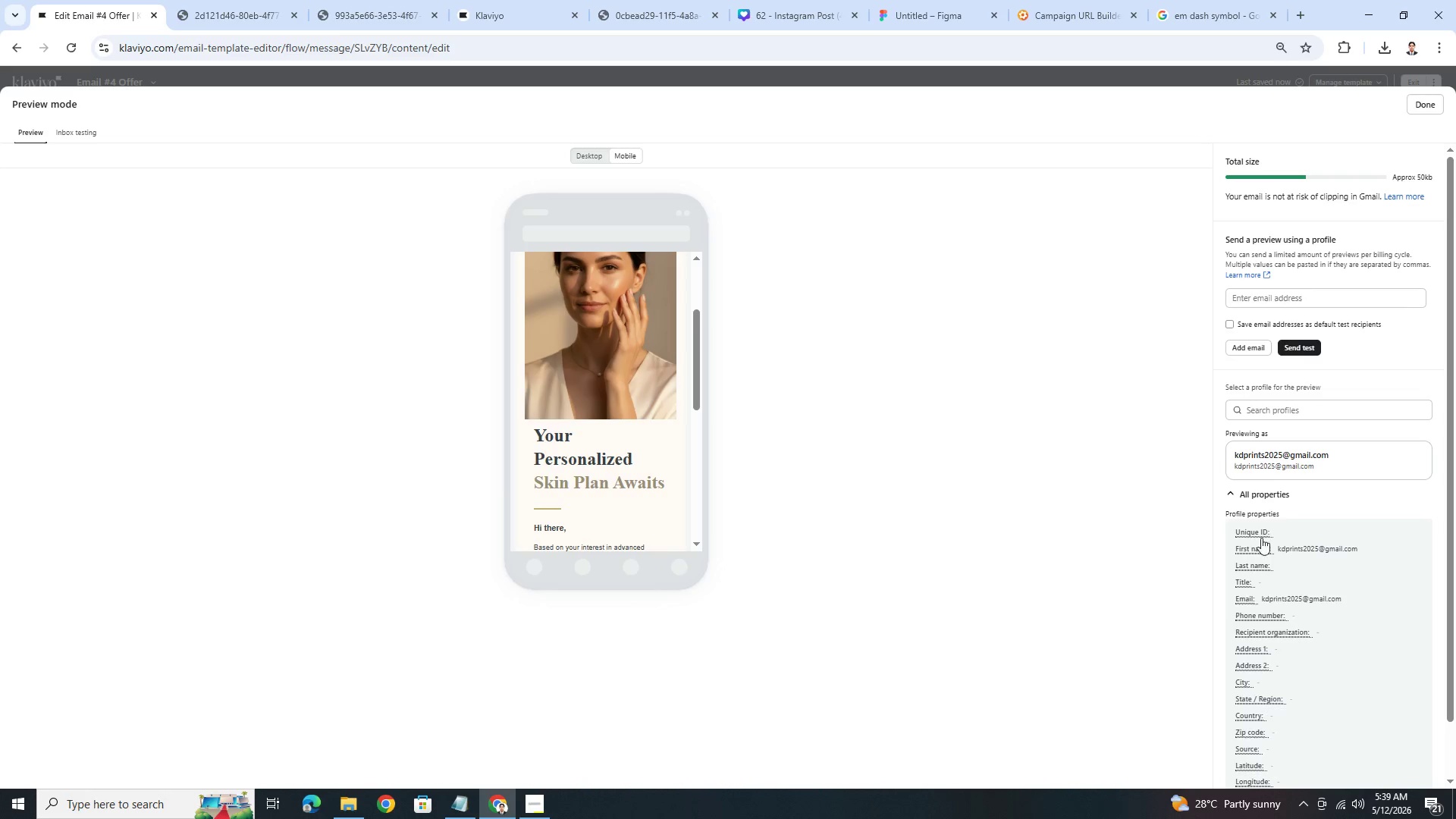 
left_click([1280, 412])
 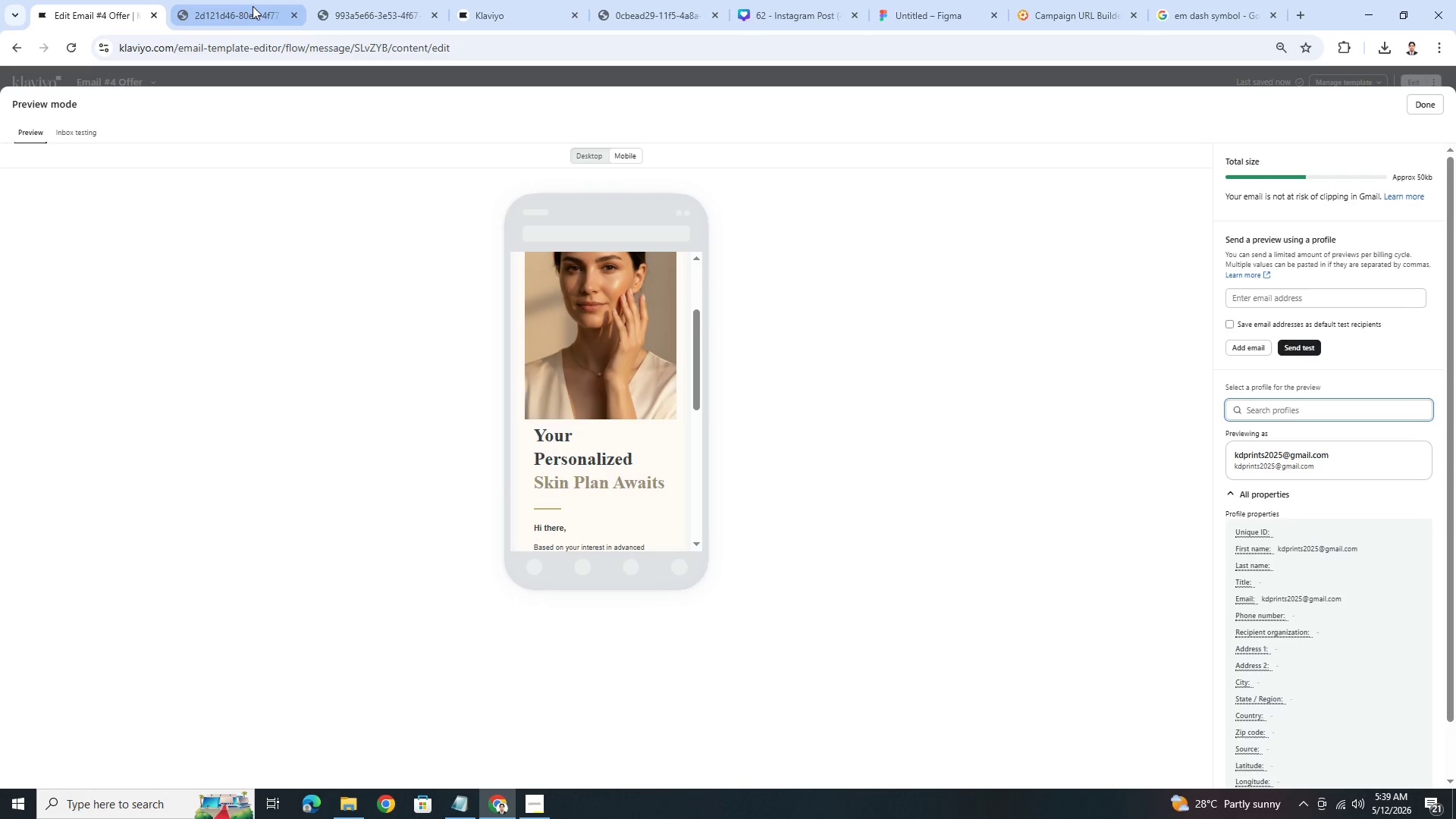 
left_click([523, 6])
 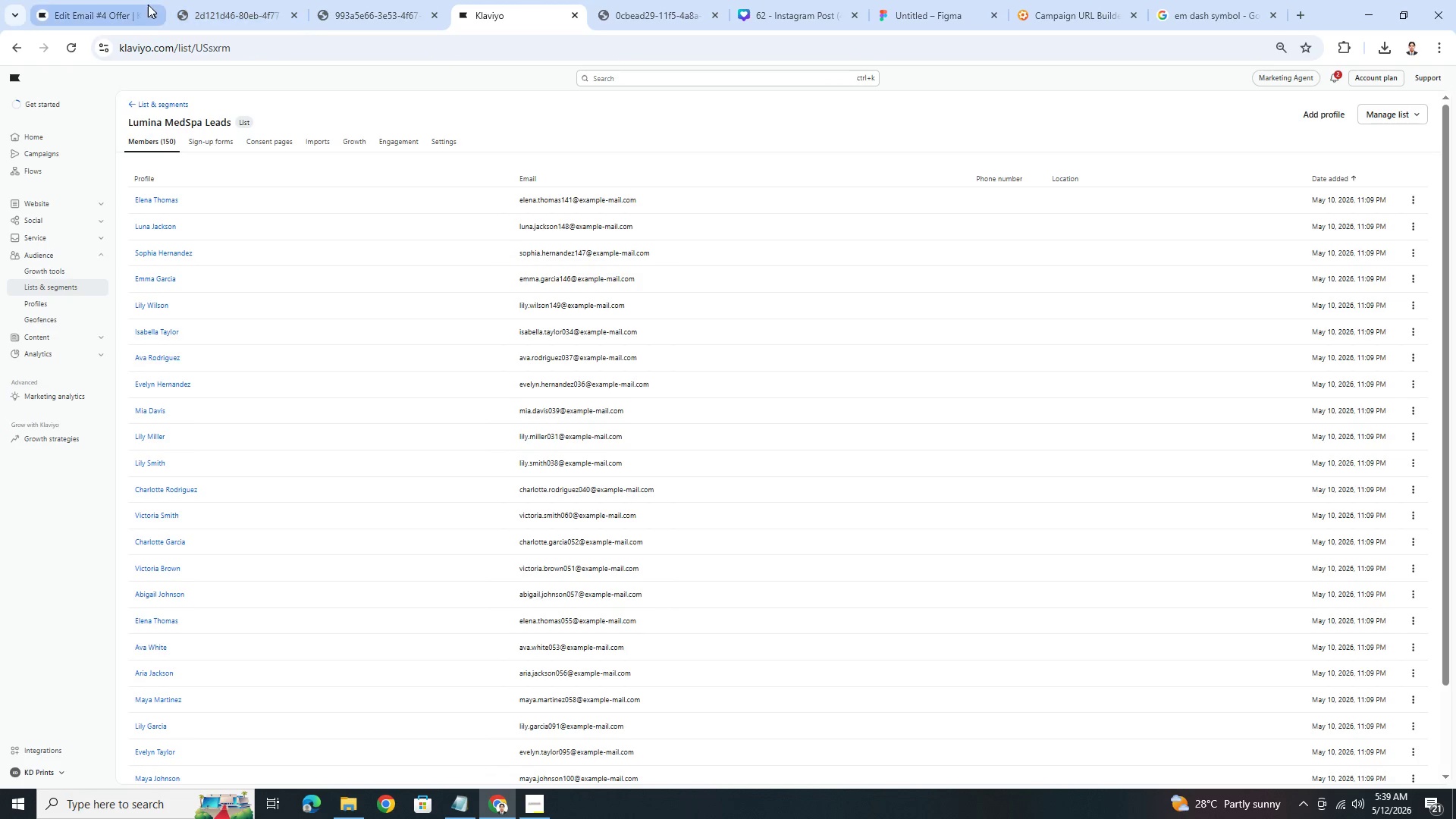 
left_click([118, 4])
 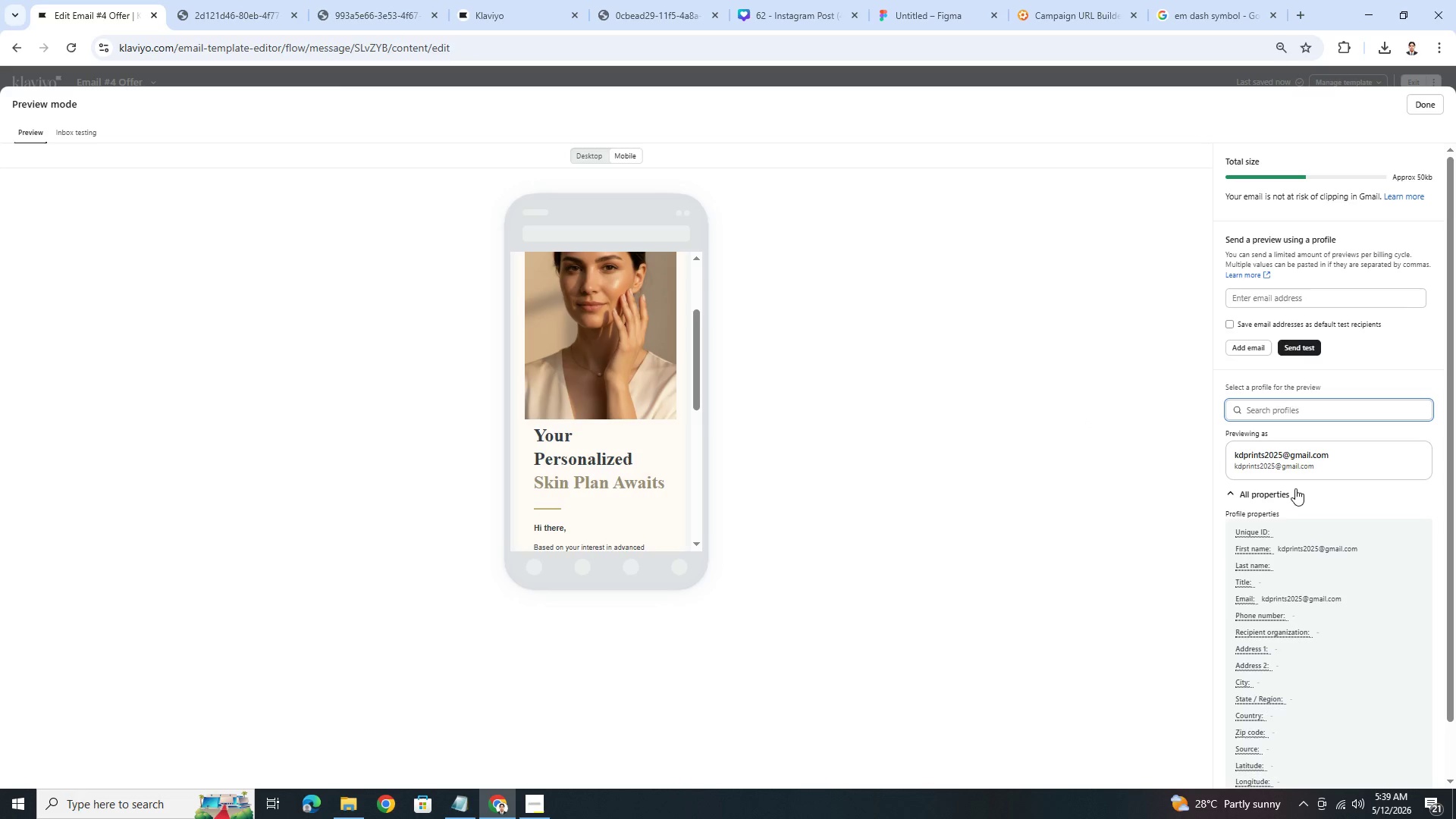 
type(elena thomas)
 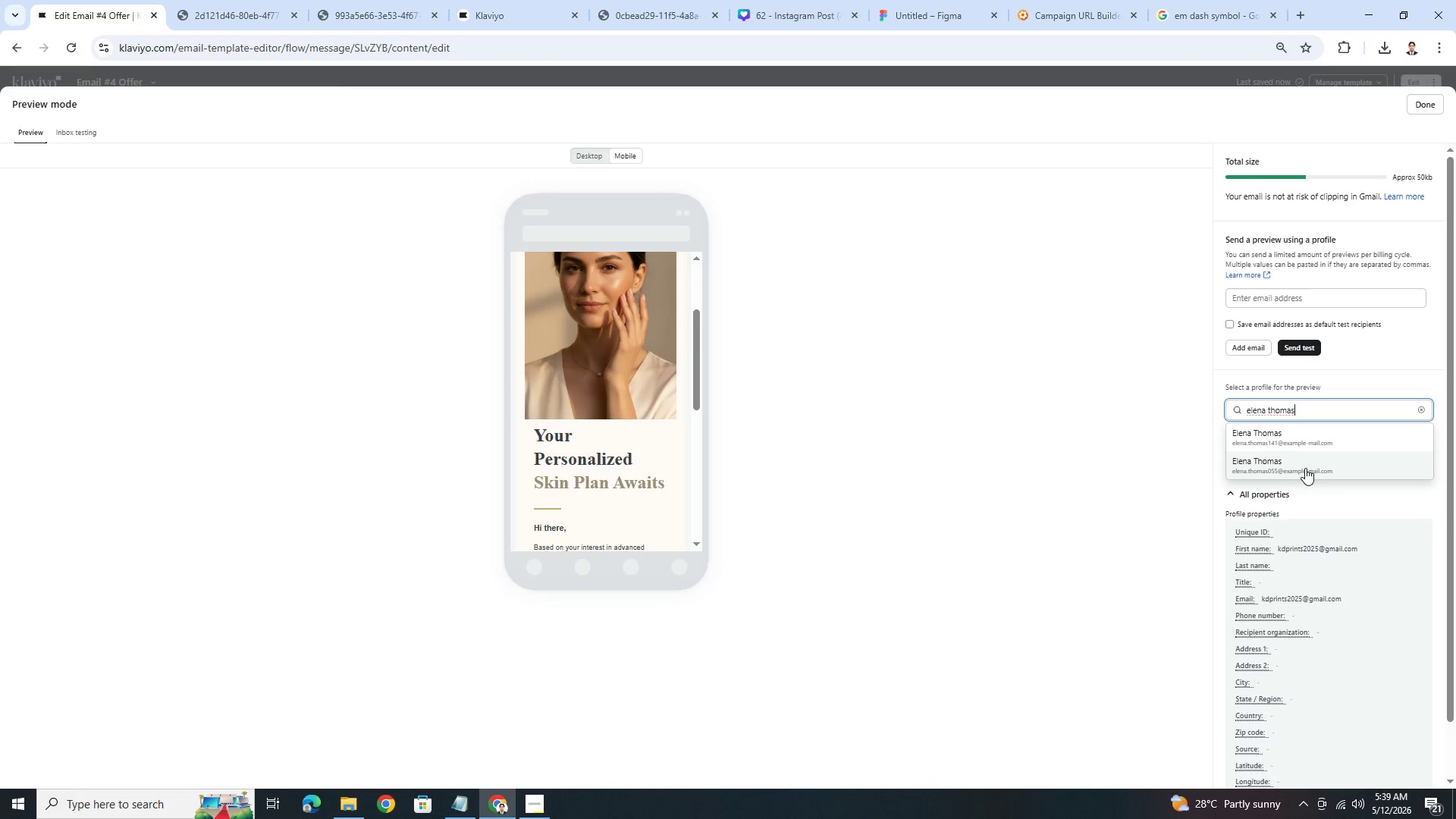 
left_click([1304, 439])
 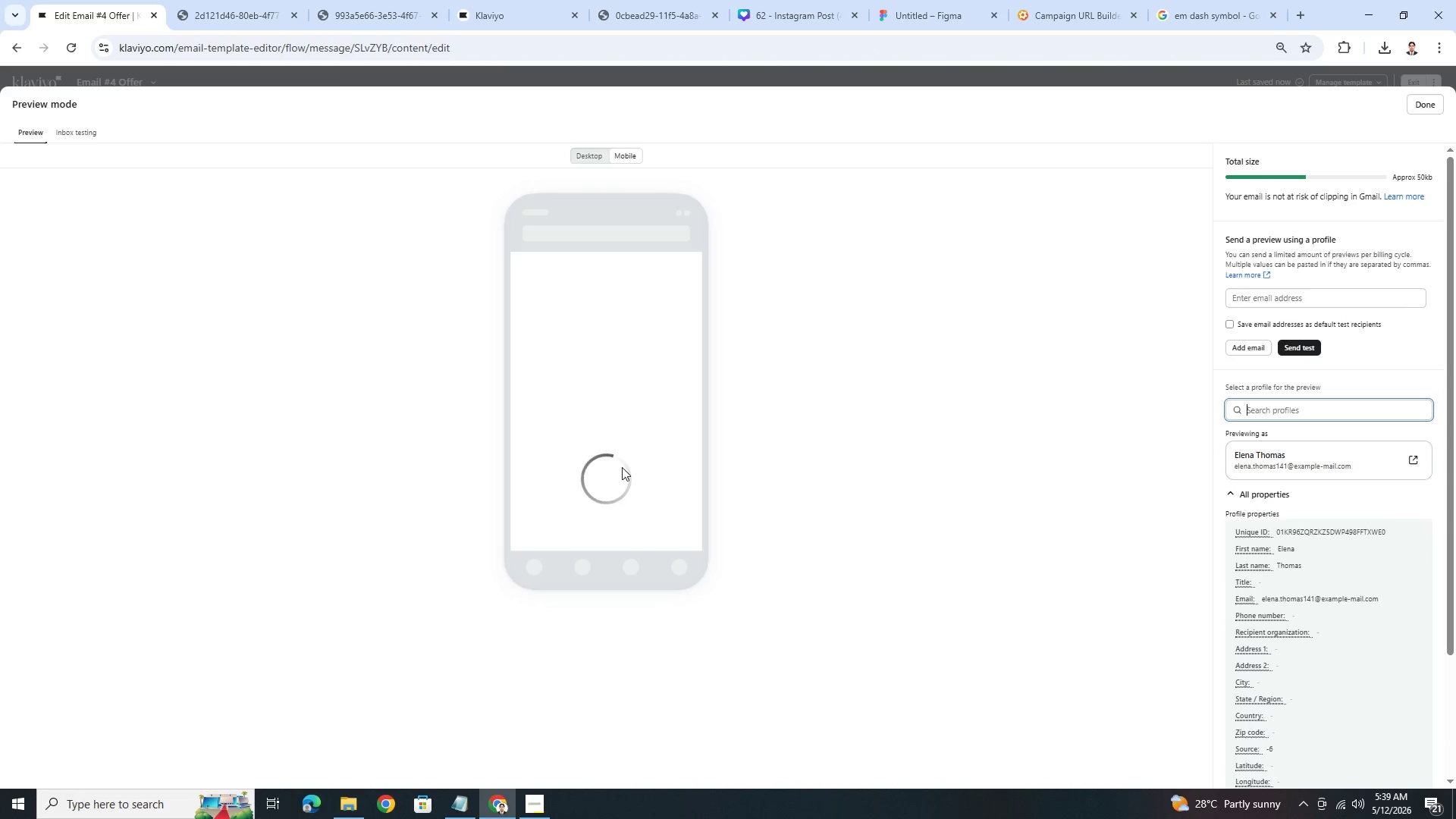 
scroll: coordinate [623, 469], scroll_direction: down, amount: 7.0
 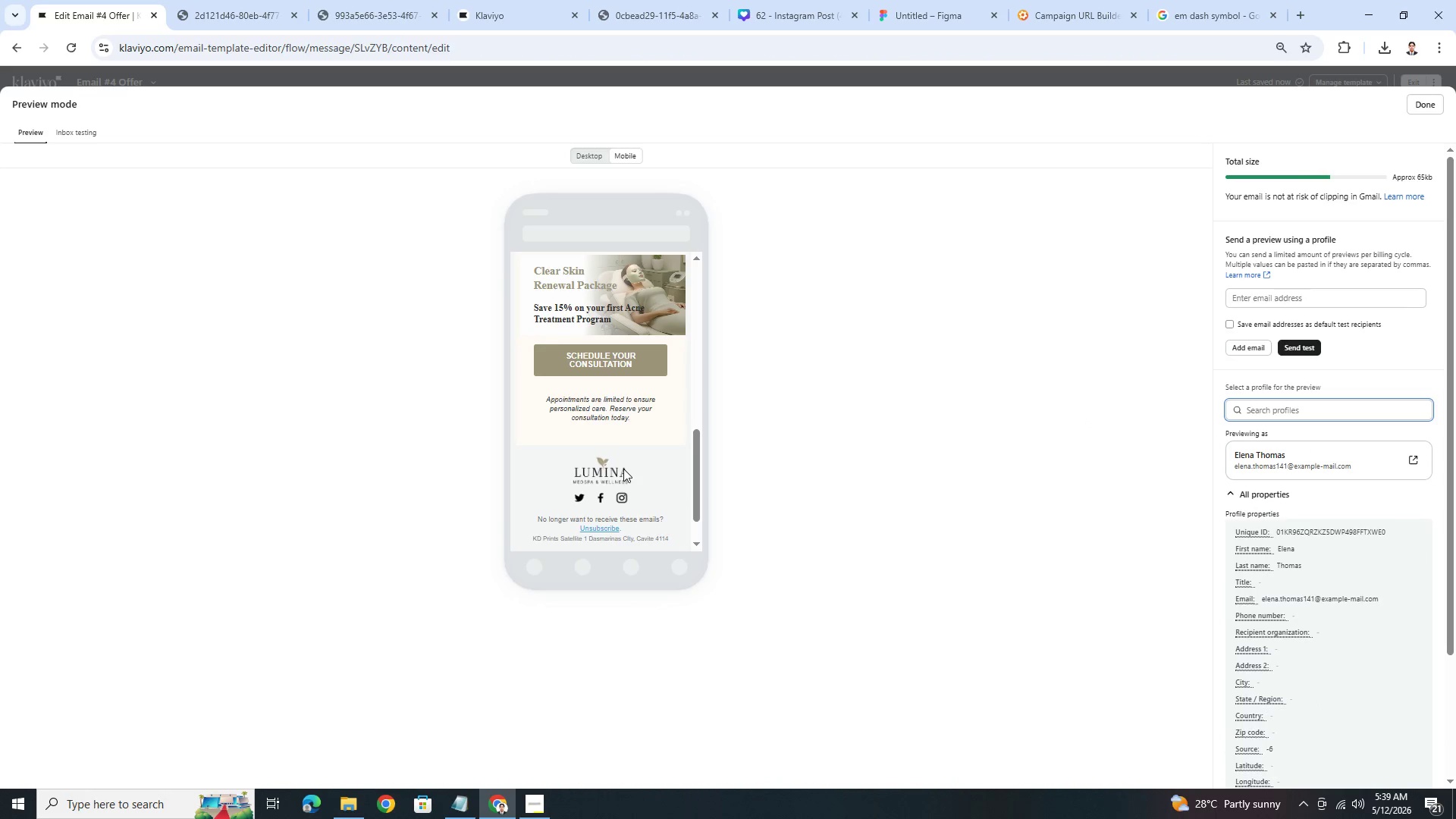 
scroll: coordinate [668, 490], scroll_direction: up, amount: 6.0
 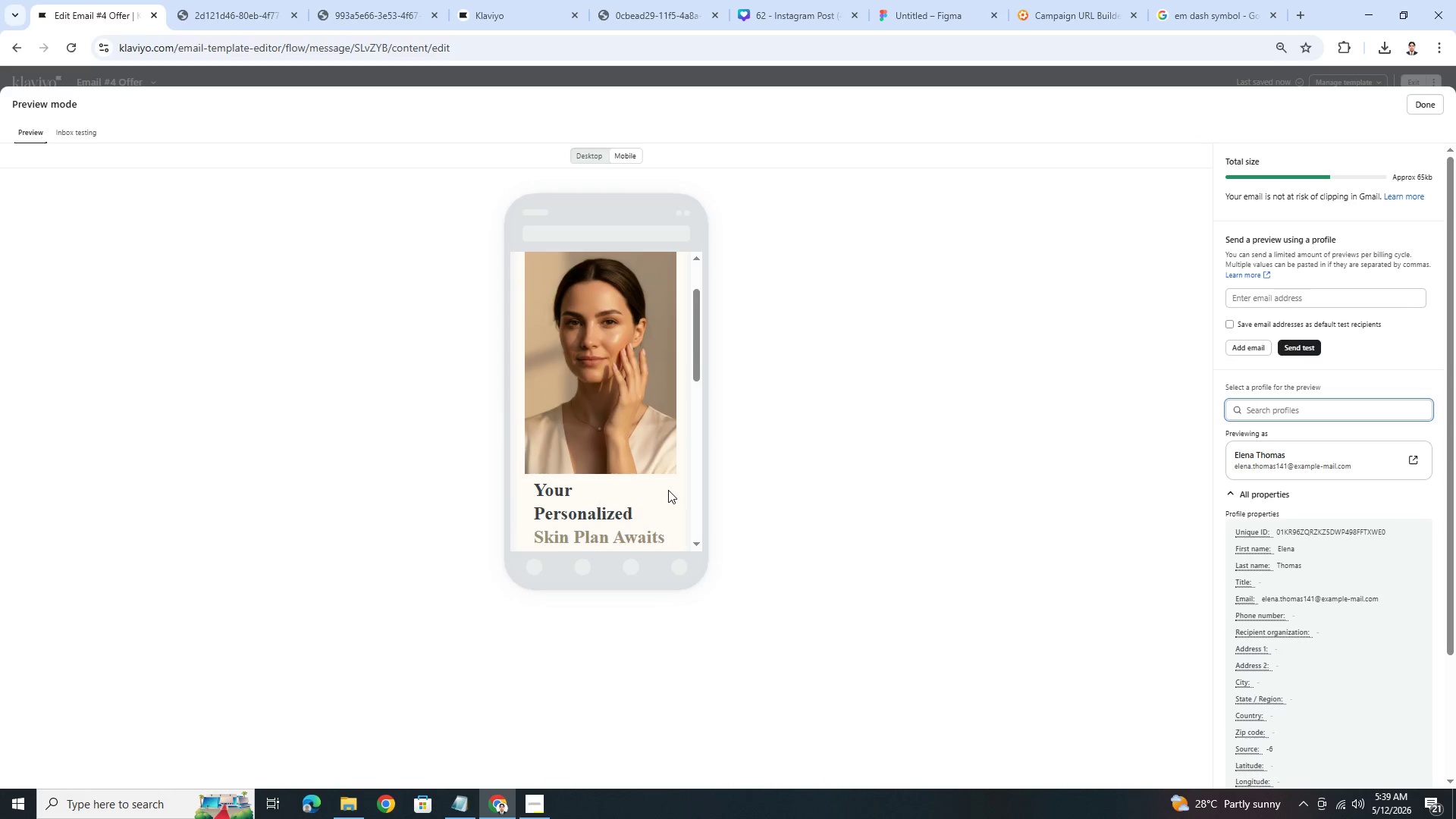 
scroll: coordinate [668, 490], scroll_direction: down, amount: 5.0
 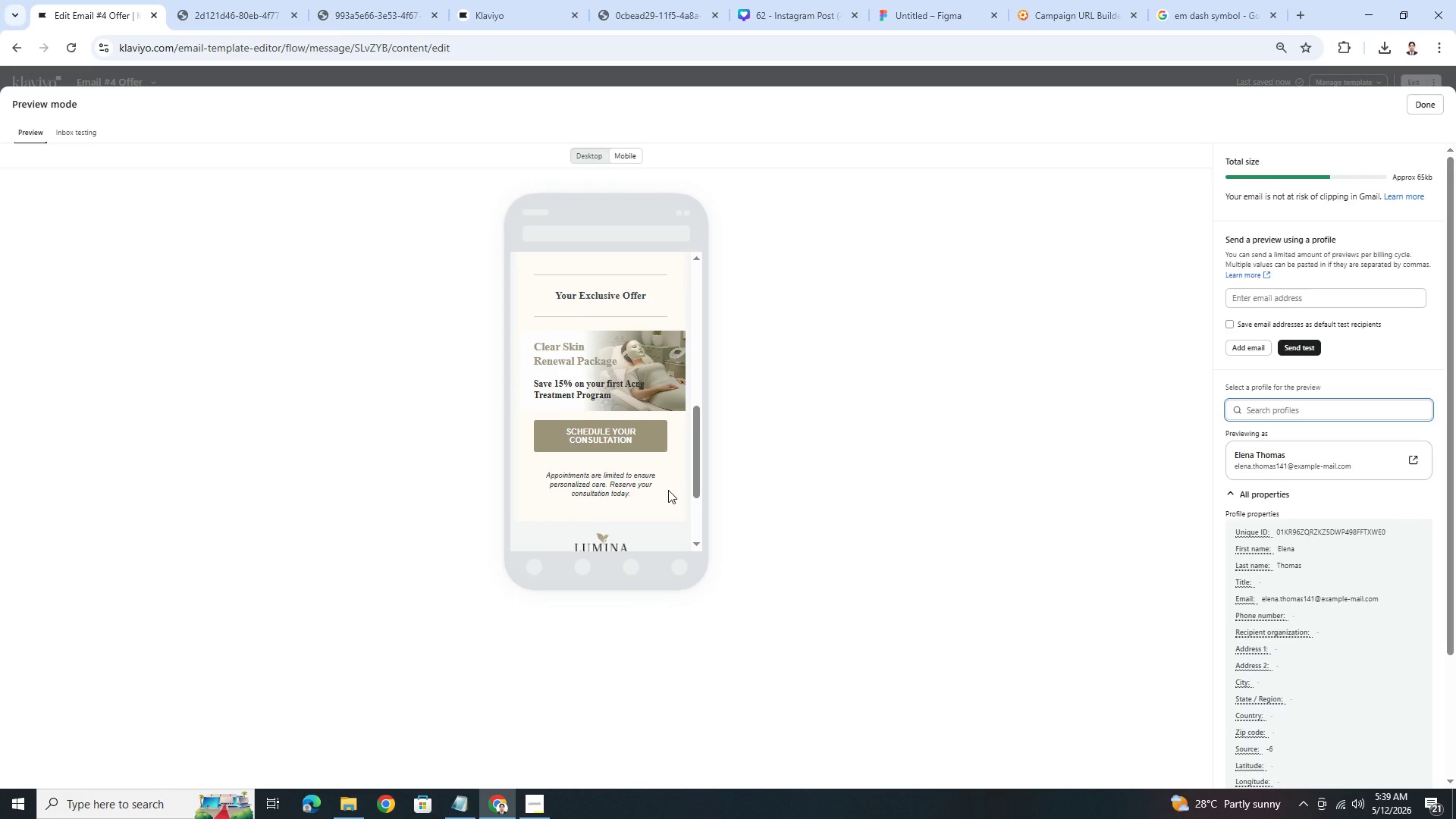 
scroll: coordinate [668, 490], scroll_direction: up, amount: 1.0
 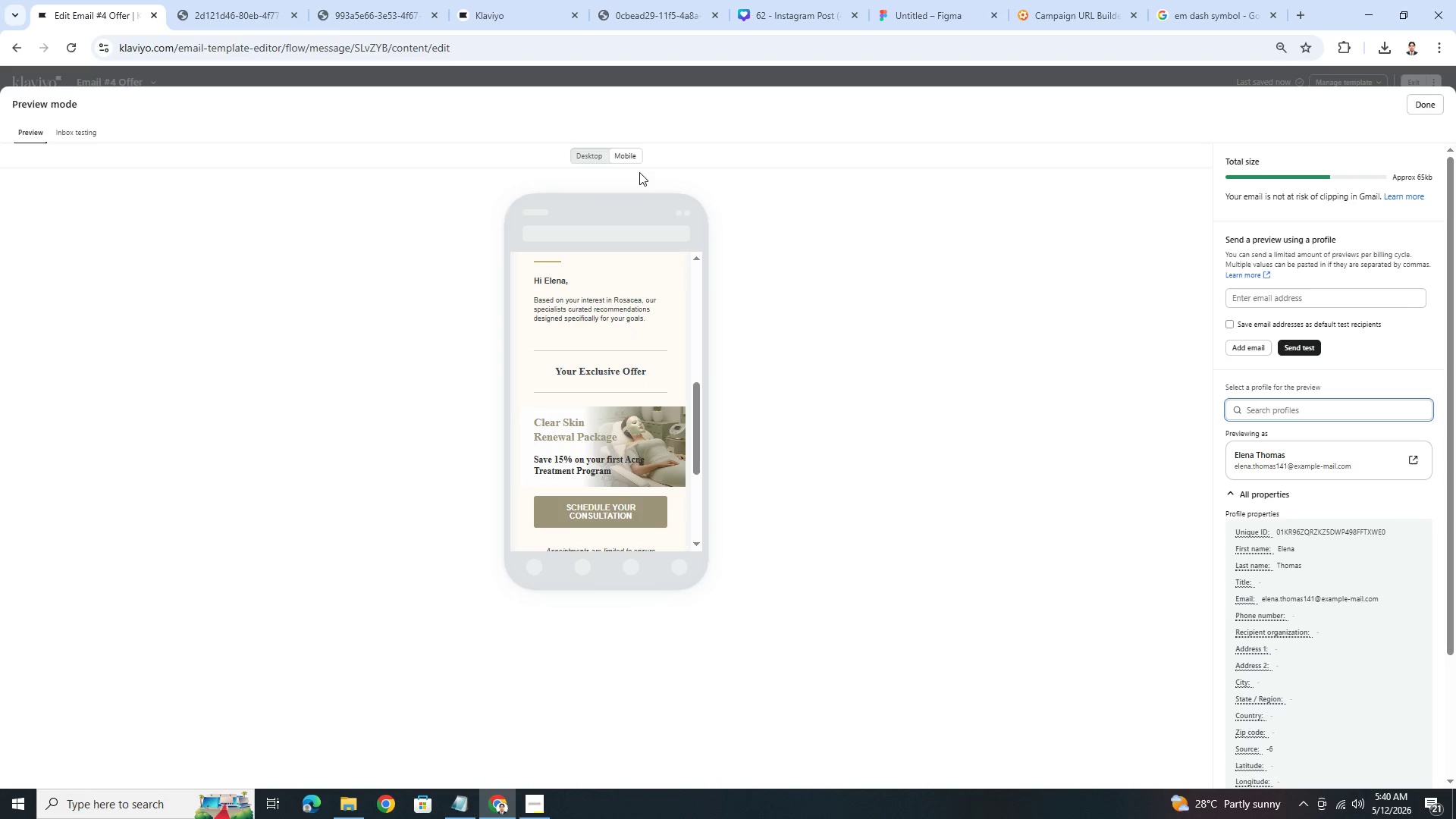 
left_click([597, 152])
 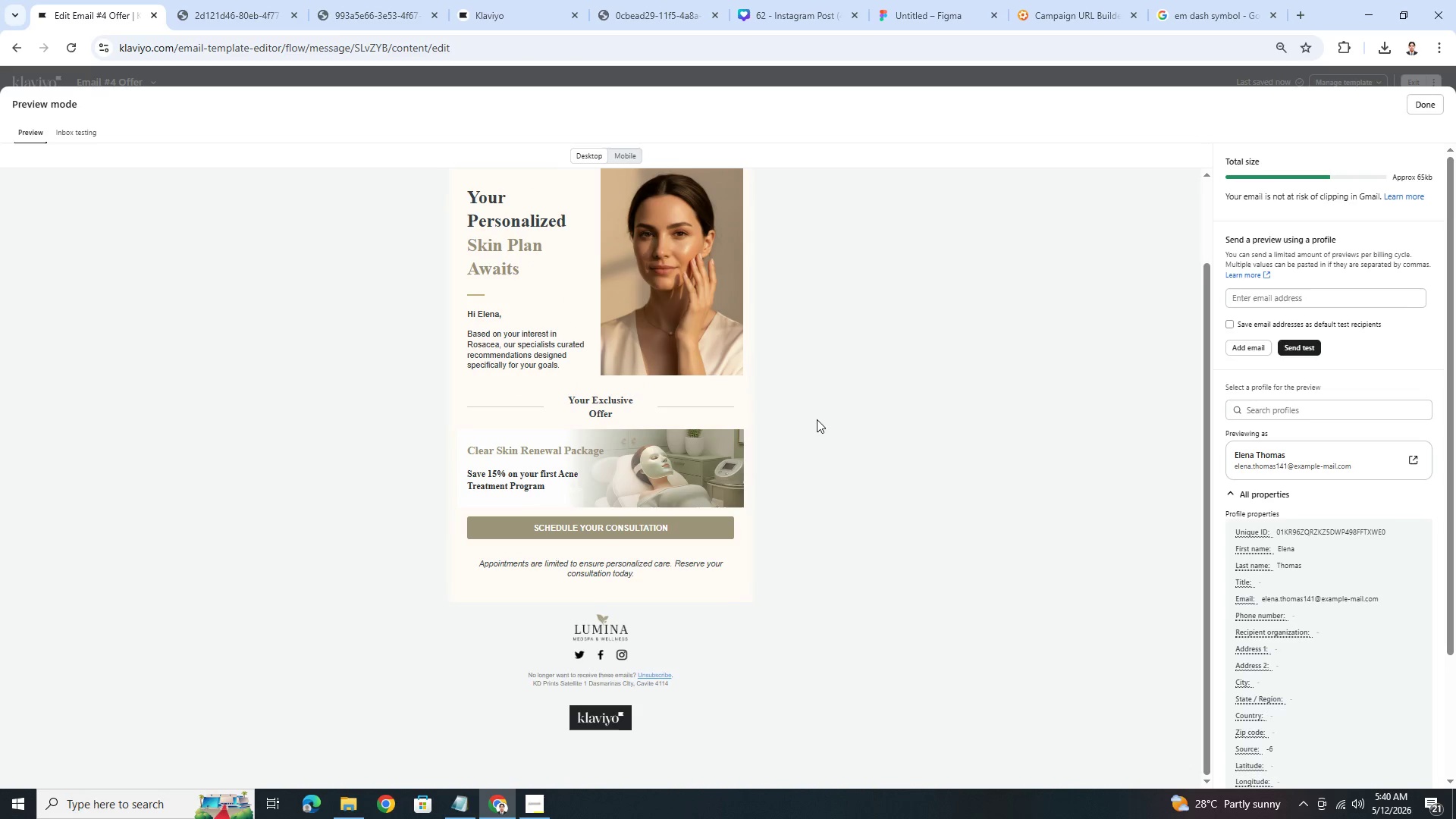 
scroll: coordinate [934, 426], scroll_direction: up, amount: 3.0
 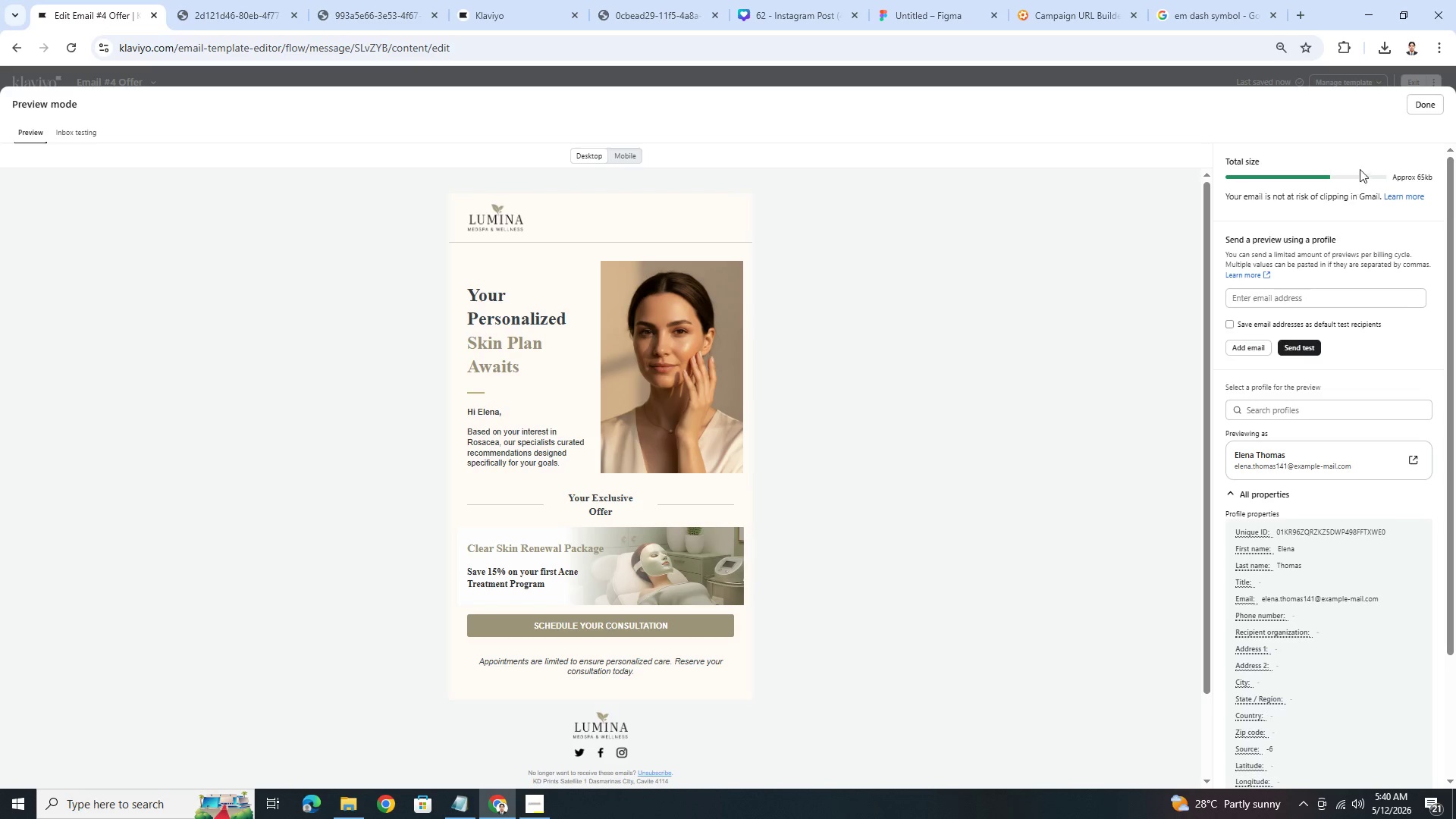 
left_click([1433, 107])
 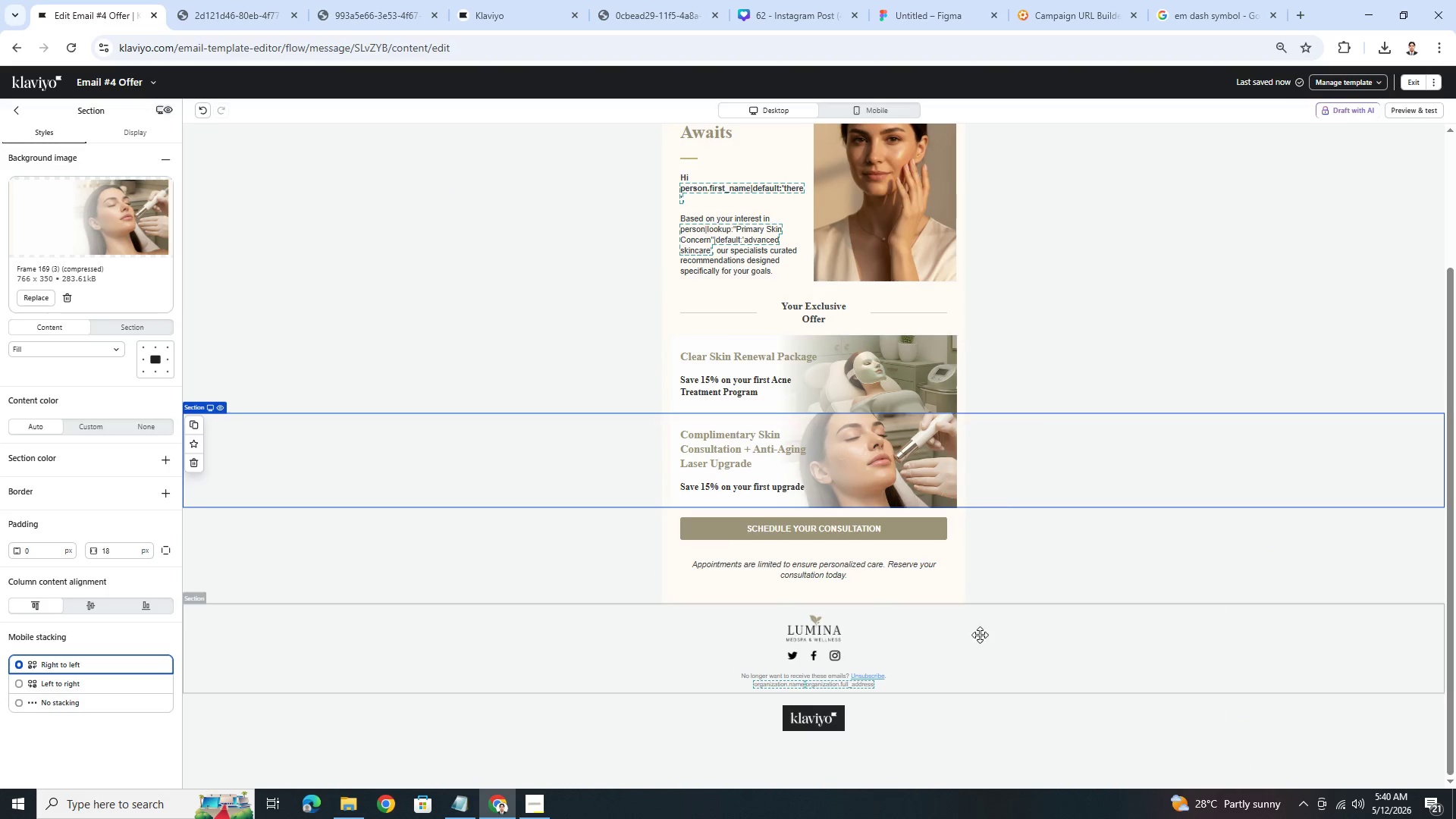 
left_click([984, 664])
 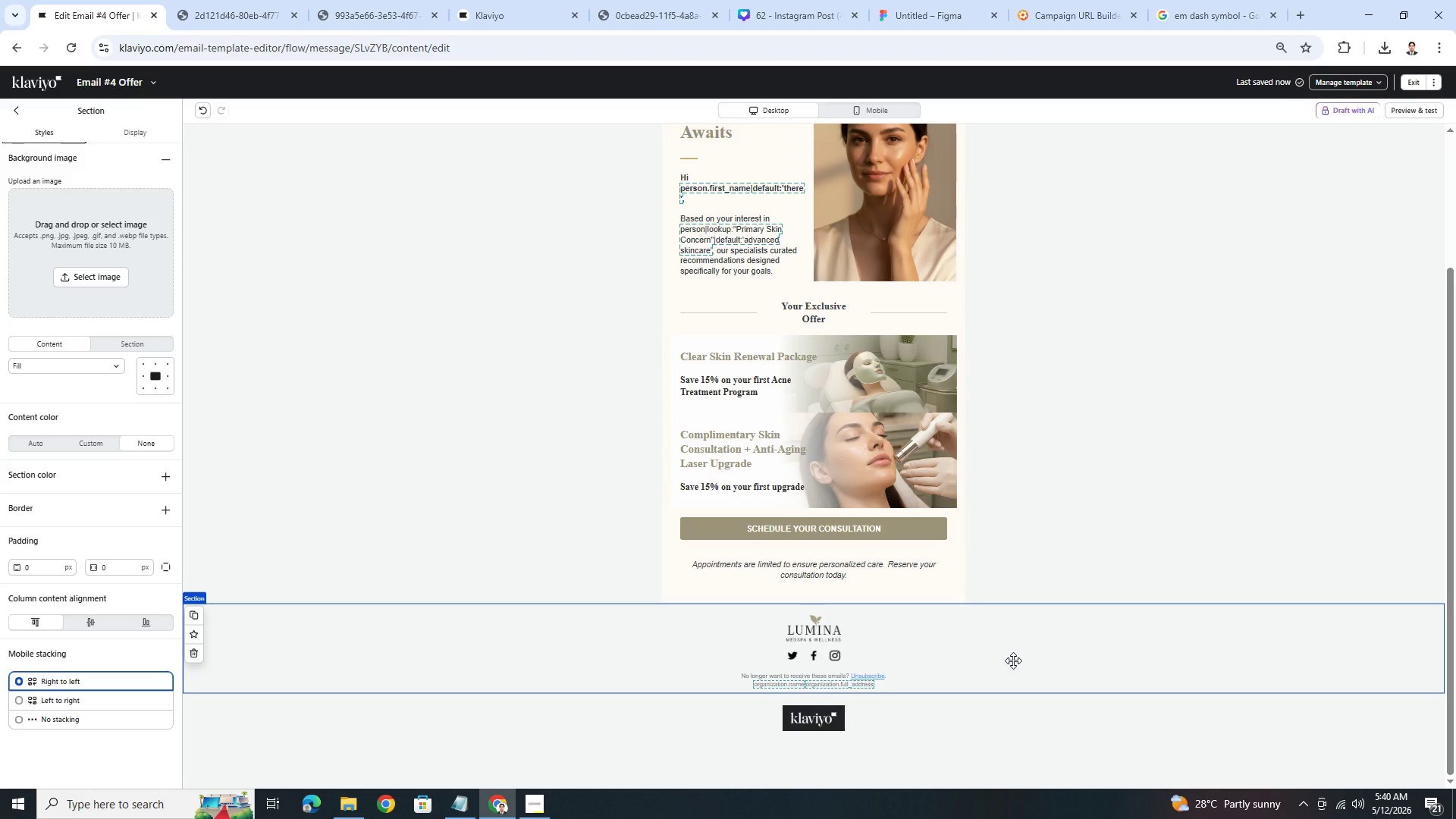 
wait(31.34)
 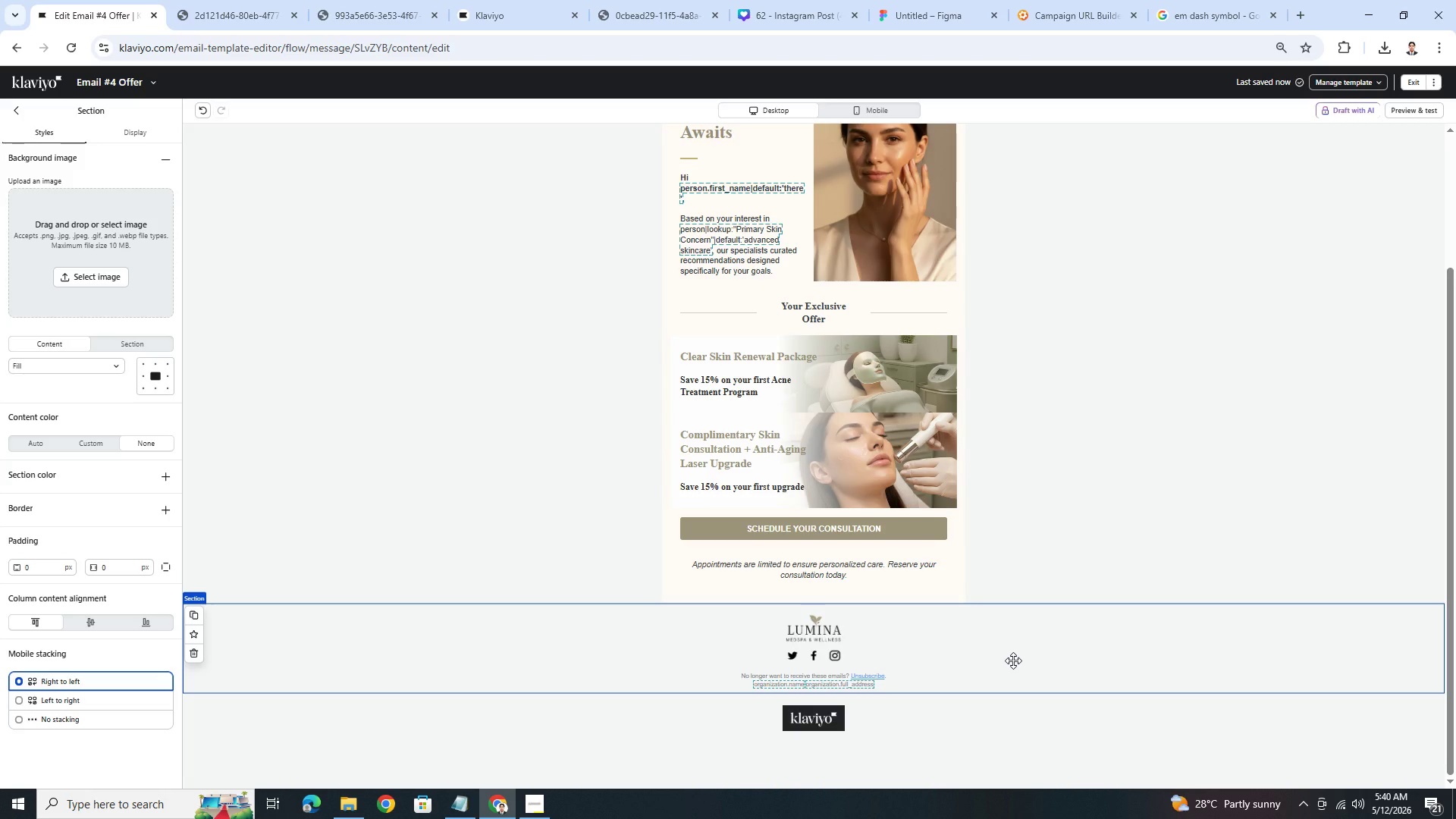 
left_click([1026, 481])
 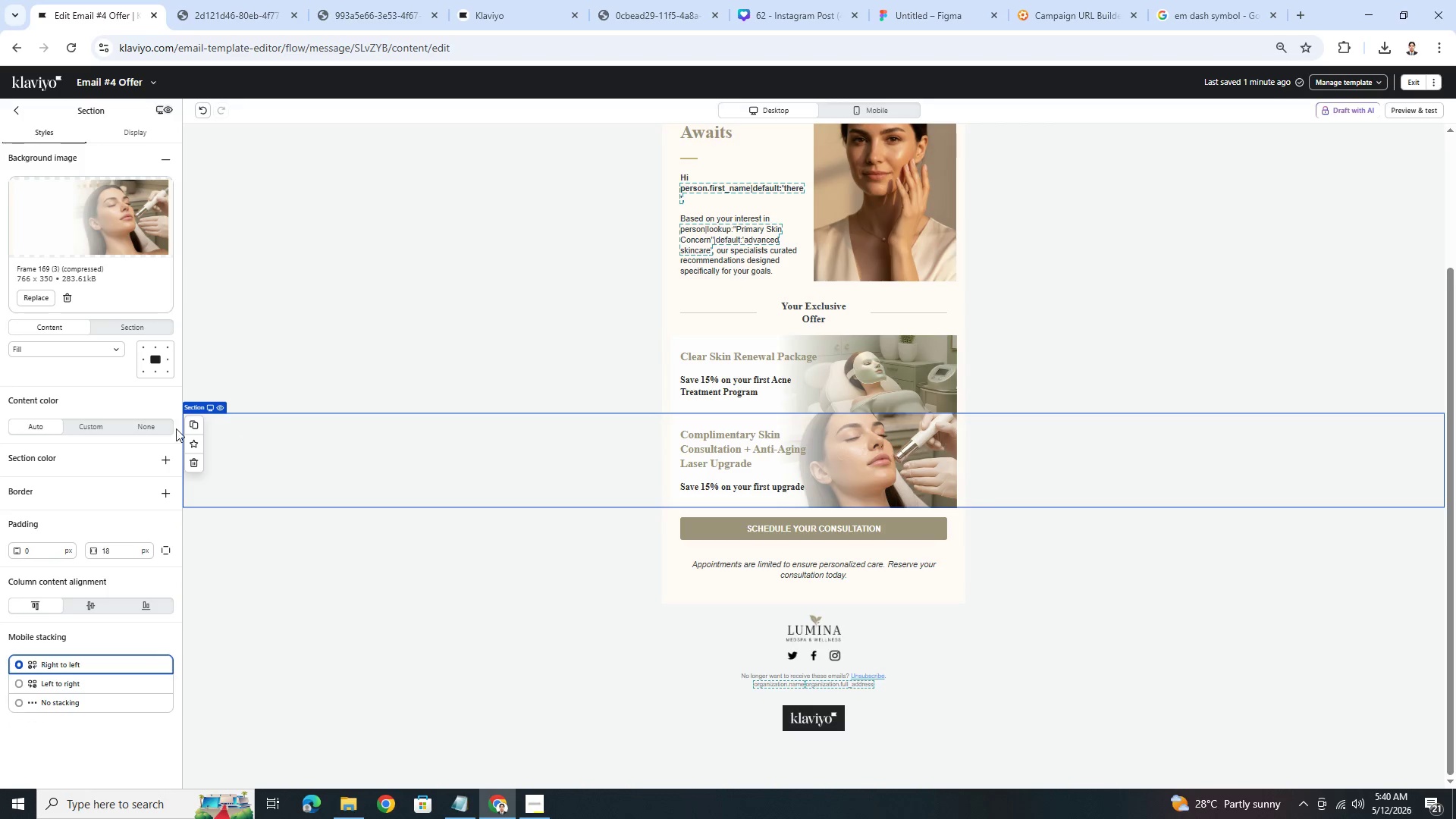 
left_click([188, 422])
 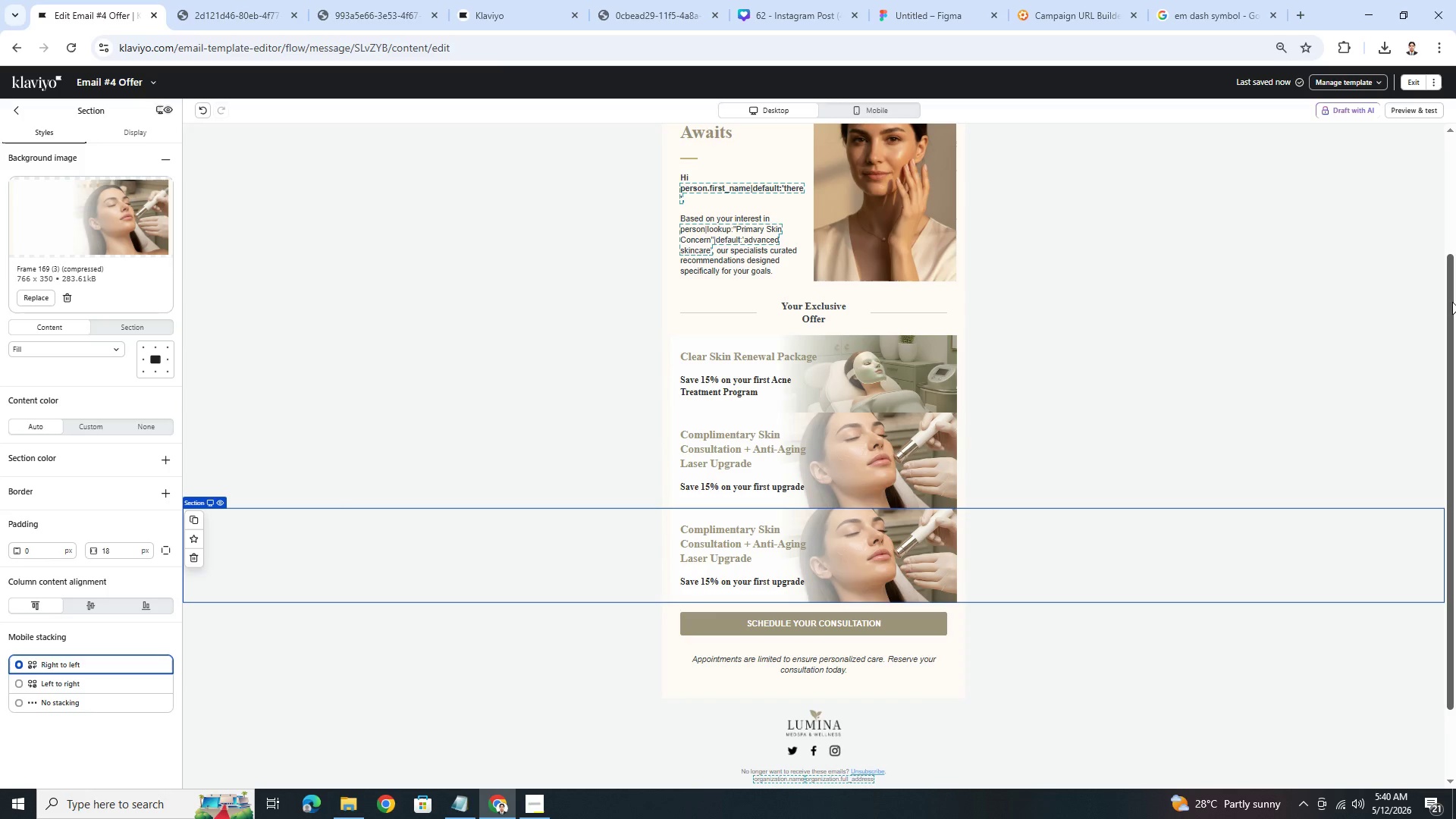 
wait(6.59)
 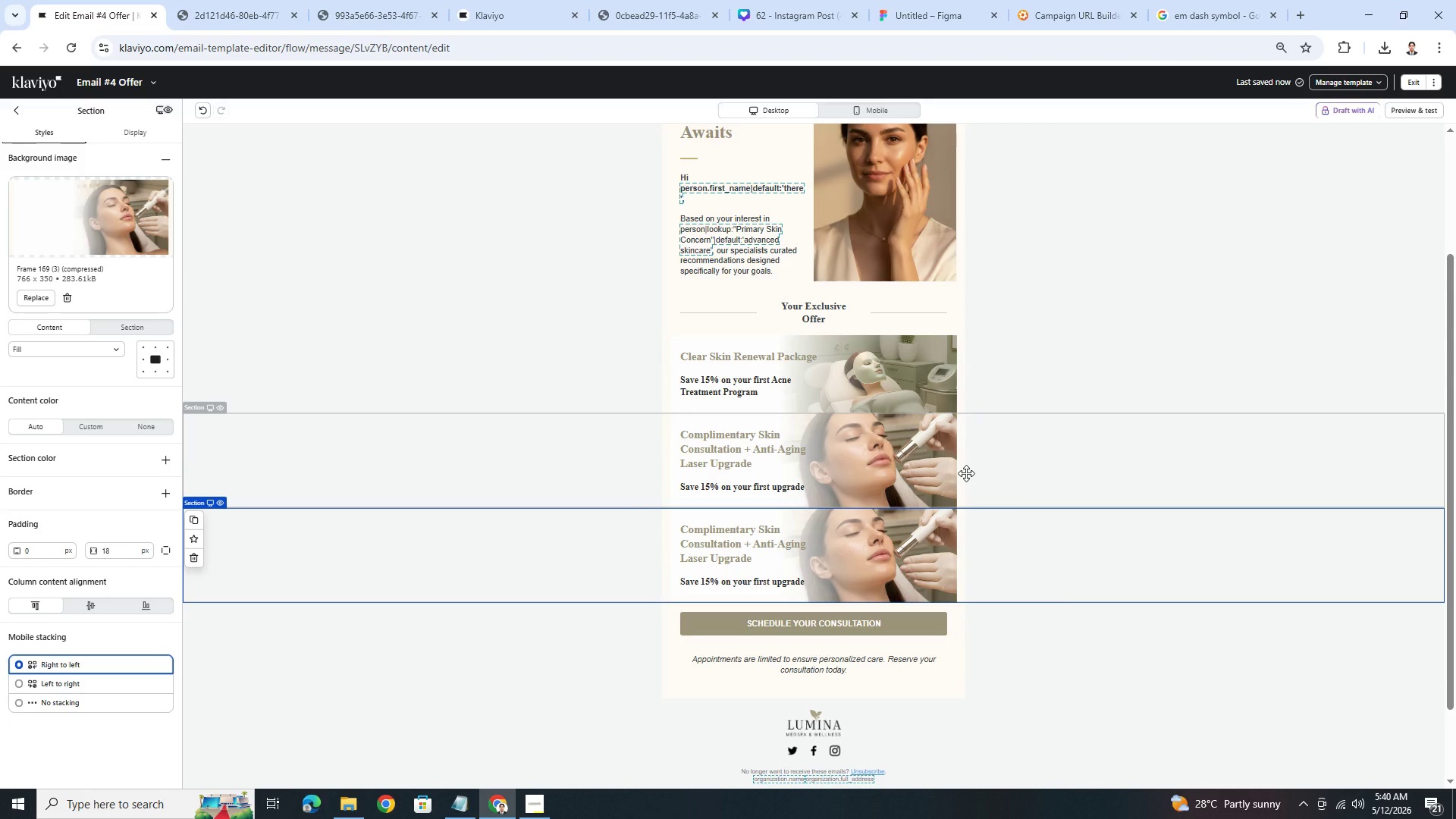 
left_click([561, 557])
 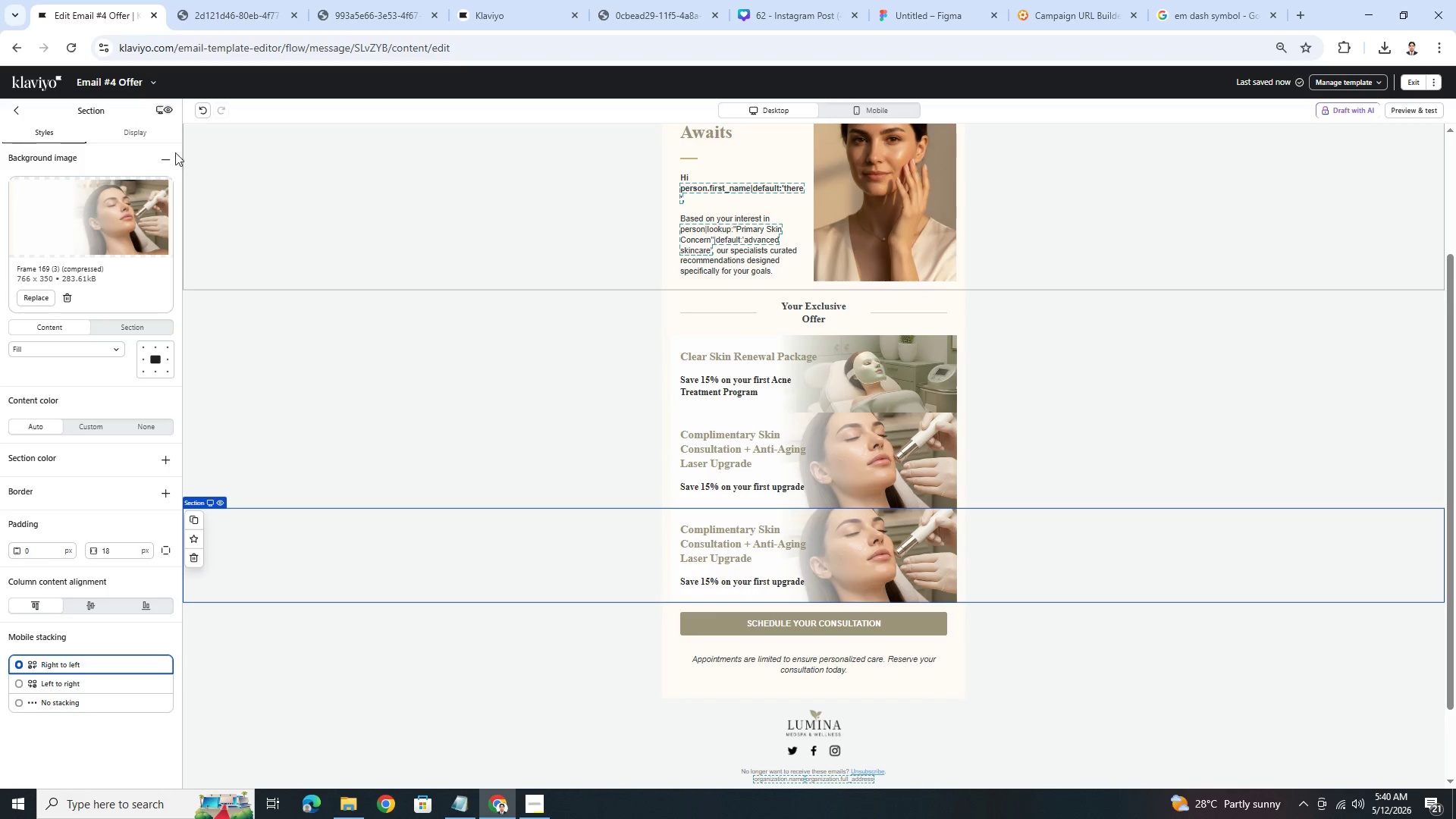 
left_click([142, 129])
 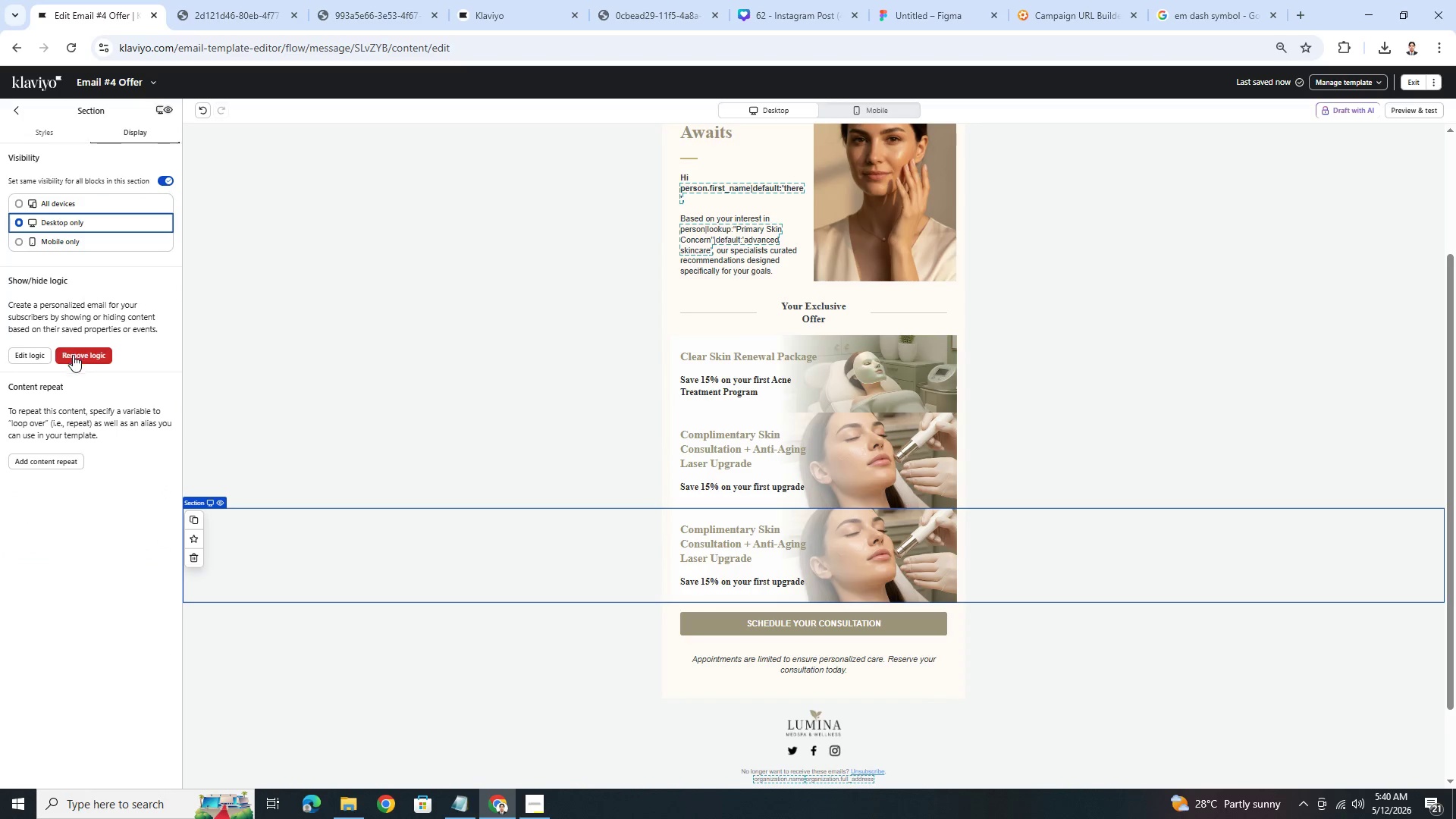 
left_click([42, 357])
 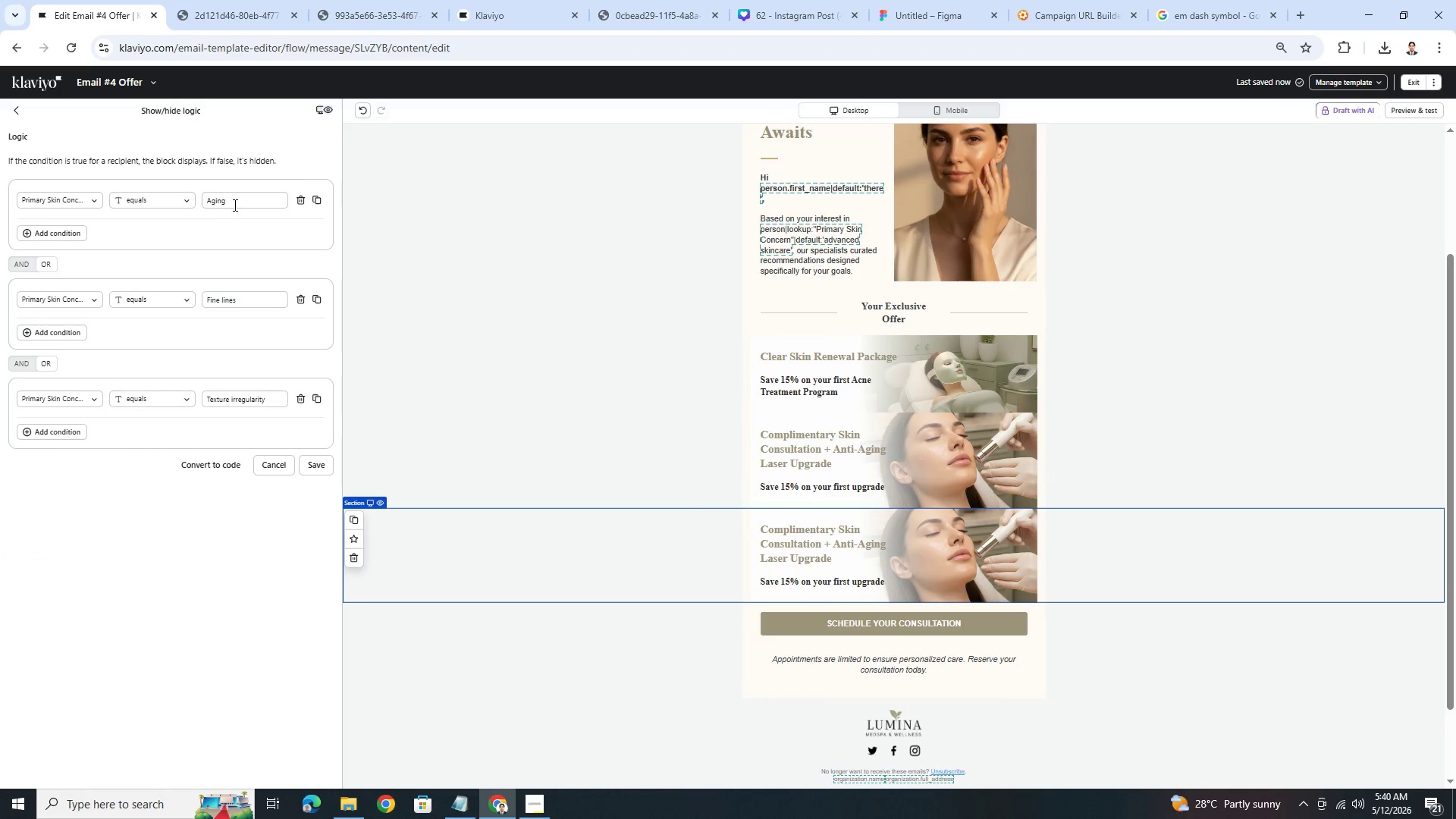 
double_click([237, 201])
 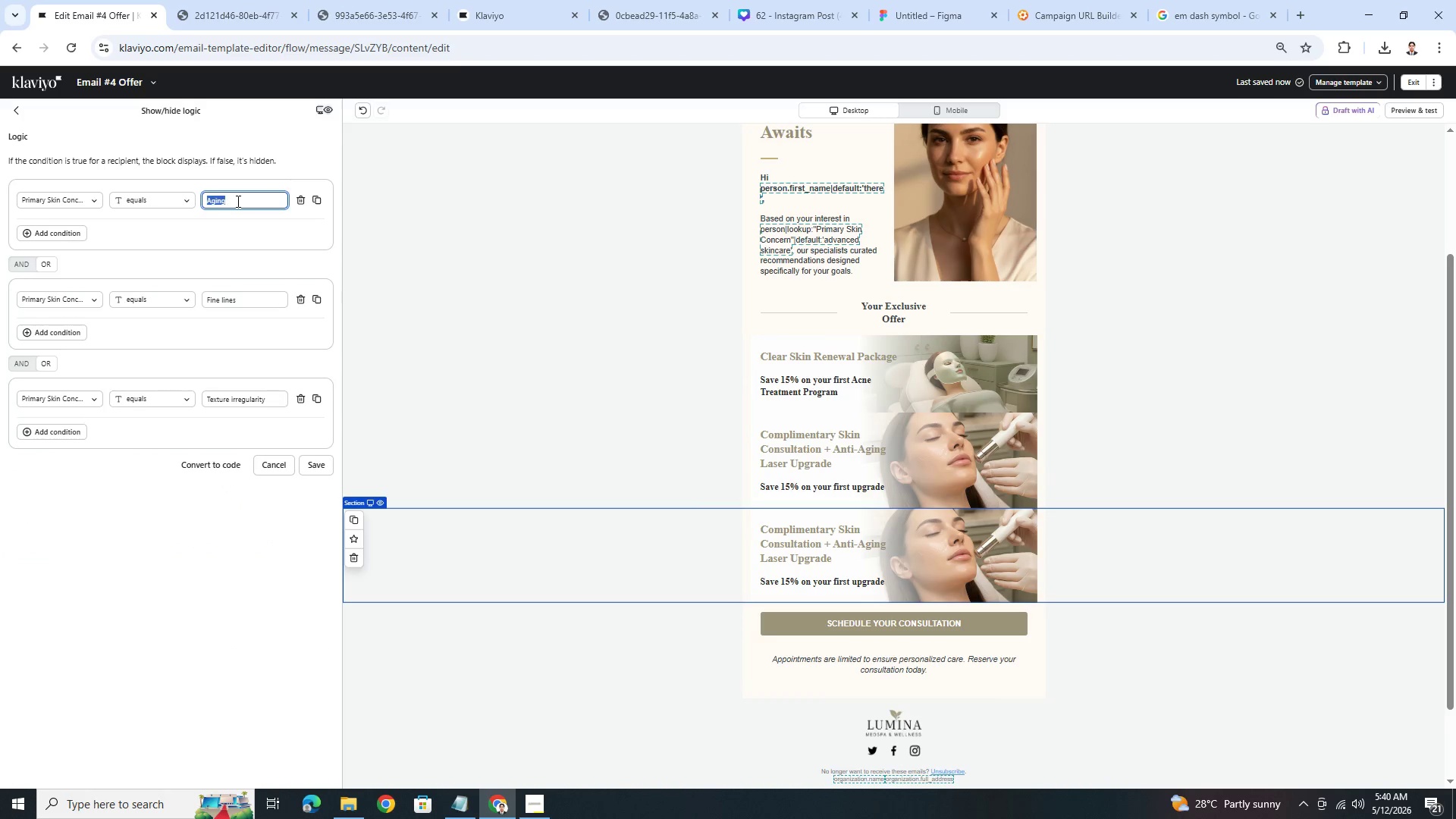 
triple_click([237, 201])
 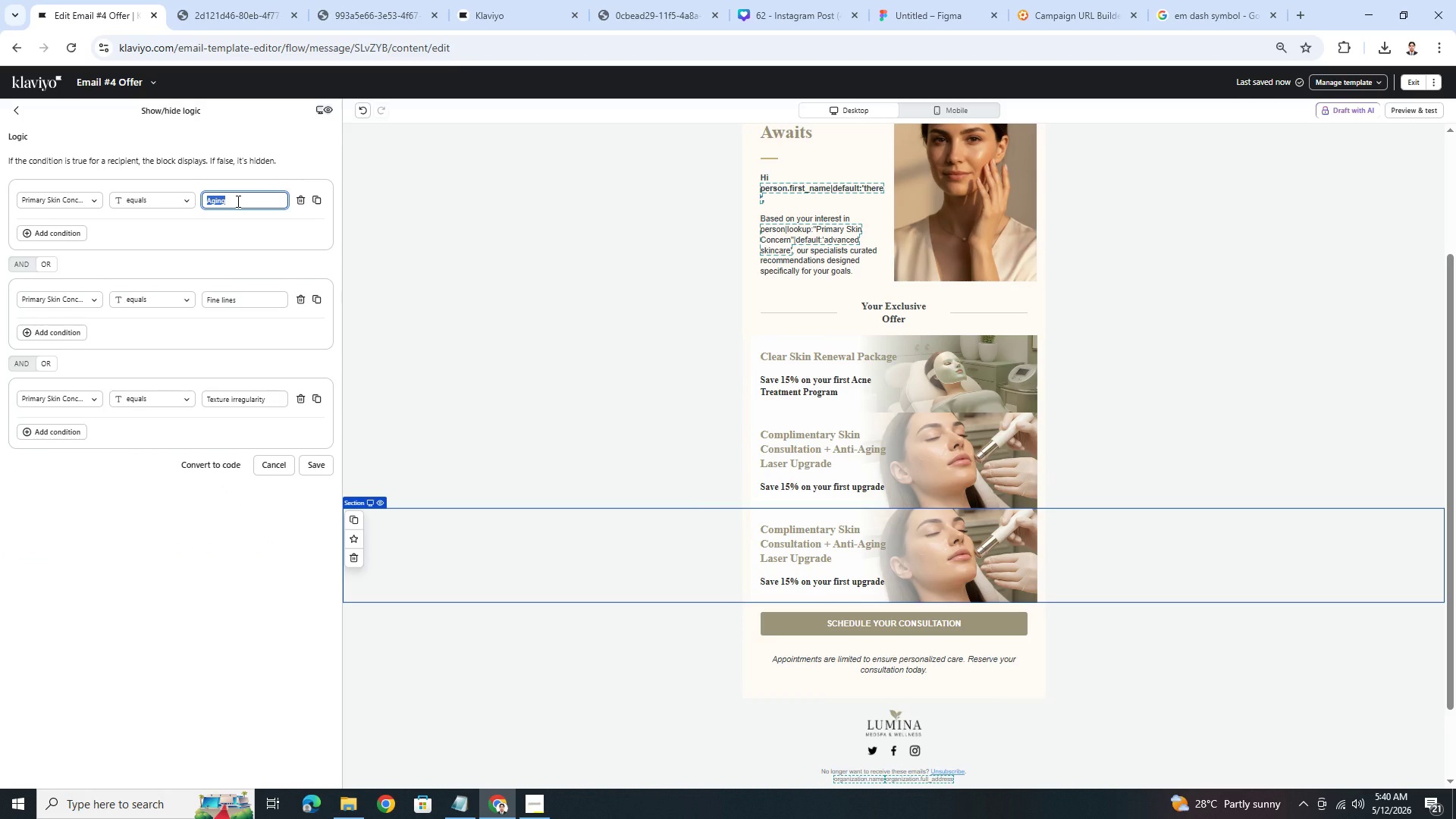 
type(DUll)
key(Backspace)
key(Backspace)
key(Backspace)
type(ullness)
 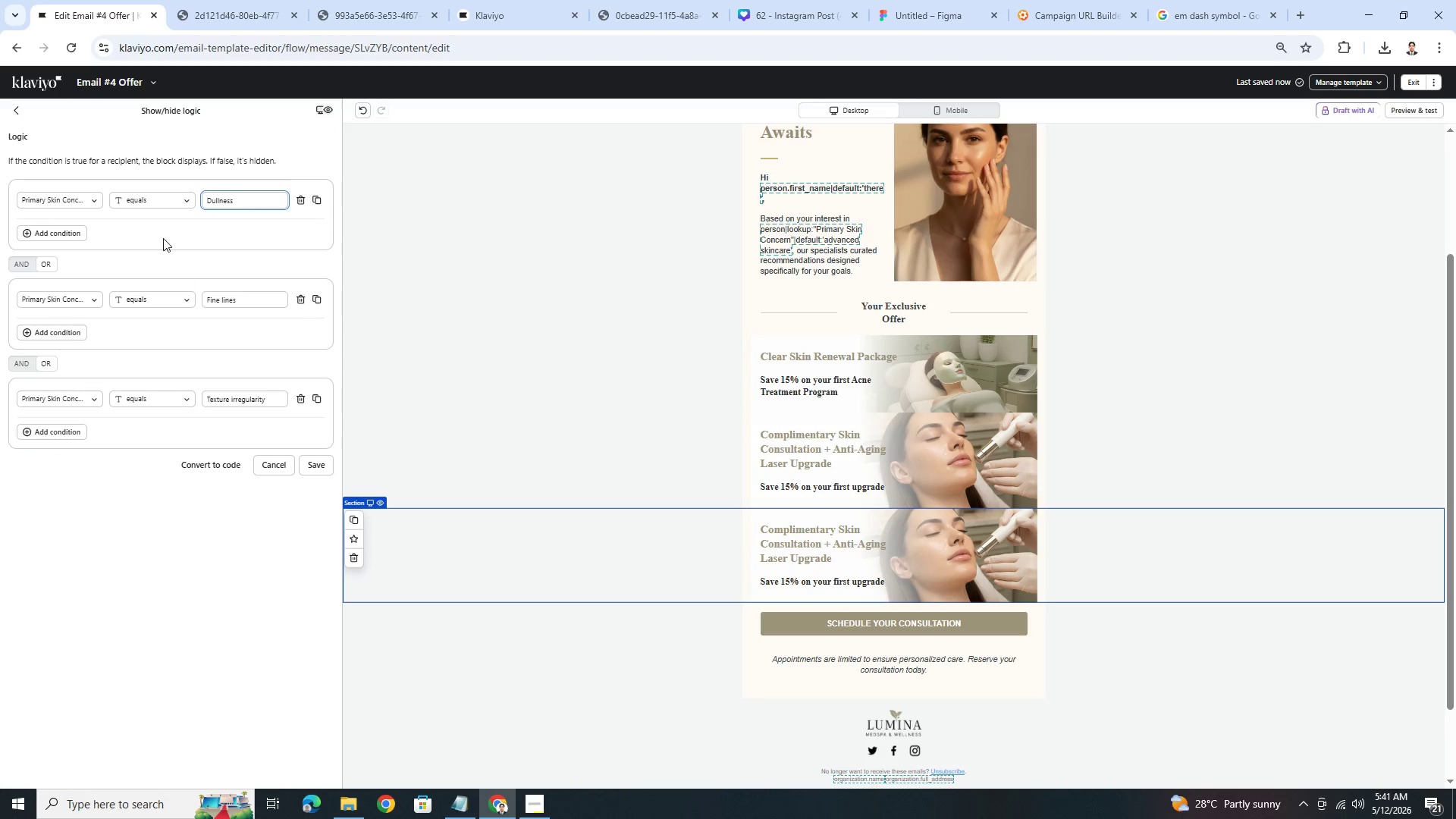 
double_click([240, 297])
 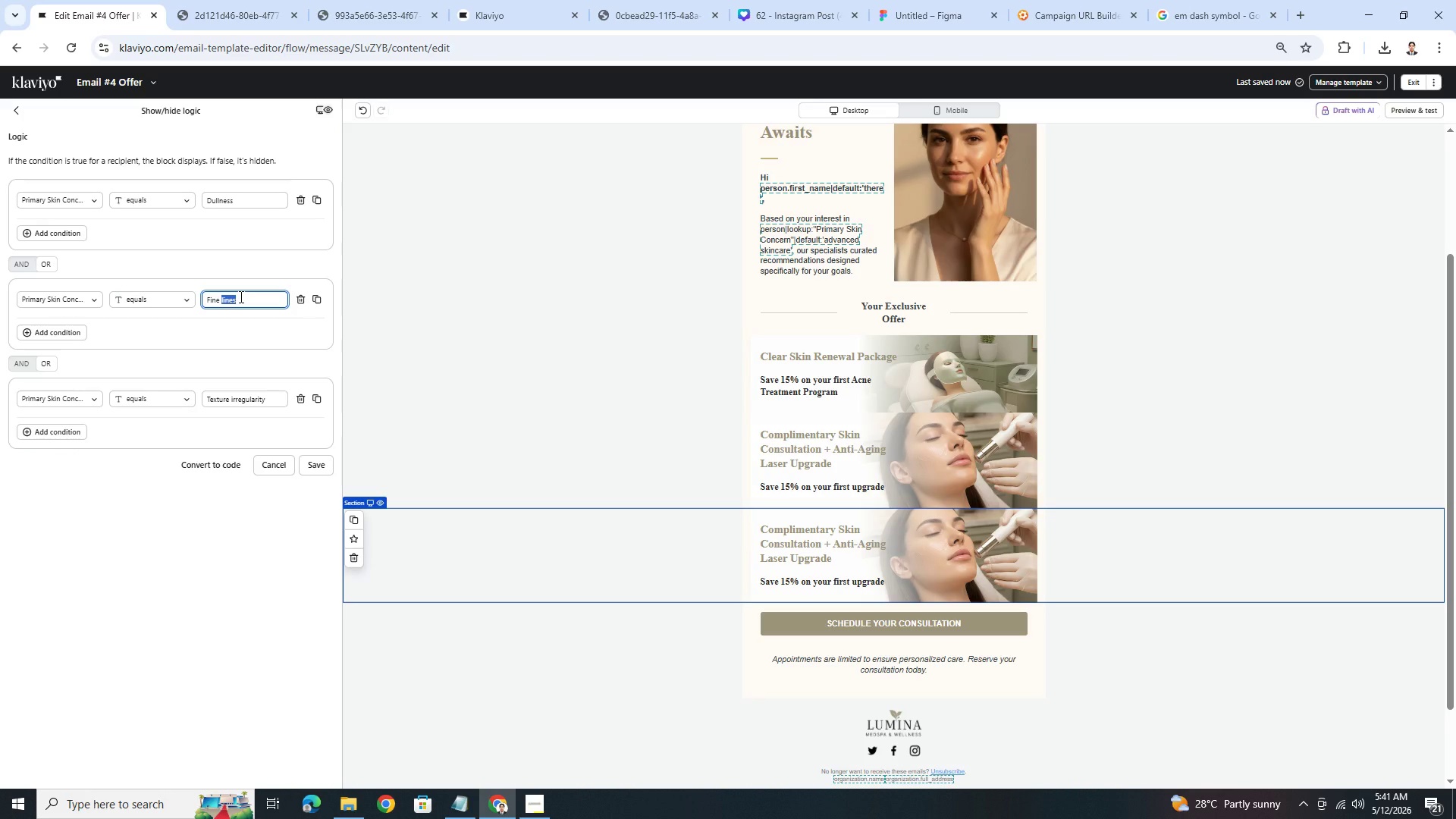 
left_click([240, 297])
 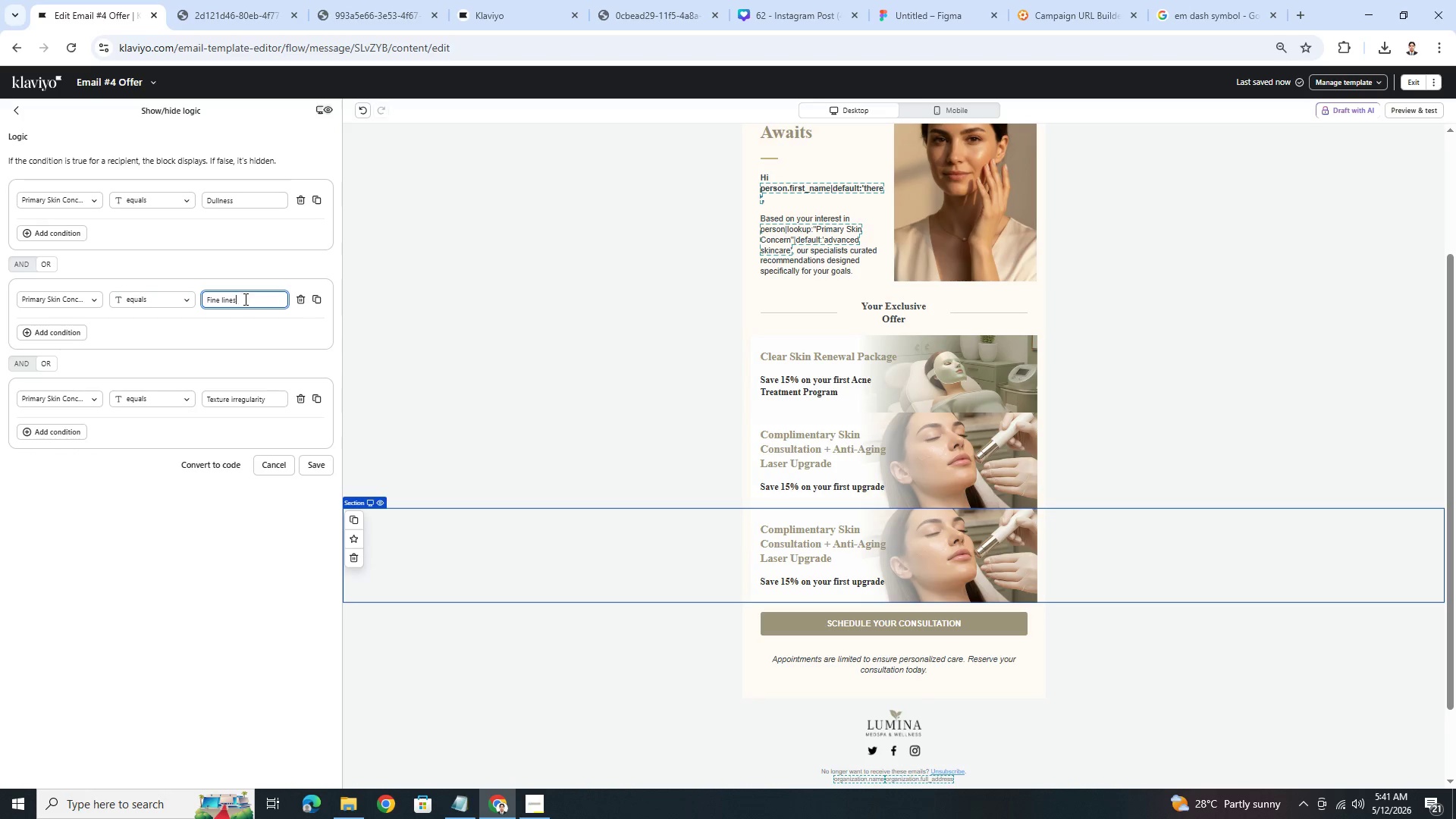 
left_click_drag(start_coordinate=[245, 299], to_coordinate=[186, 297])
 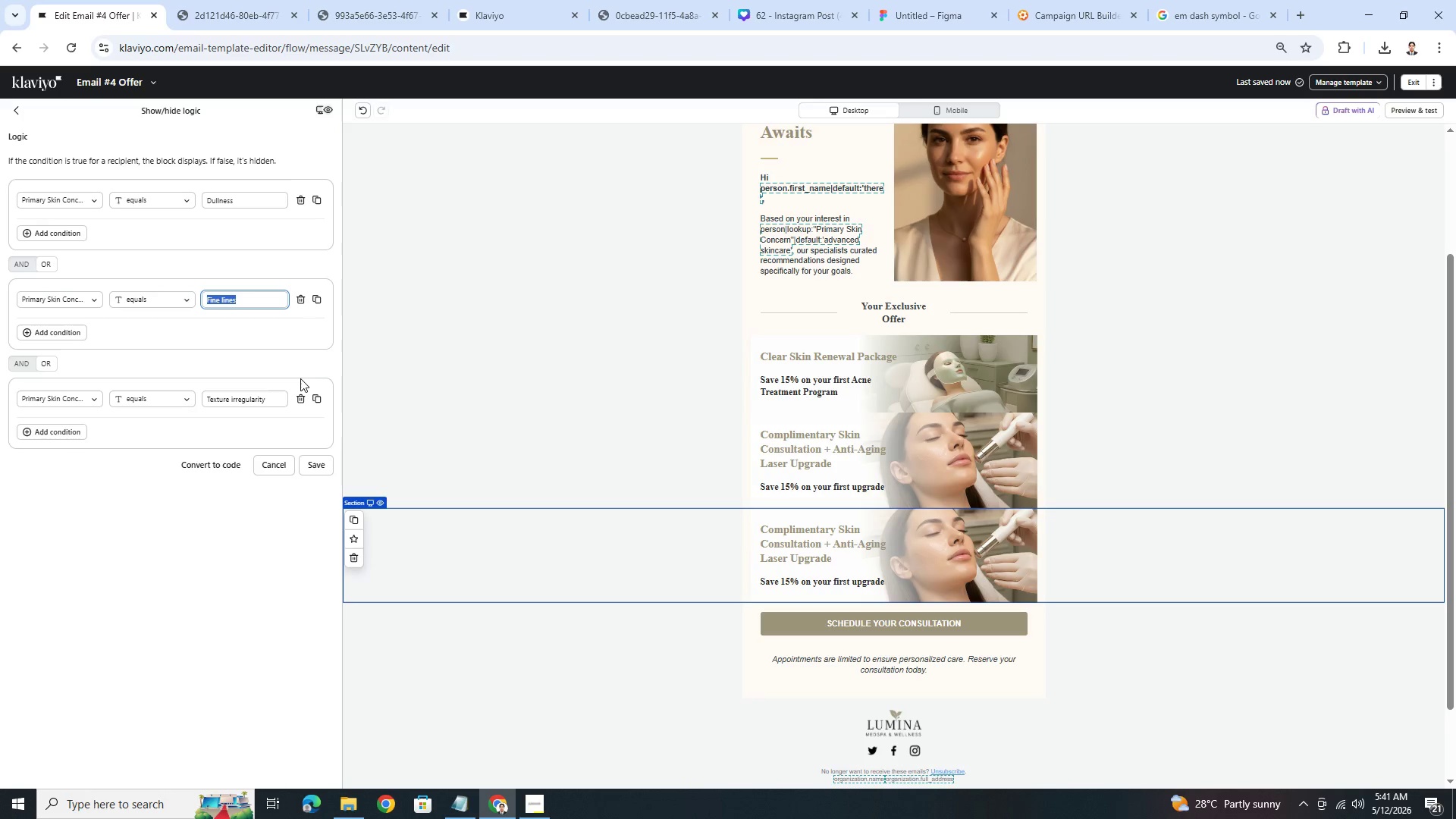 
type(Dehydration)
 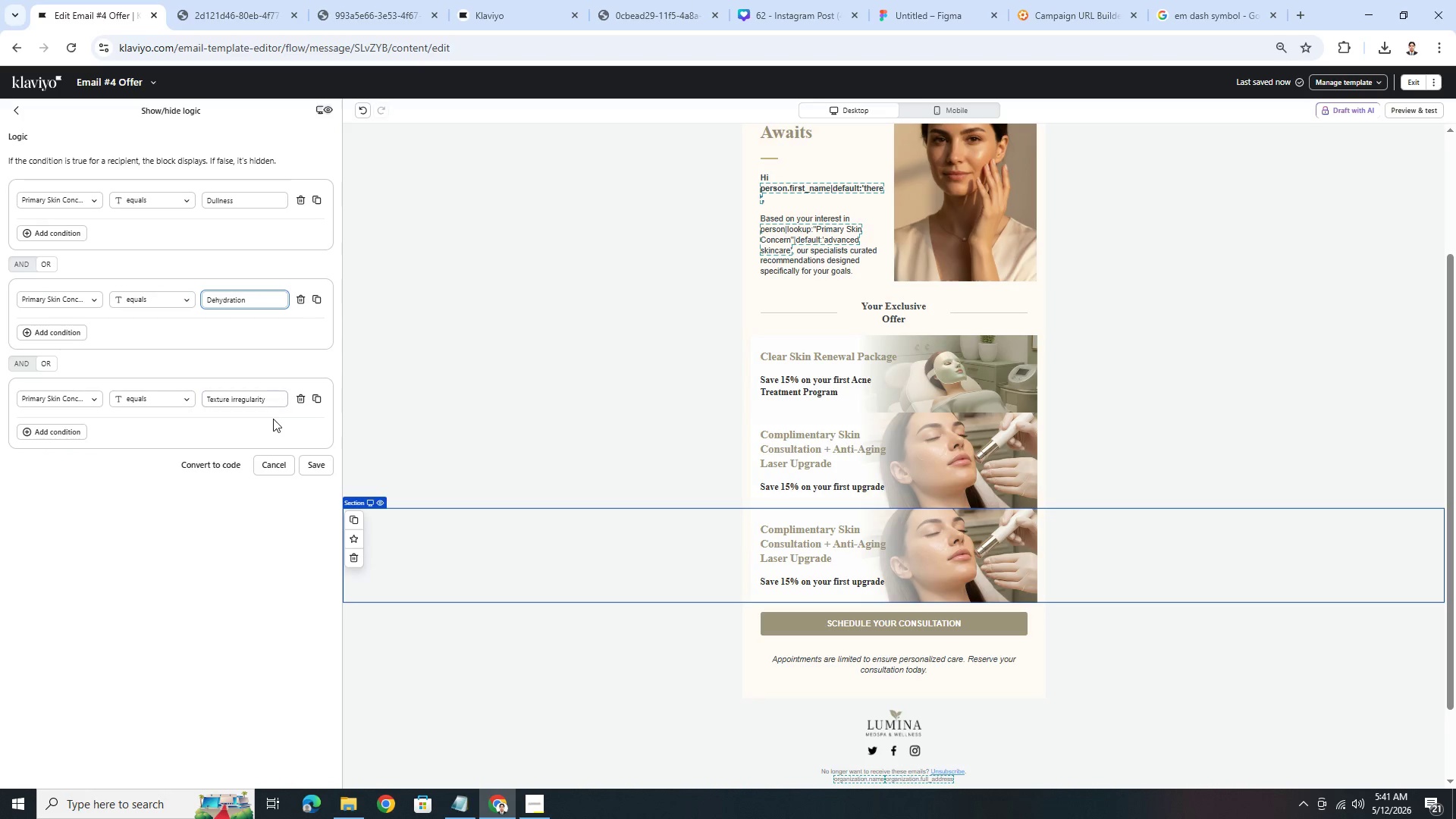 
double_click([271, 405])
 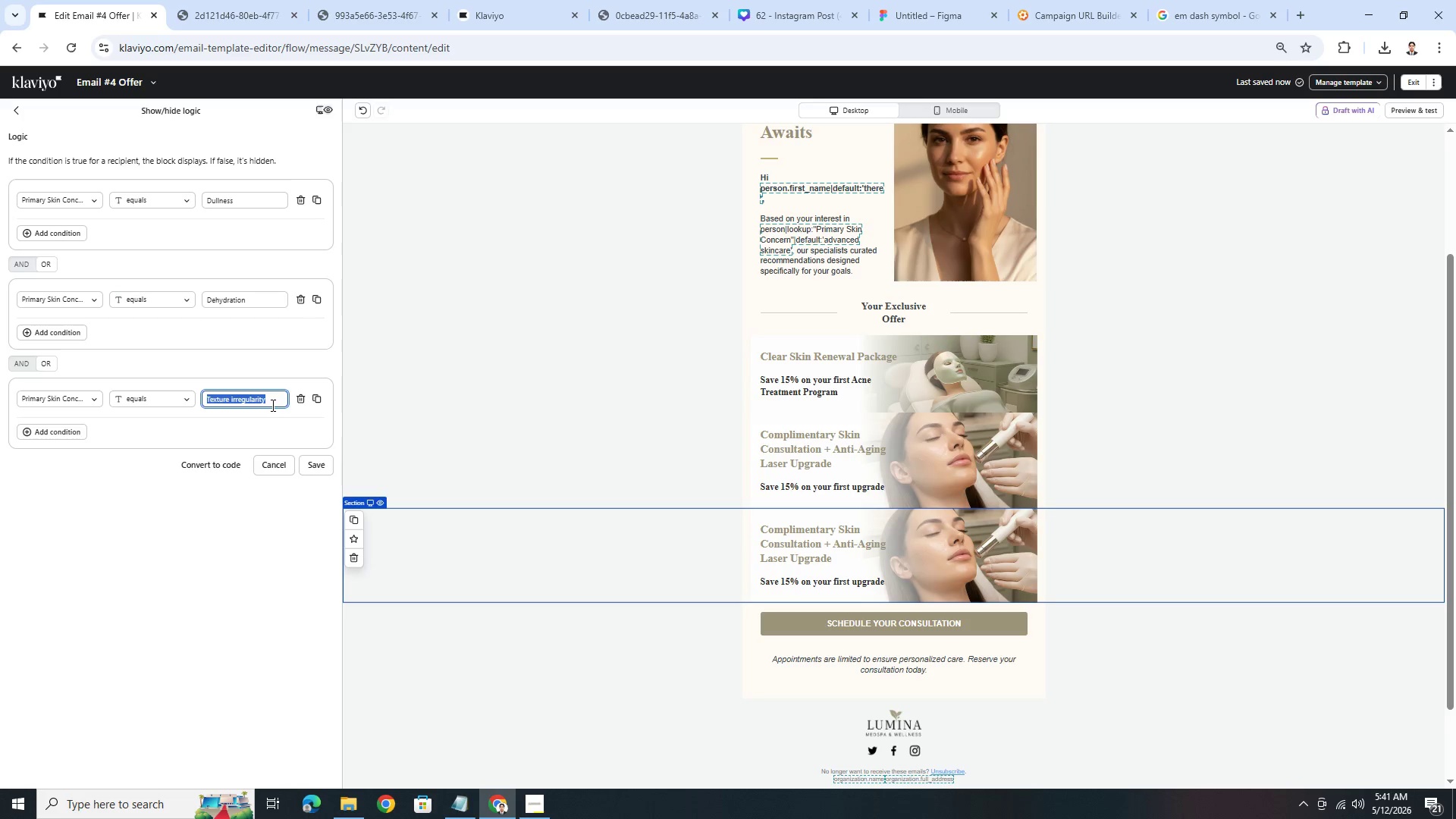 
triple_click([271, 405])
 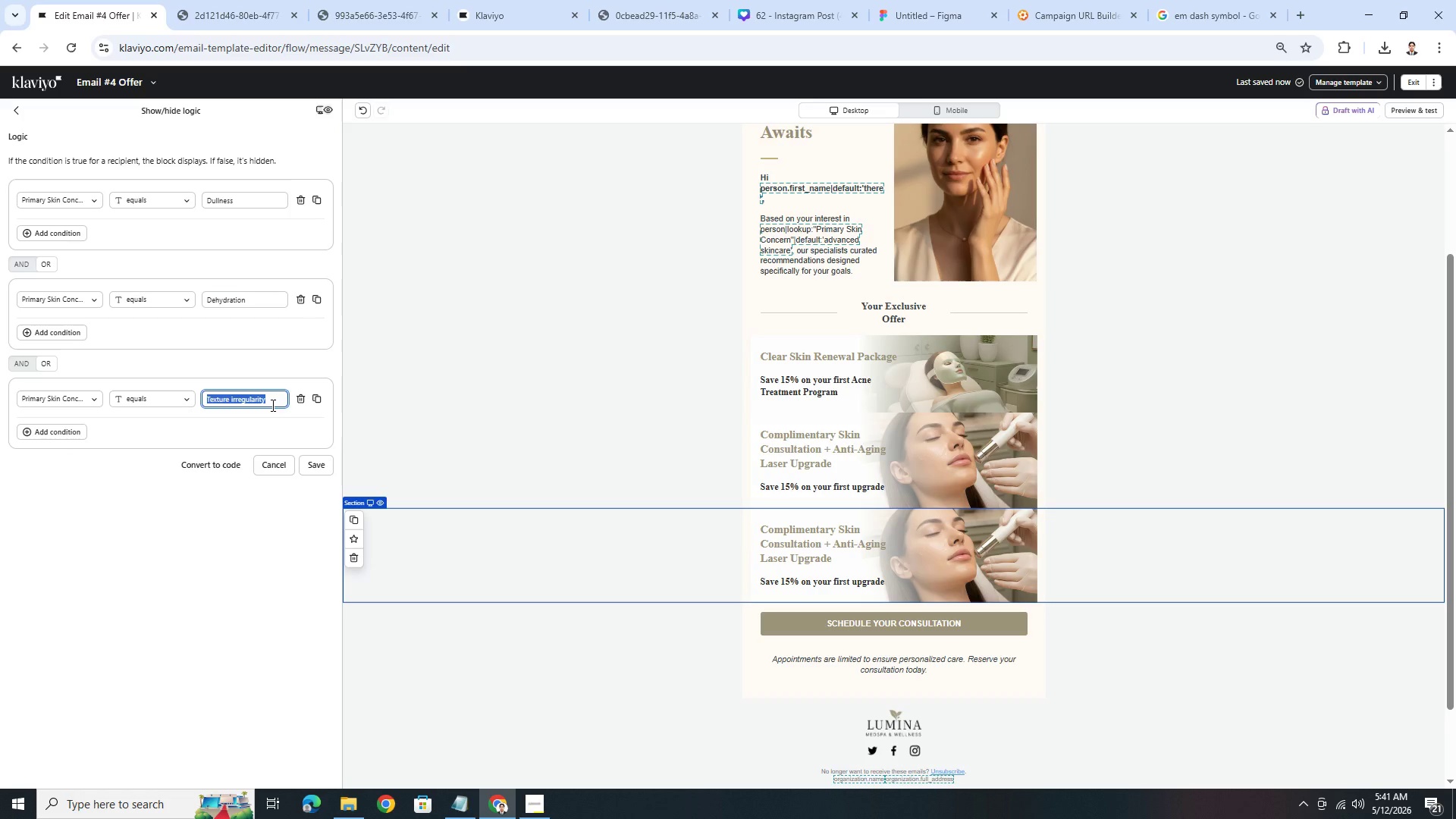 
type(Hyperpigmentation)
 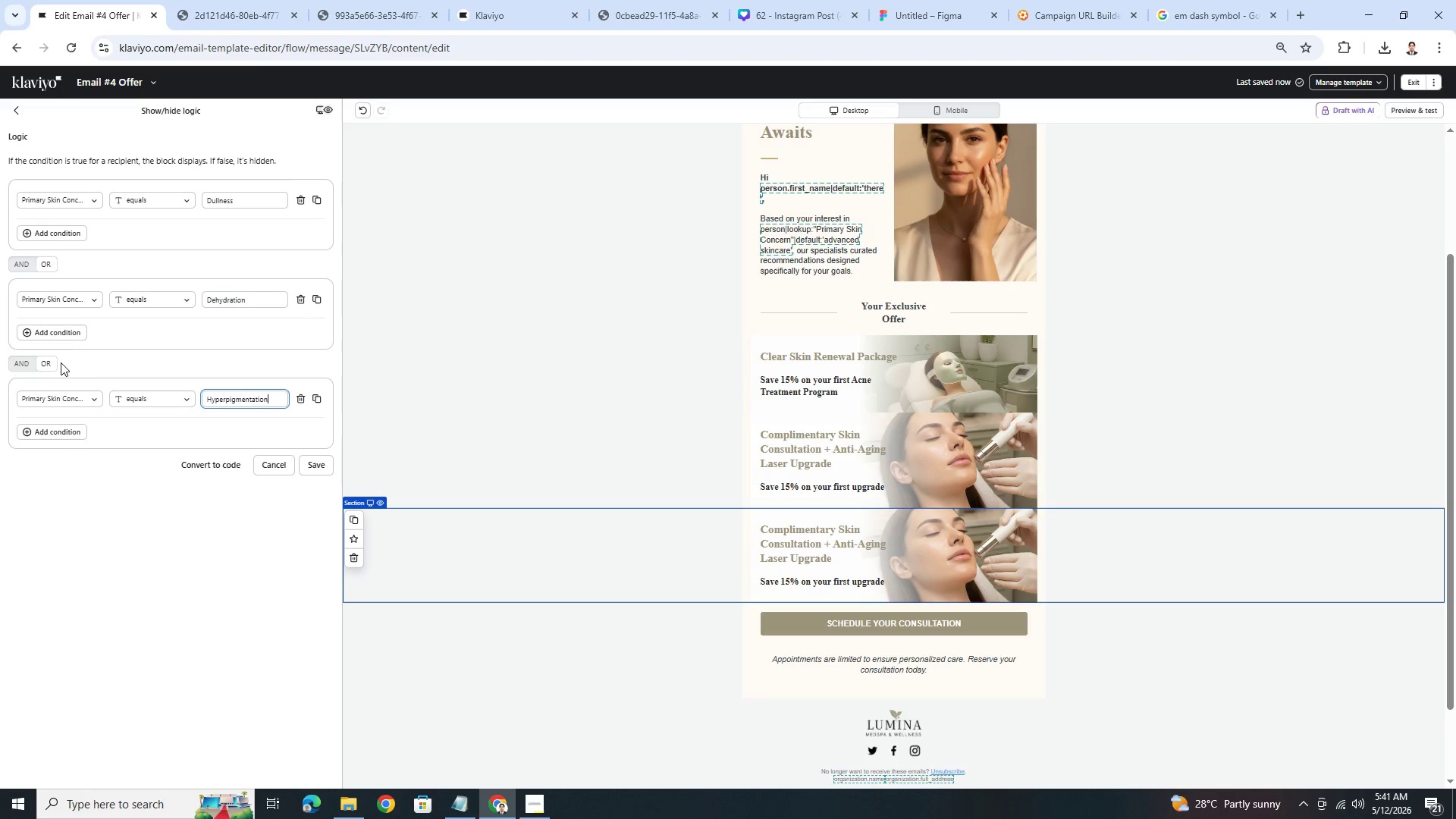 
left_click([318, 397])
 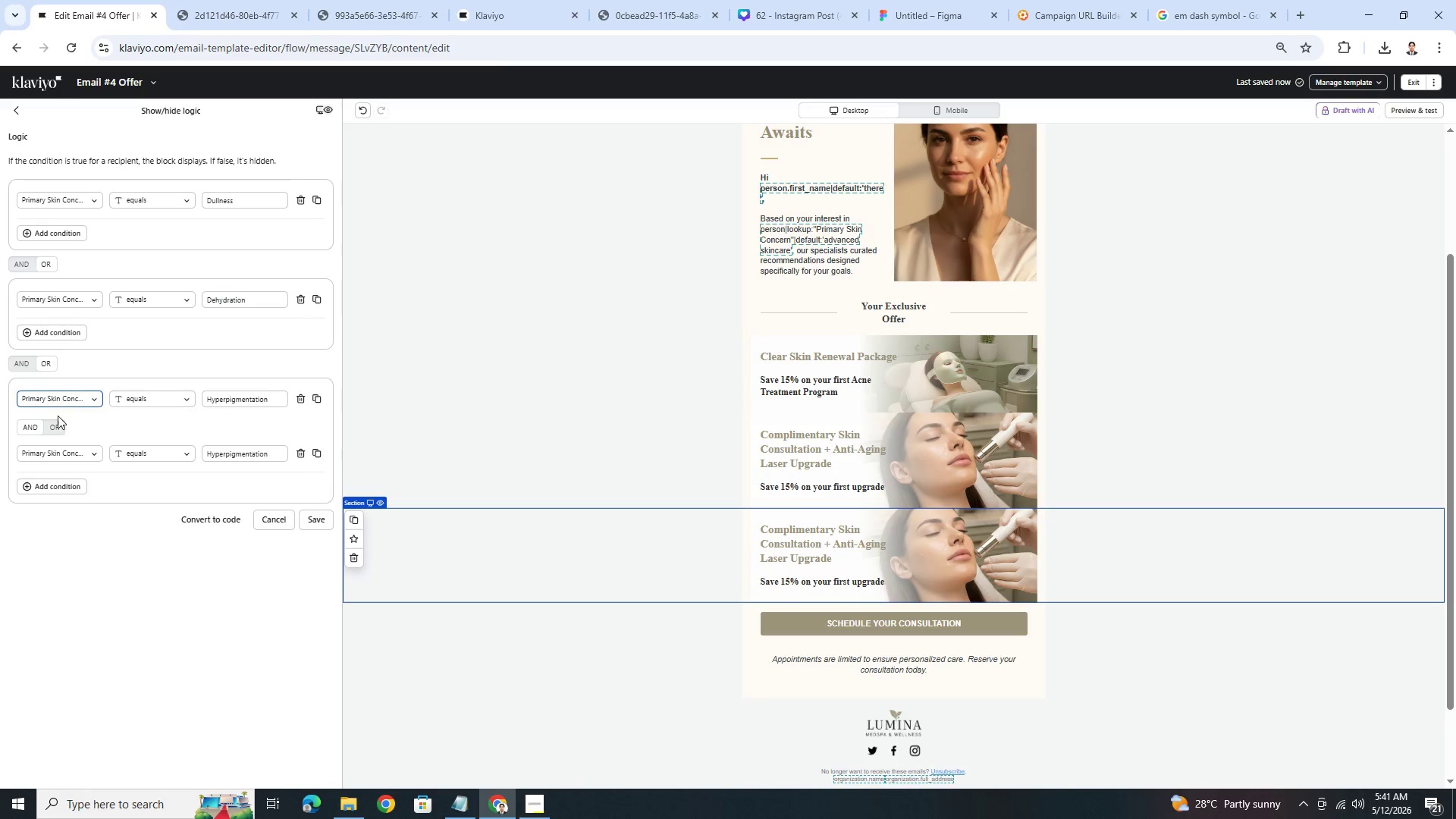 
left_click([61, 424])
 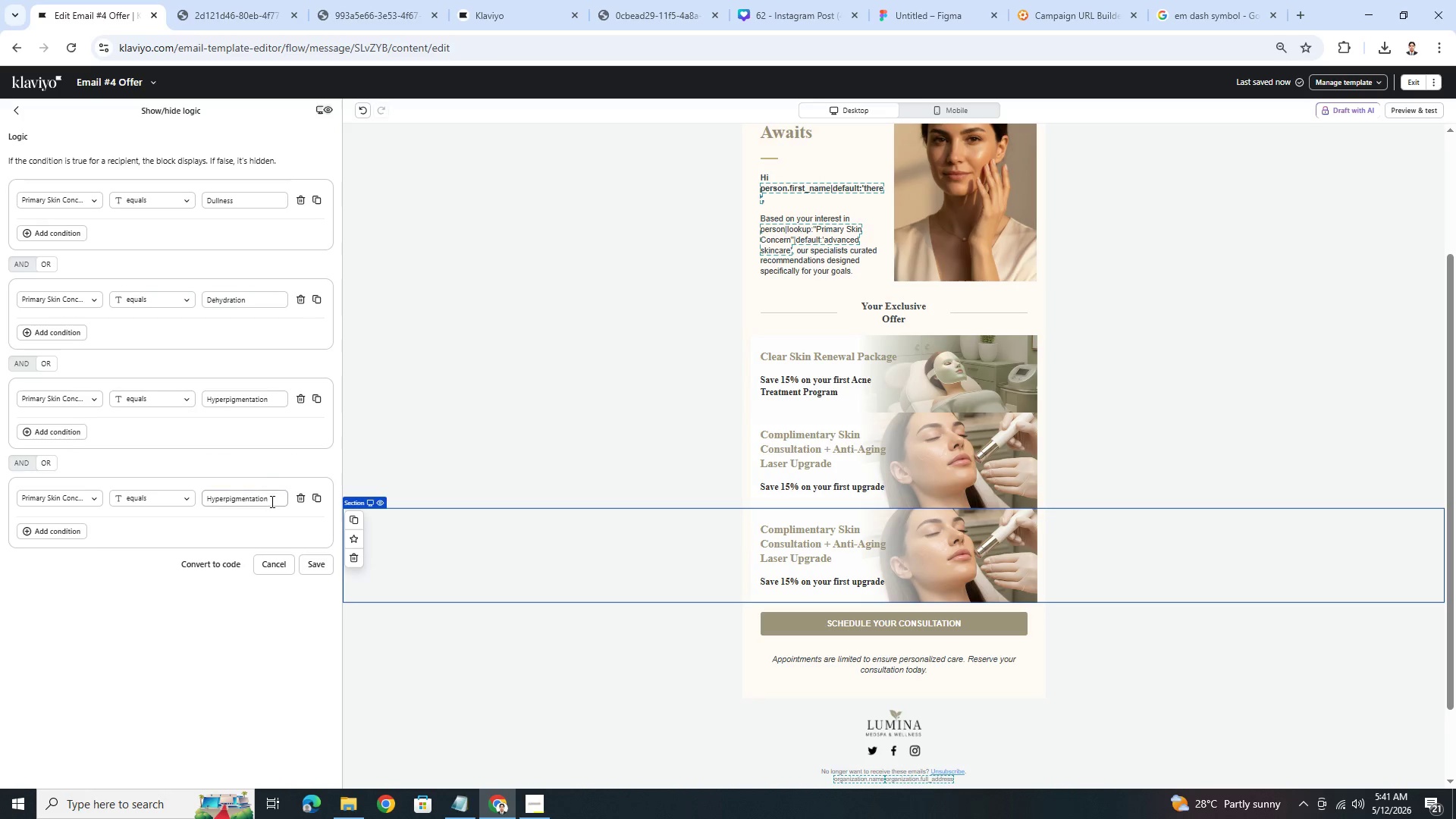 
double_click([271, 501])
 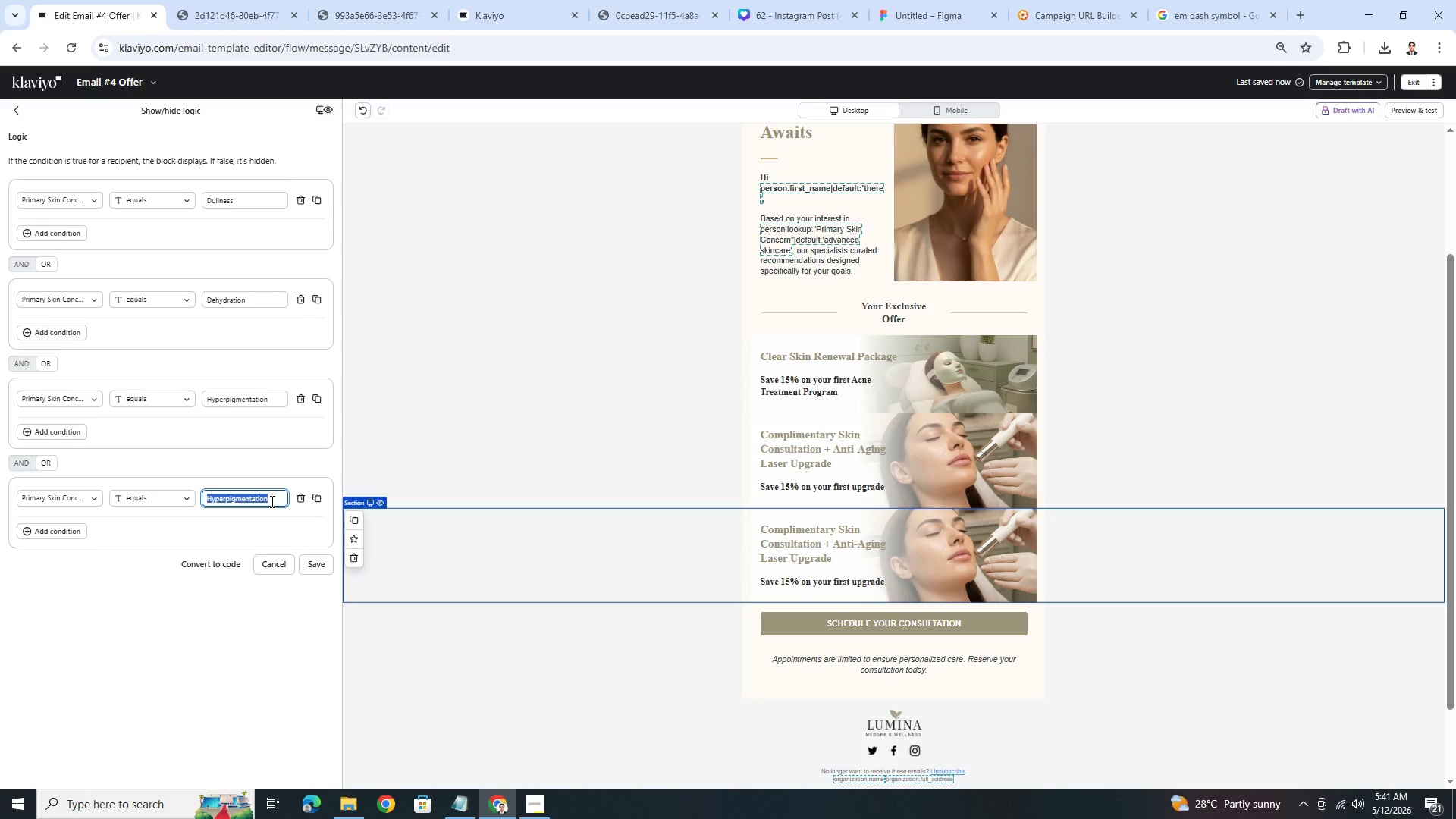 
type(Sun Damage)
 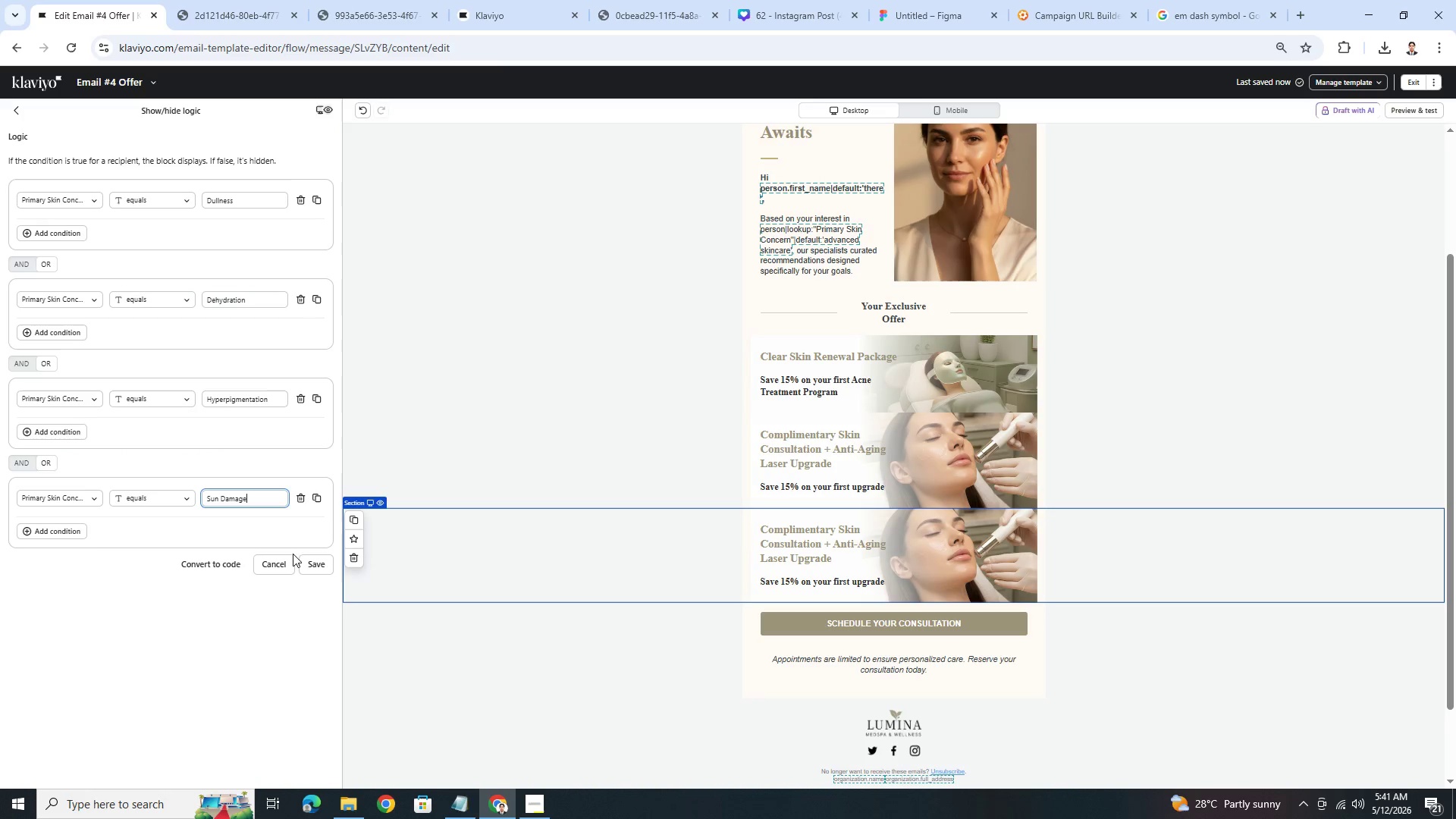 
left_click([326, 562])
 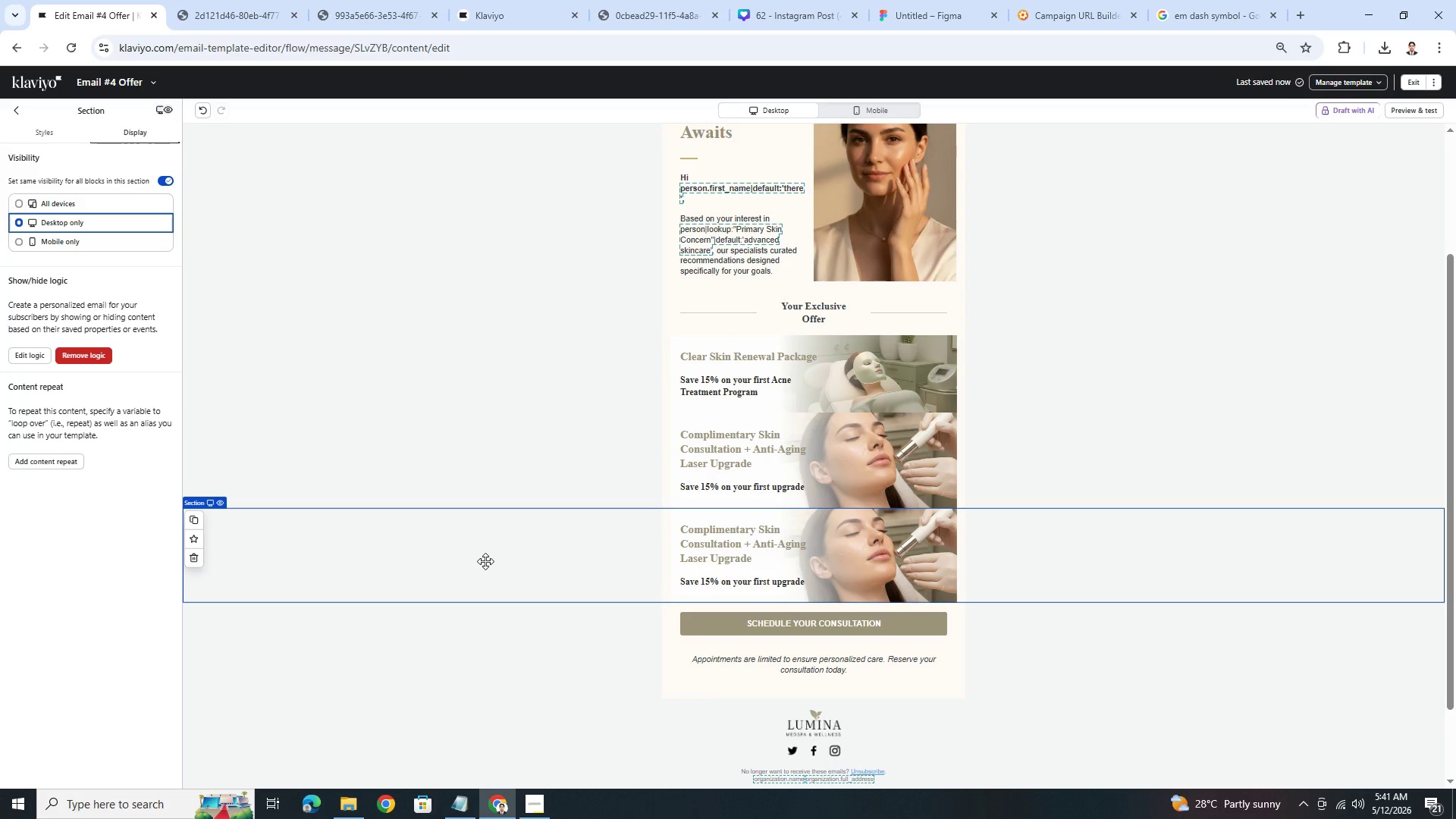 
wait(29.34)
 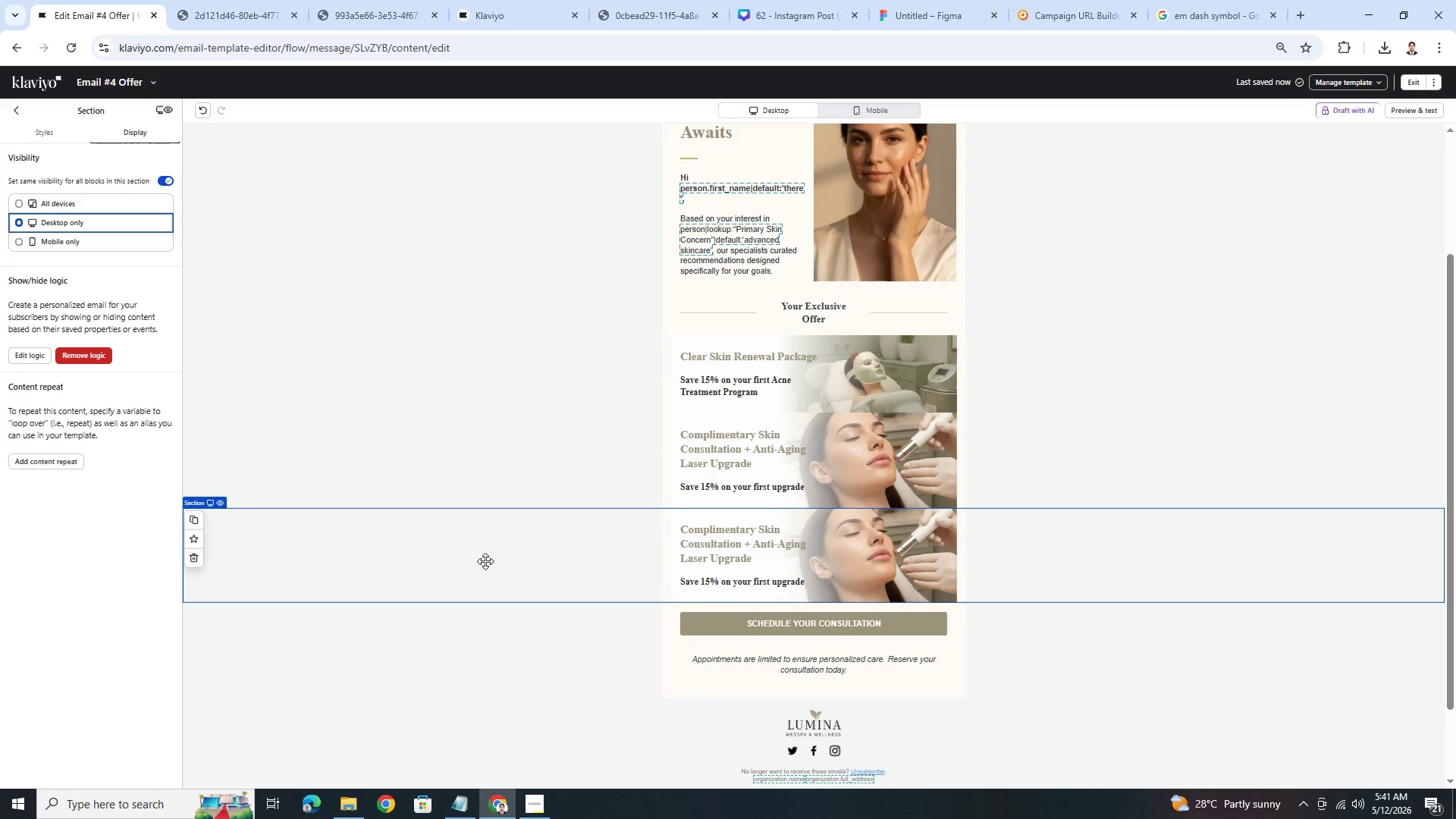 
double_click([780, 538])
 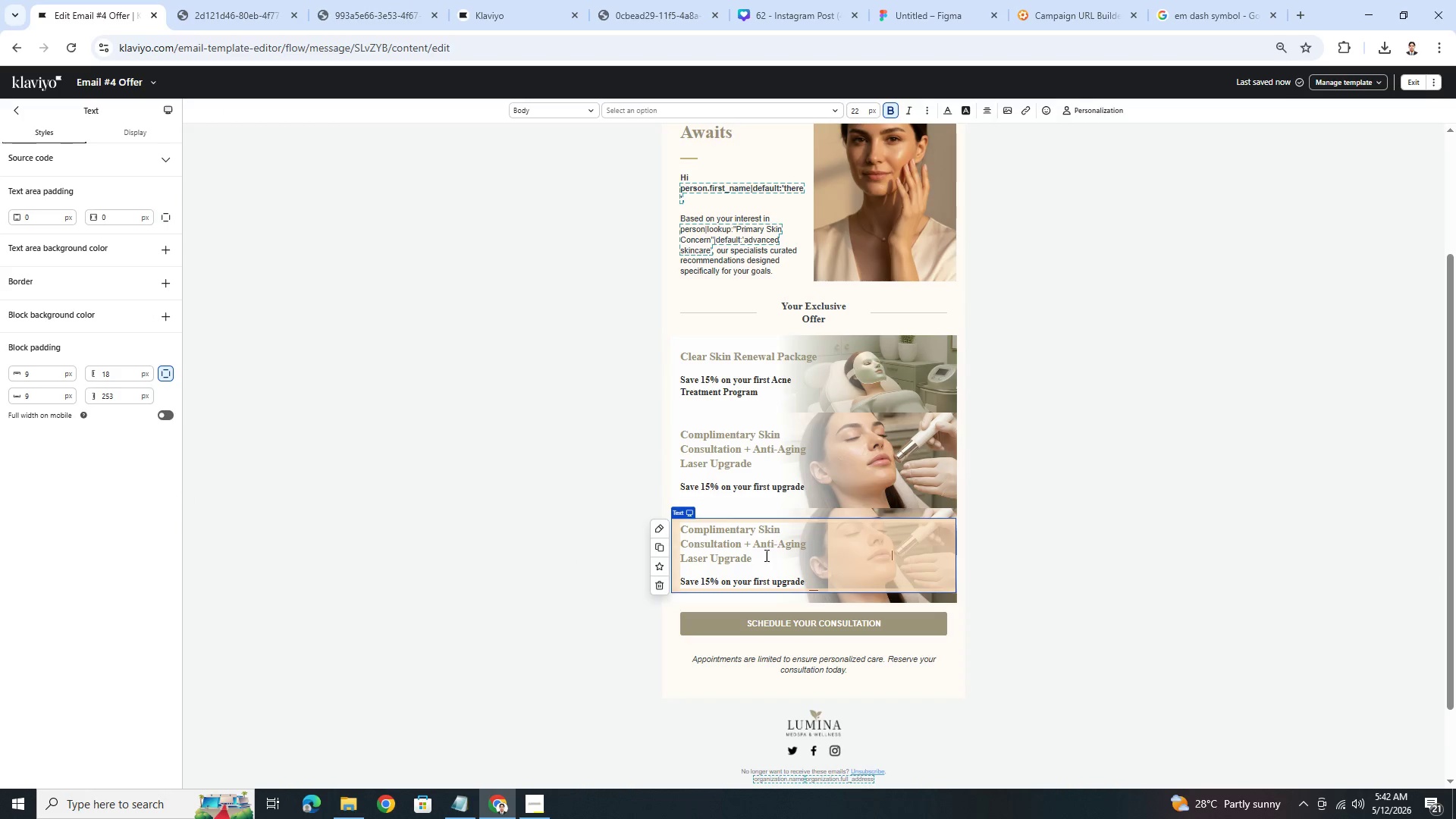 
left_click_drag(start_coordinate=[764, 556], to_coordinate=[664, 535])
 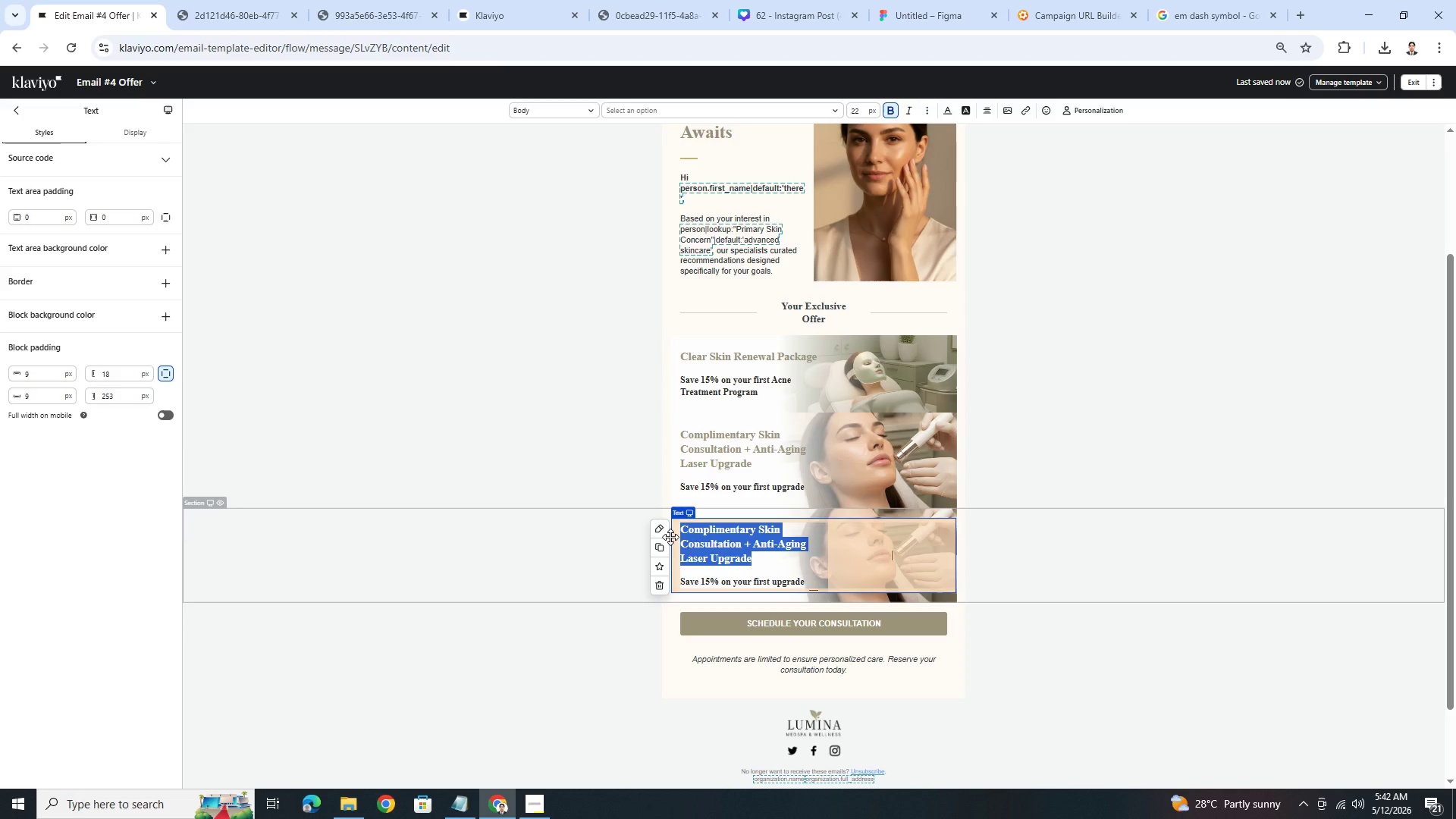 
wait(14.72)
 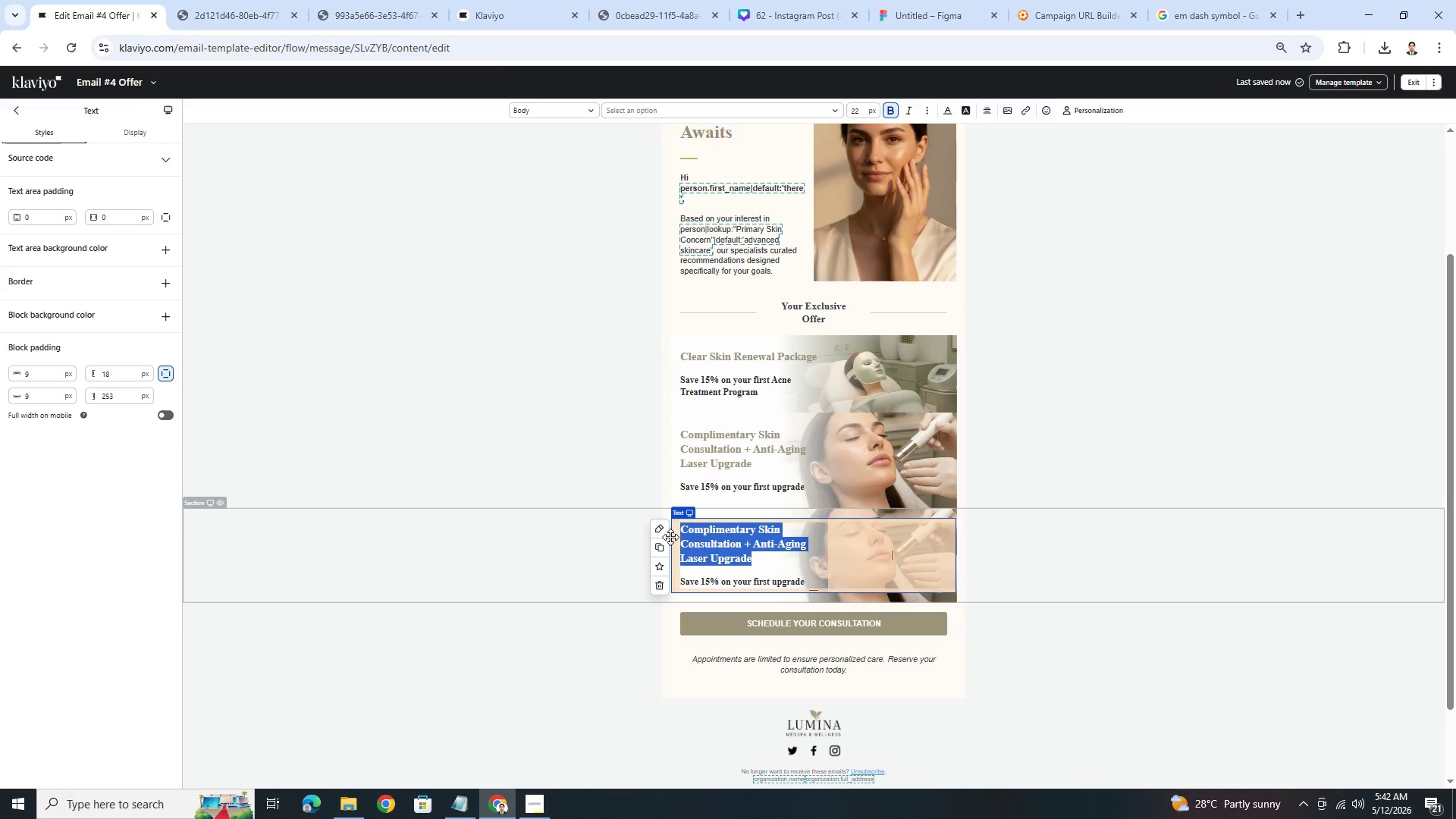 
type(Brightening Facial Add-On)
 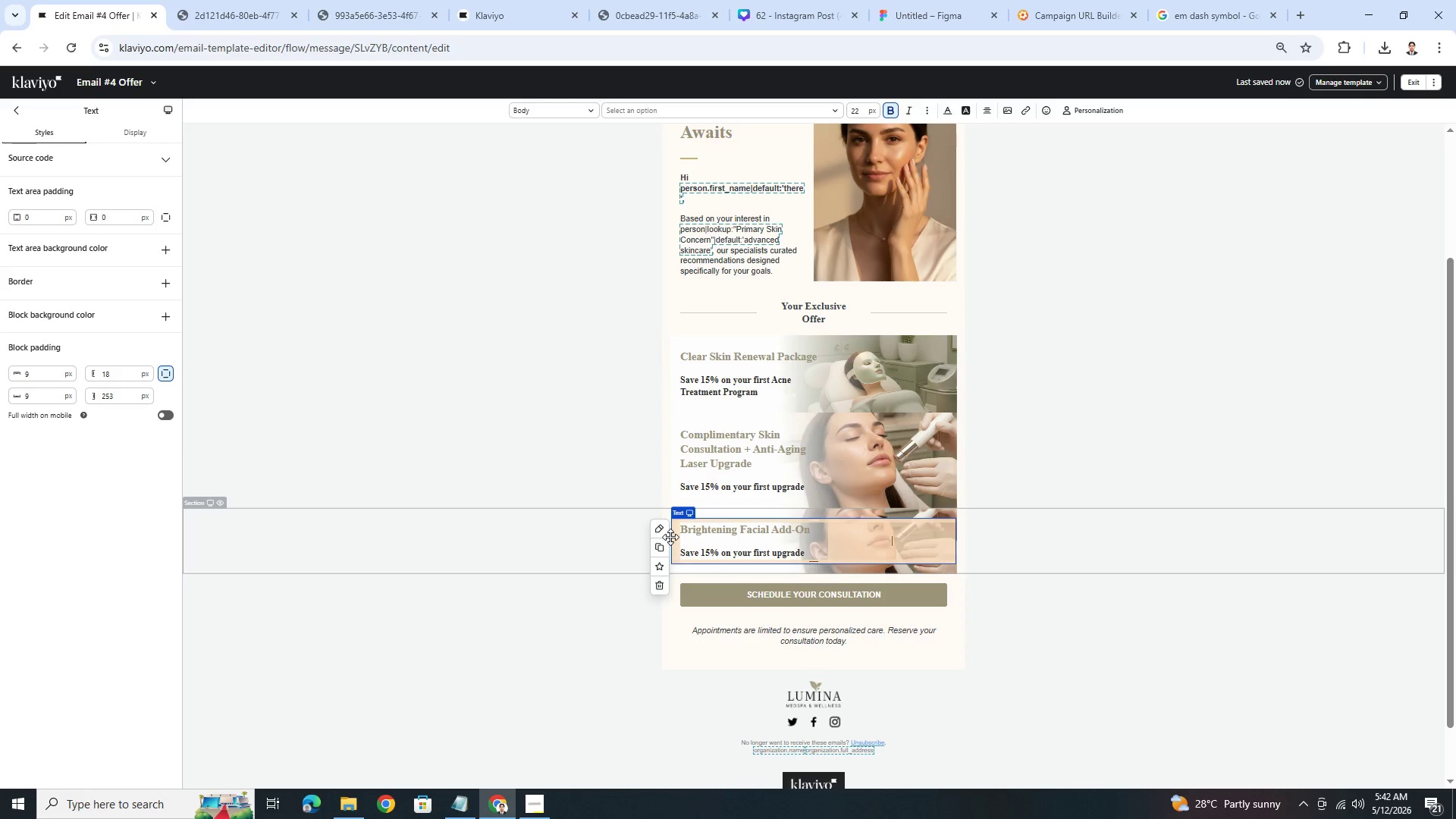 
wait(8.81)
 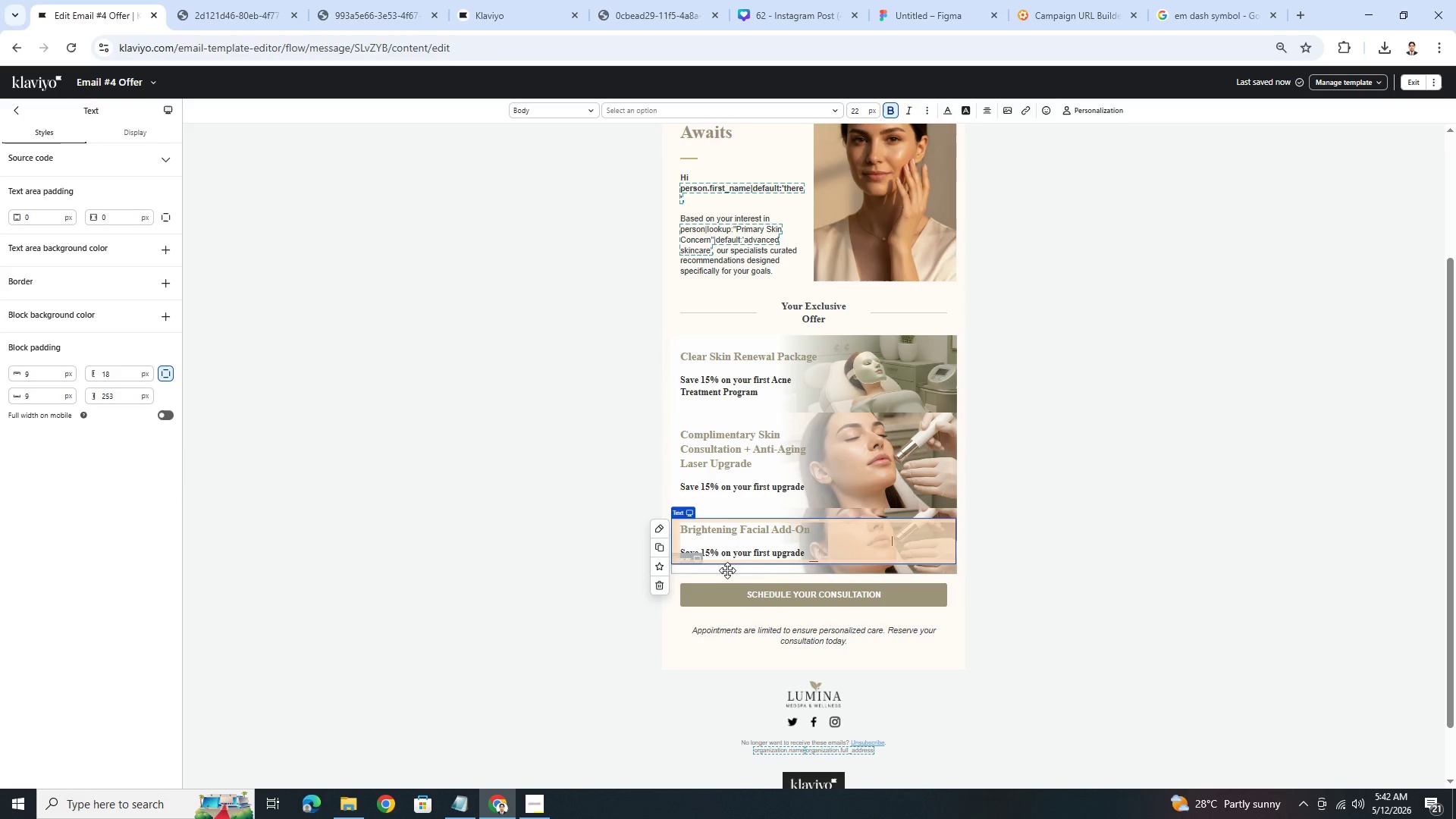 
left_click([807, 556])
 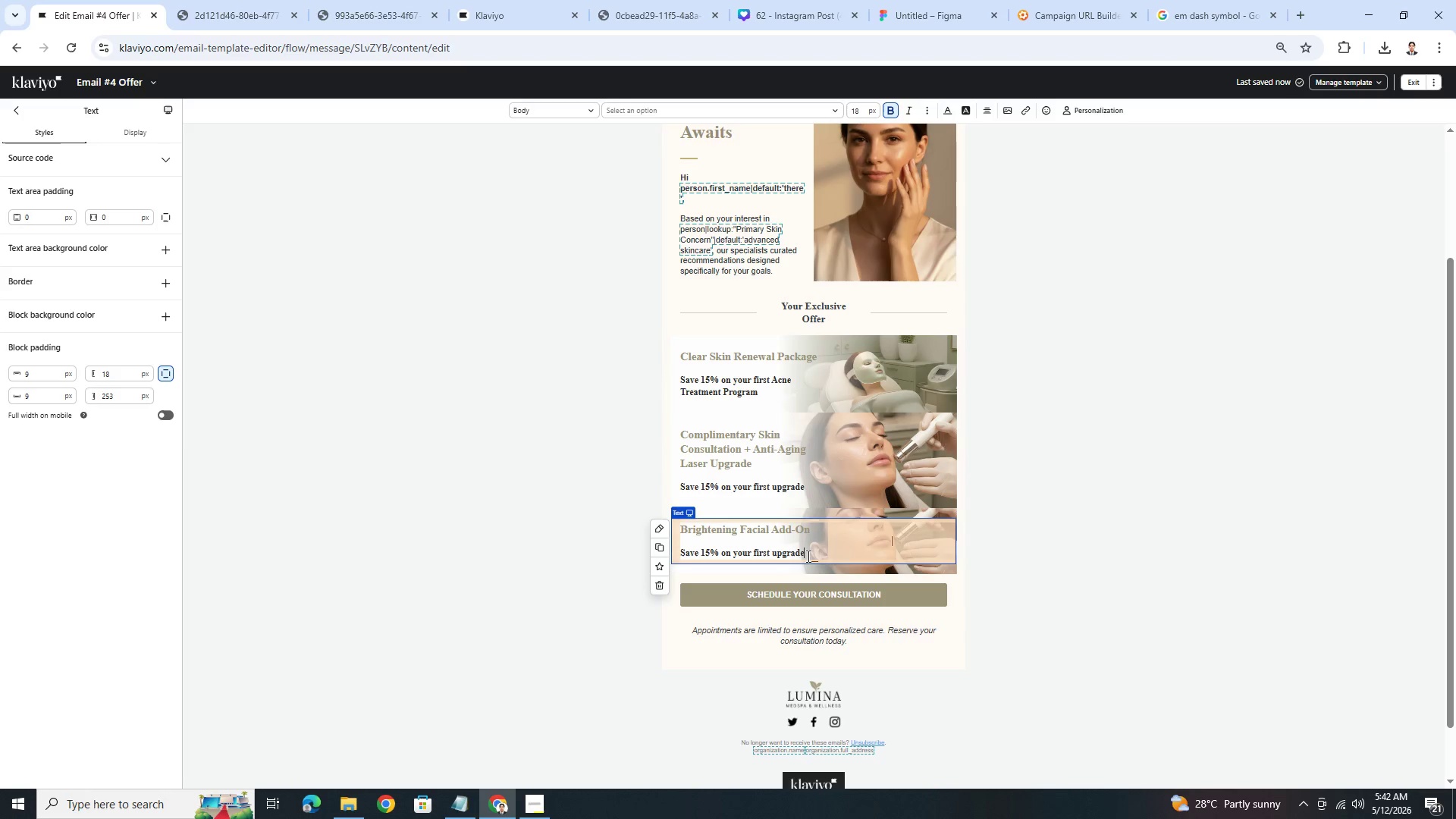 
double_click([807, 556])
 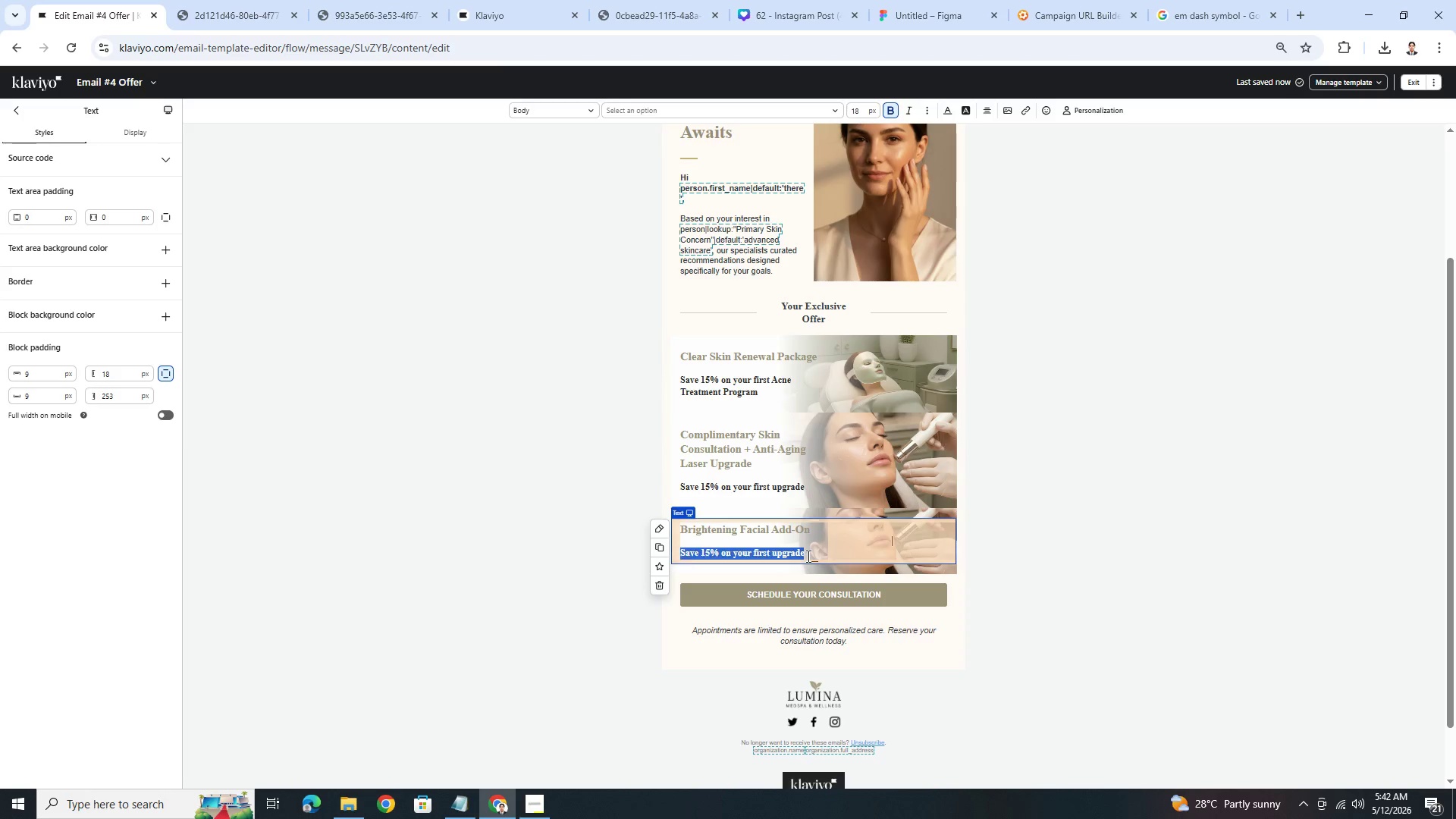 
triple_click([807, 556])
 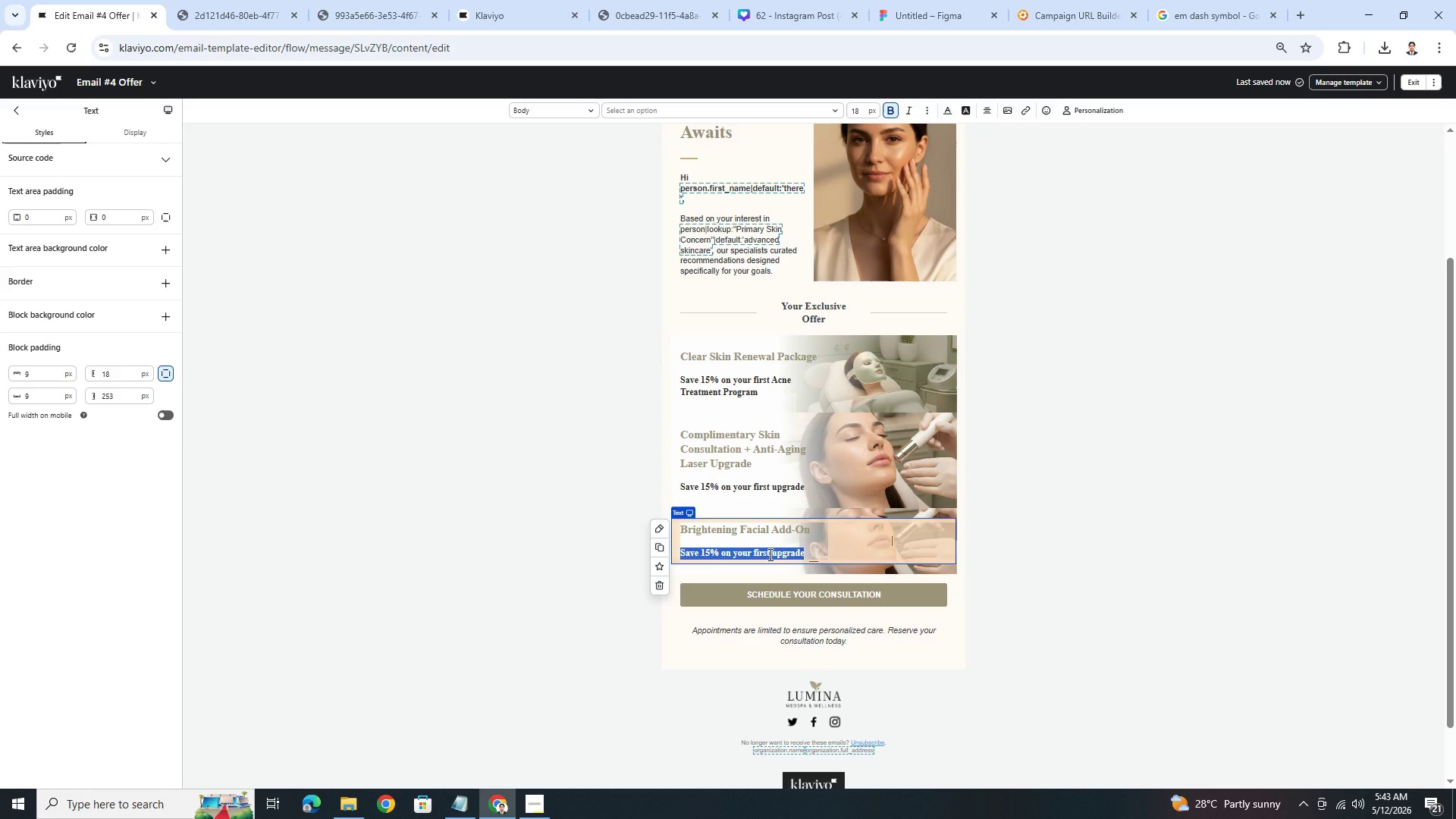 
wait(22.27)
 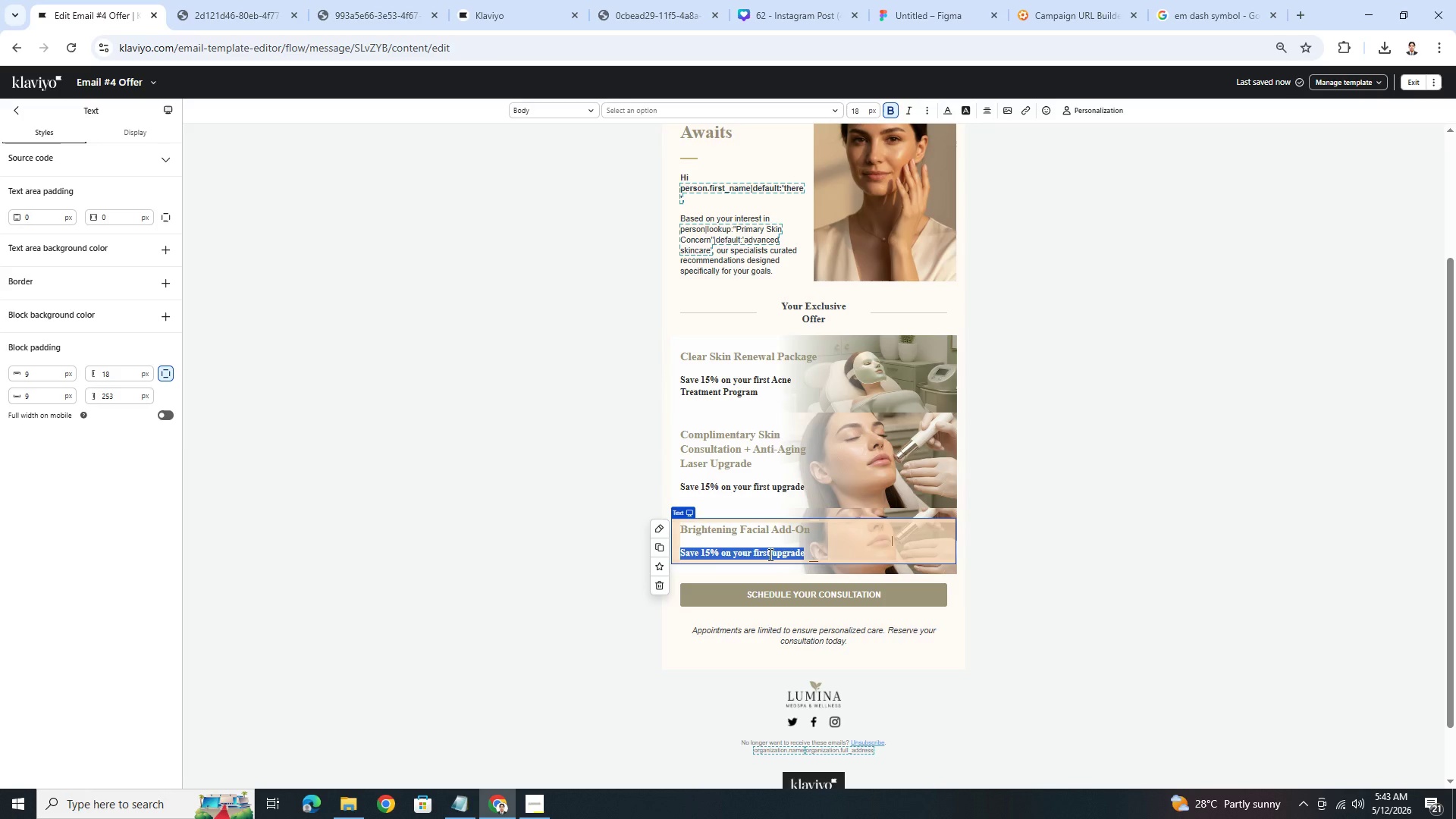 
left_click([769, 554])
 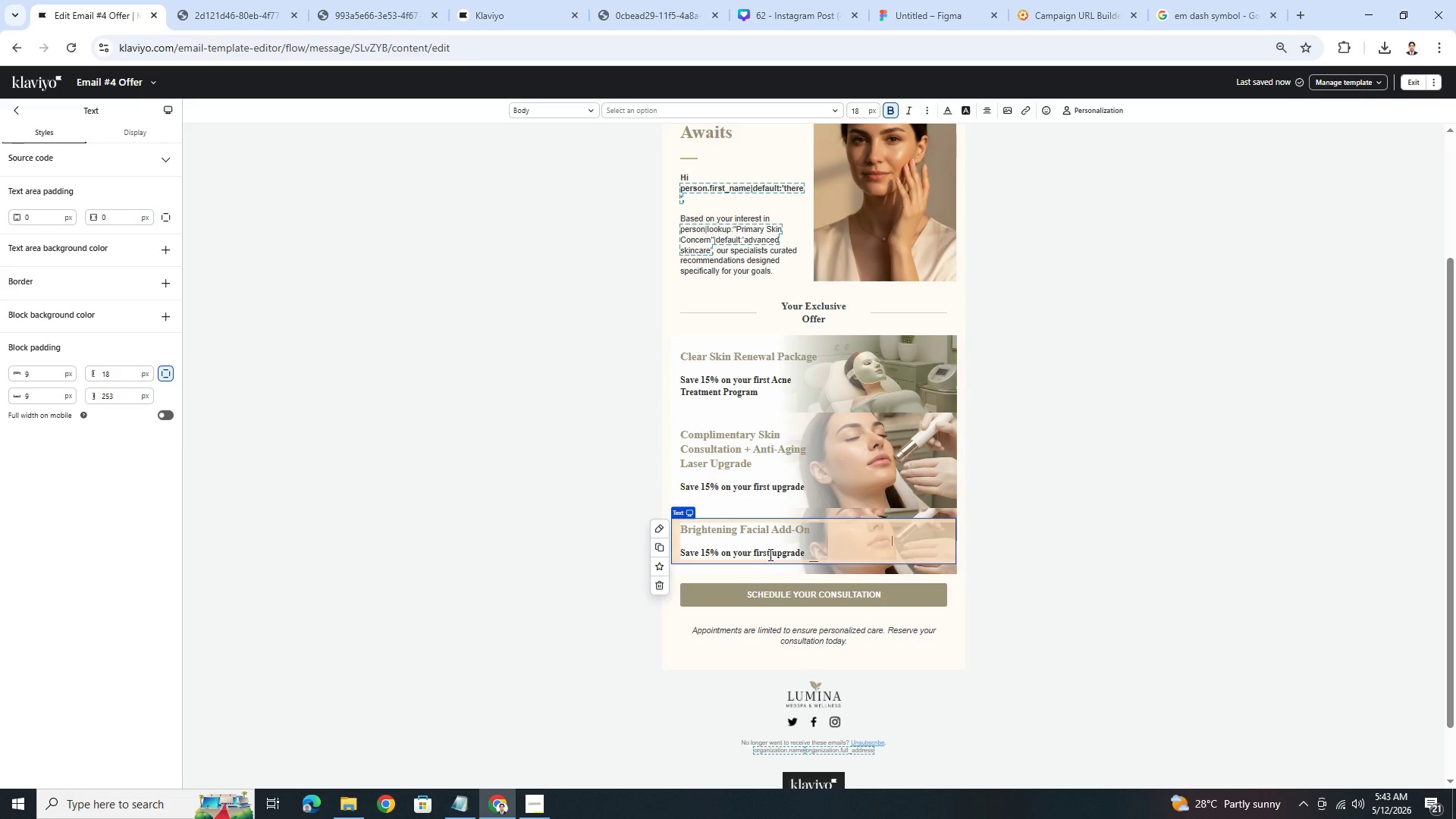 
double_click([769, 554])
 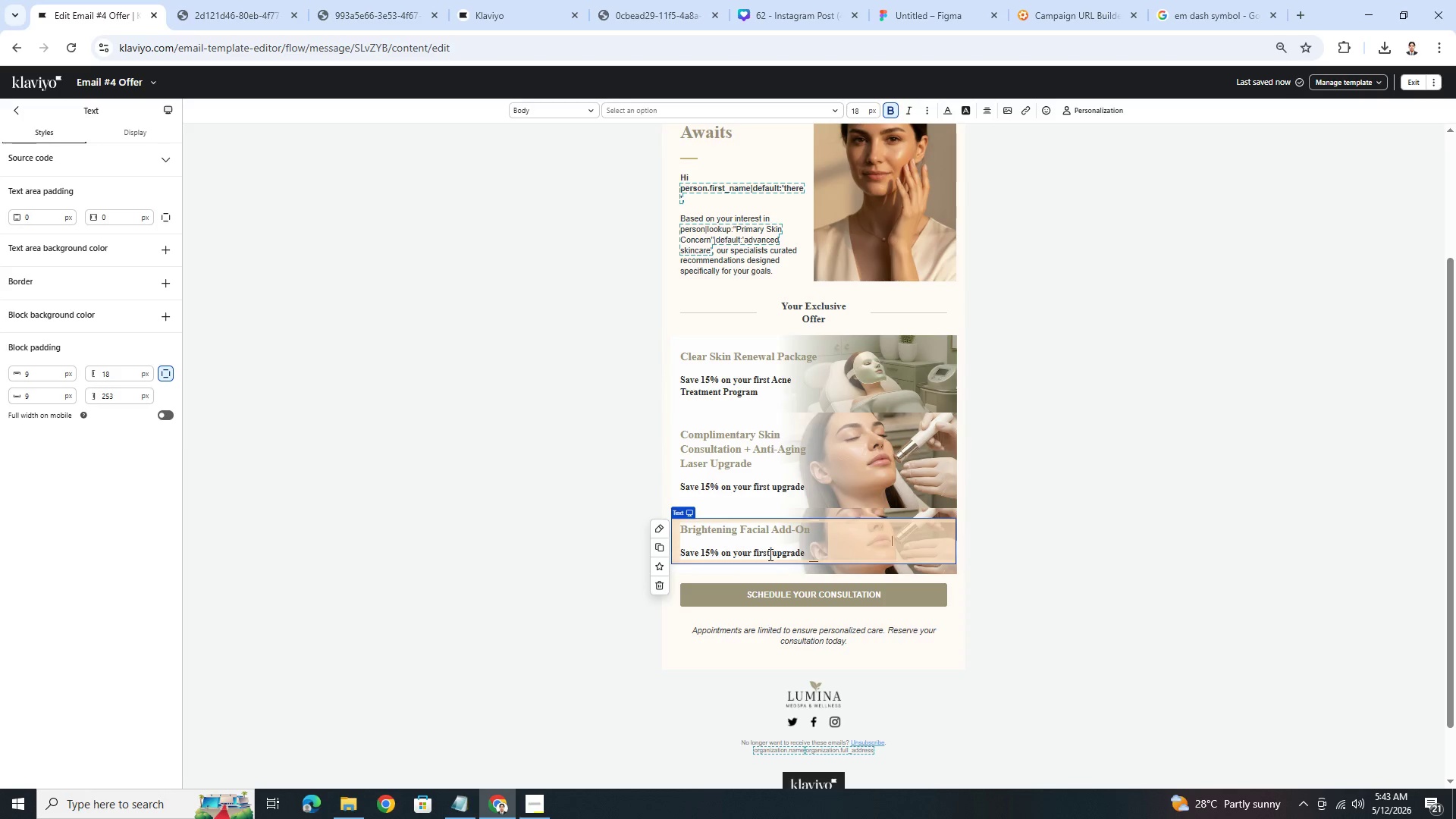 
triple_click([769, 554])
 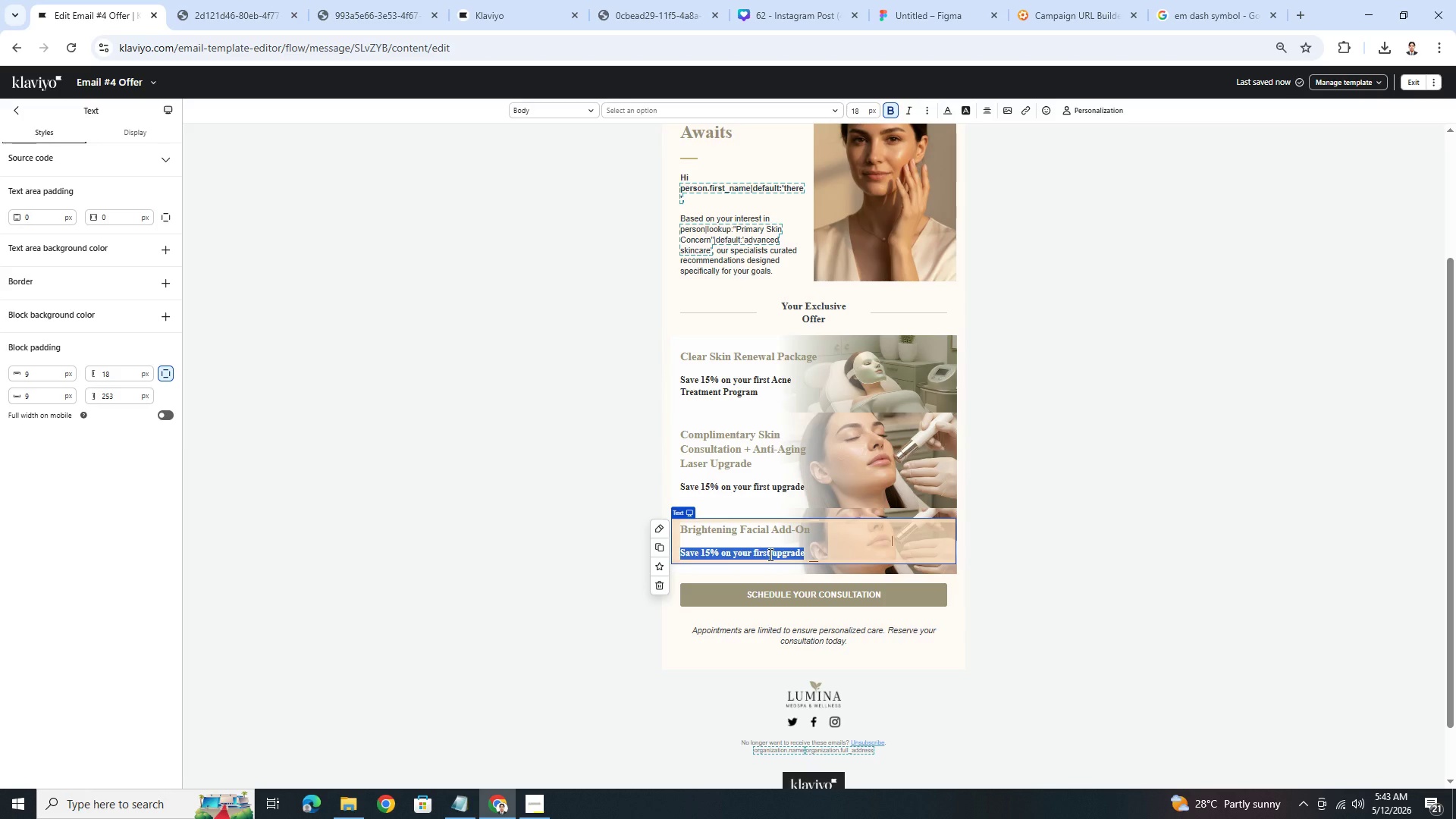 
wait(6.42)
 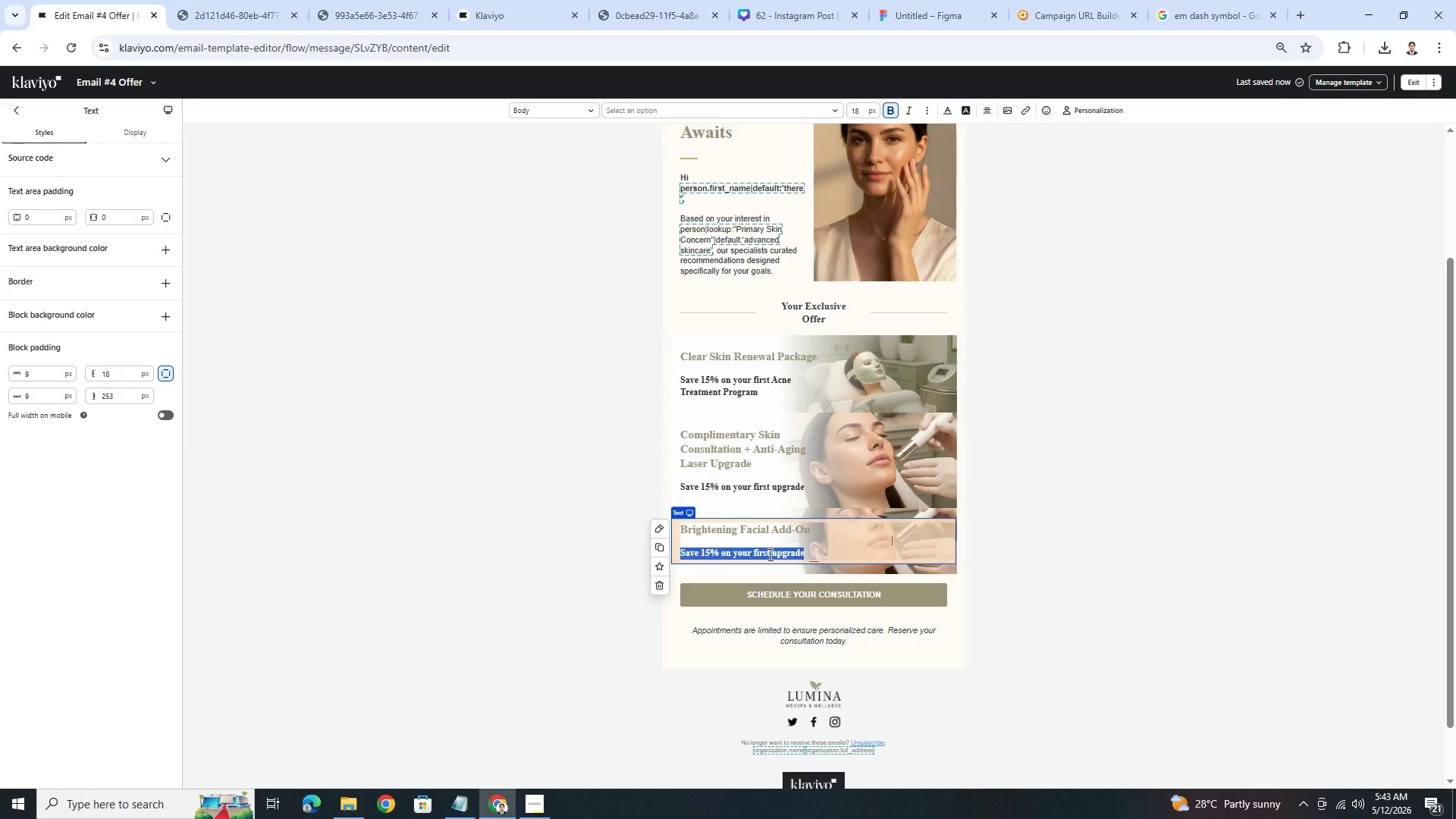 
type(Get FREE facial add-on on your first)
 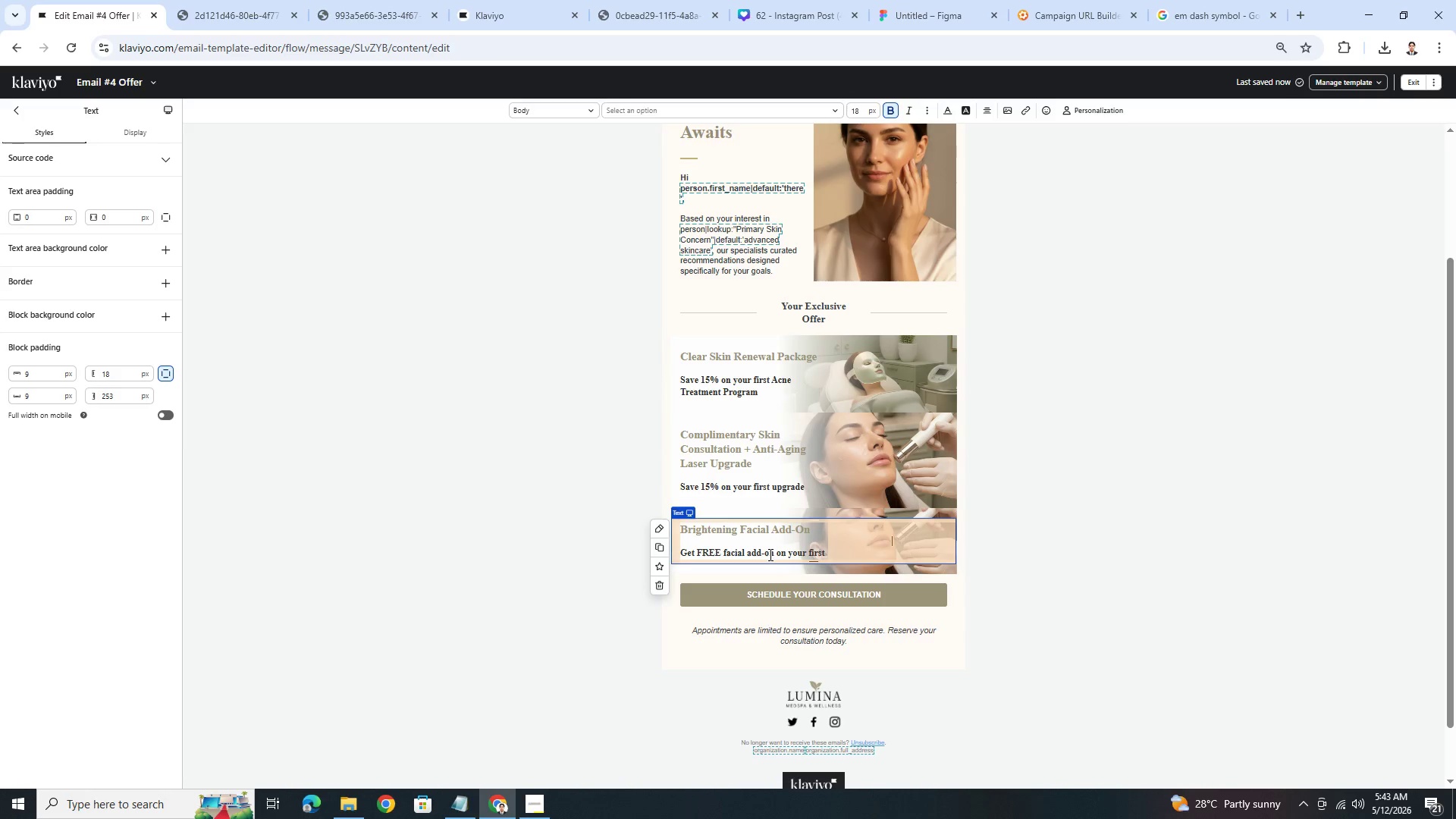 
type( treat)
key(Backspace)
type(at)
key(Backspace)
key(Backspace)
type(a)
key(Backspace)
type(tment pan)
key(Backspace)
key(Backspace)
type(p)
key(Backspace)
type(lam)
key(Backspace)
type(n)
 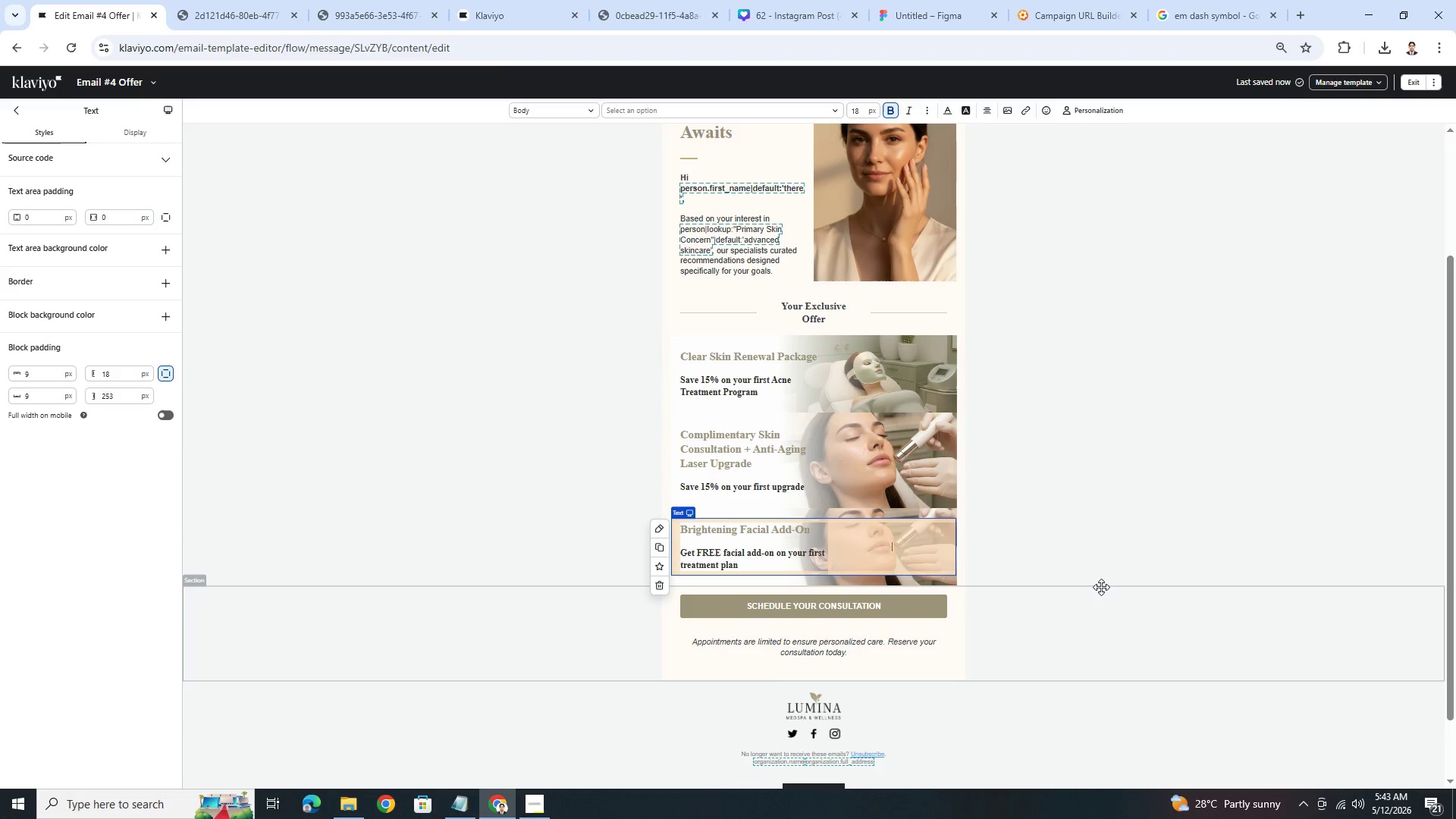 
left_click([1126, 633])
 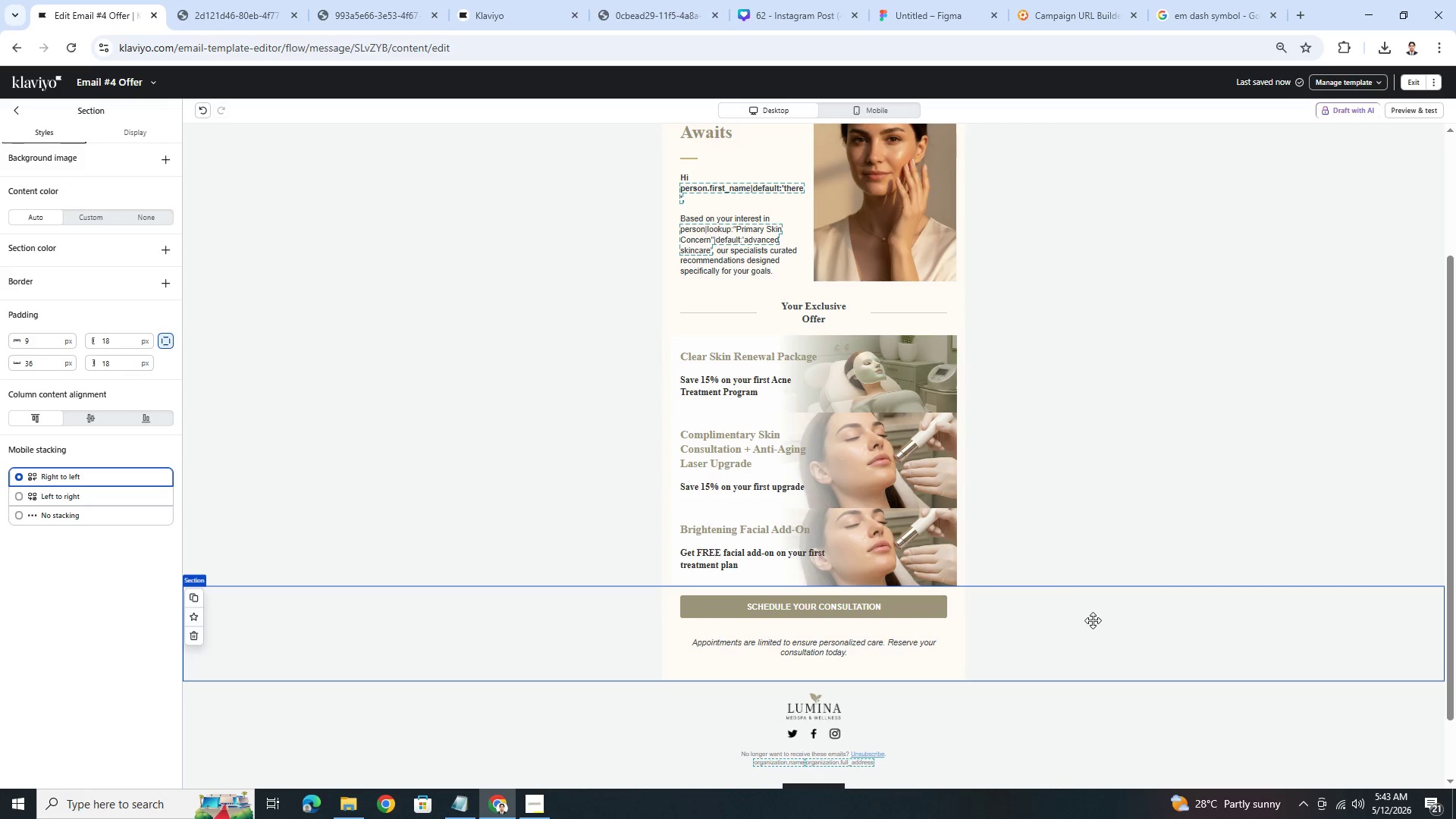 
left_click([1088, 566])
 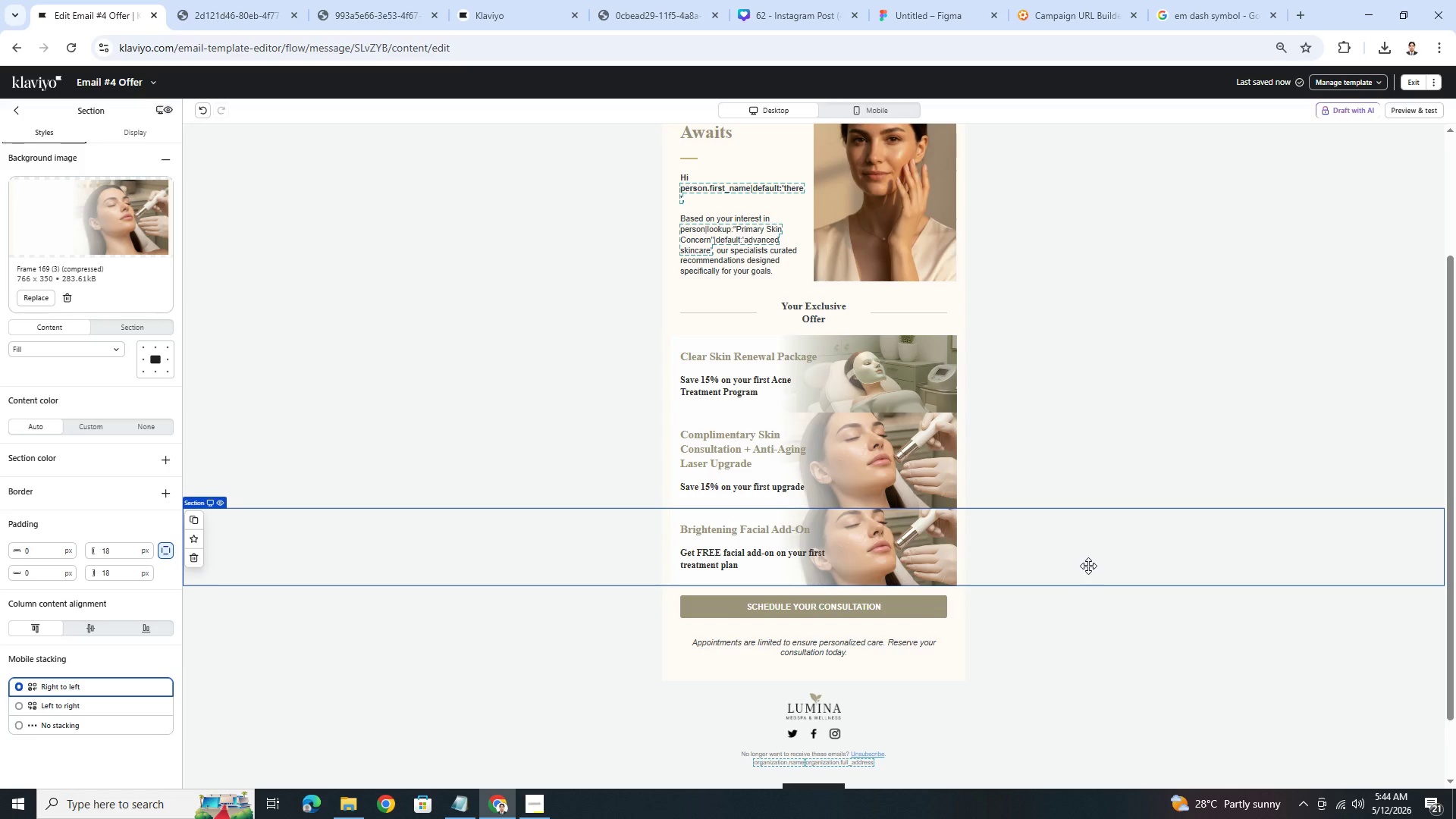 
wait(27.99)
 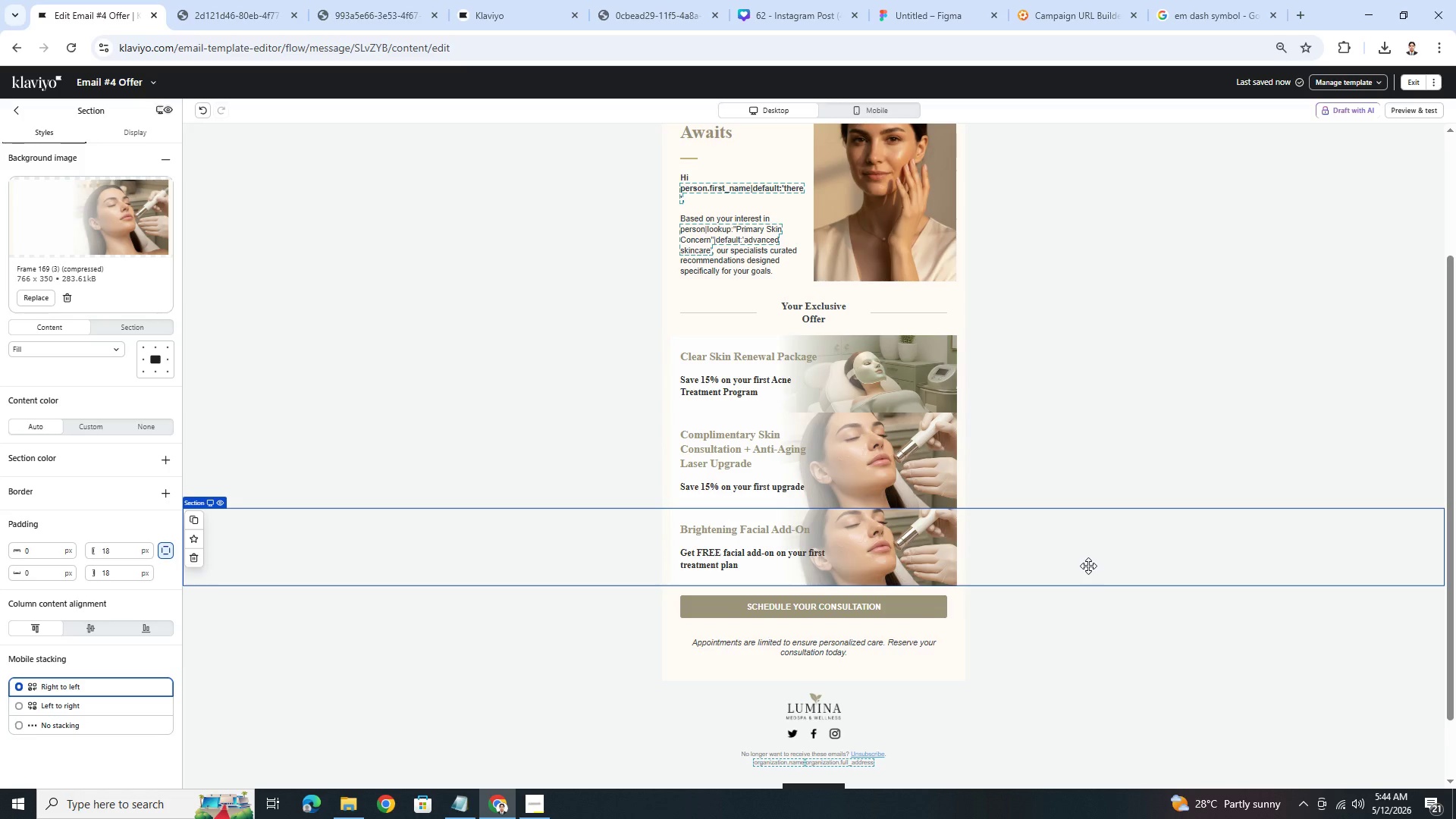 
left_click([1087, 566])
 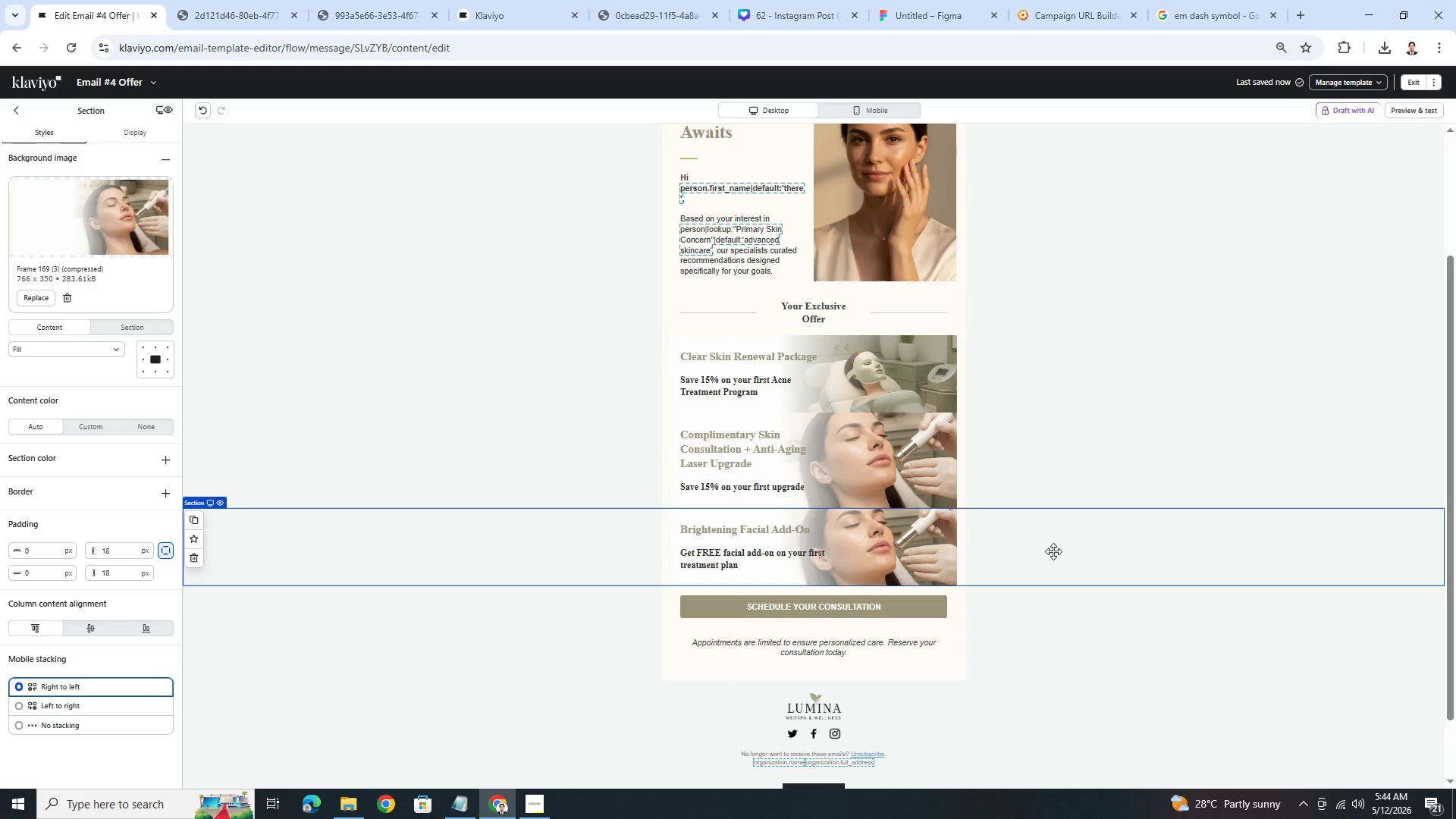 
left_click([232, 0])
 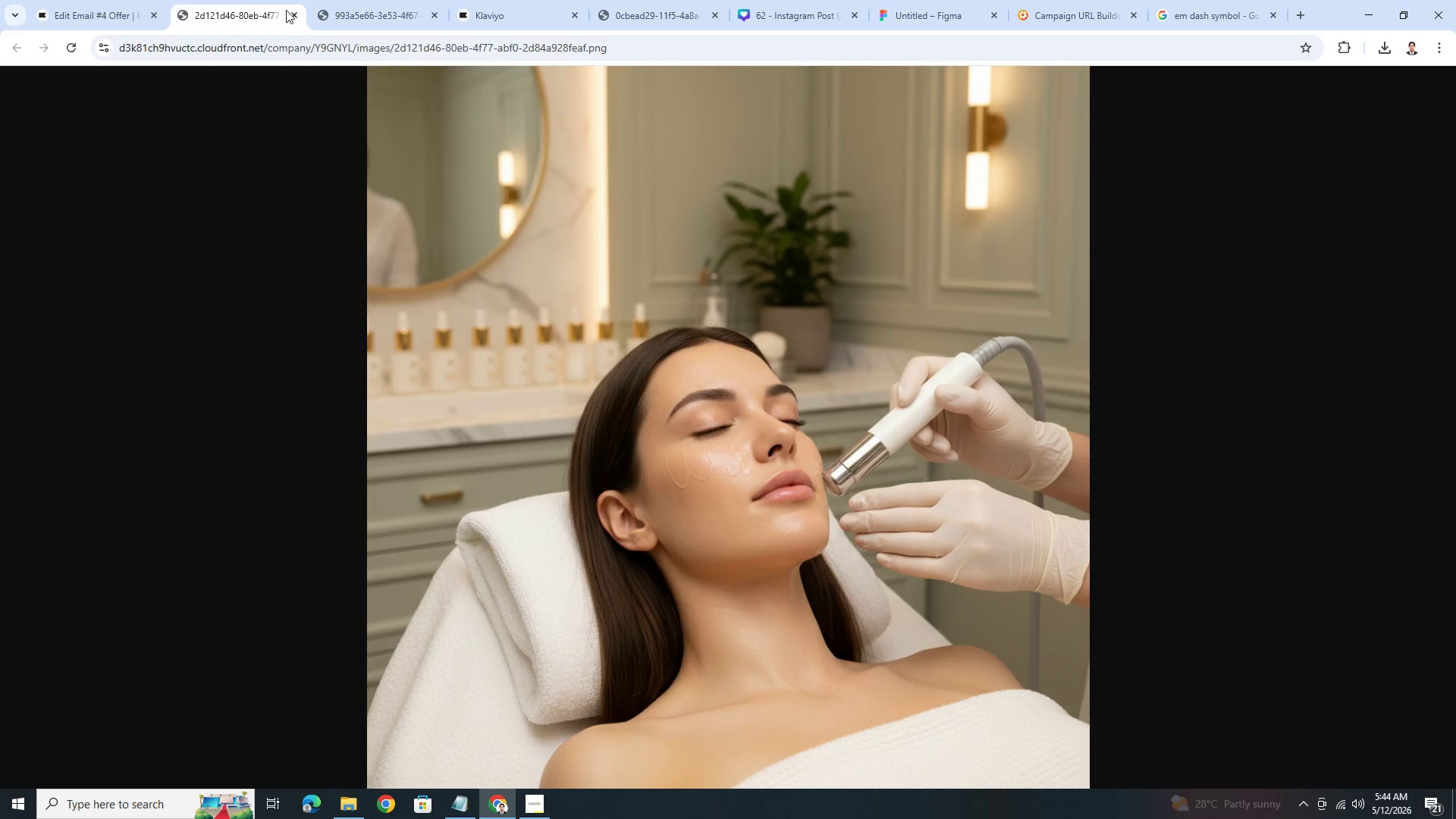 
left_click([293, 12])
 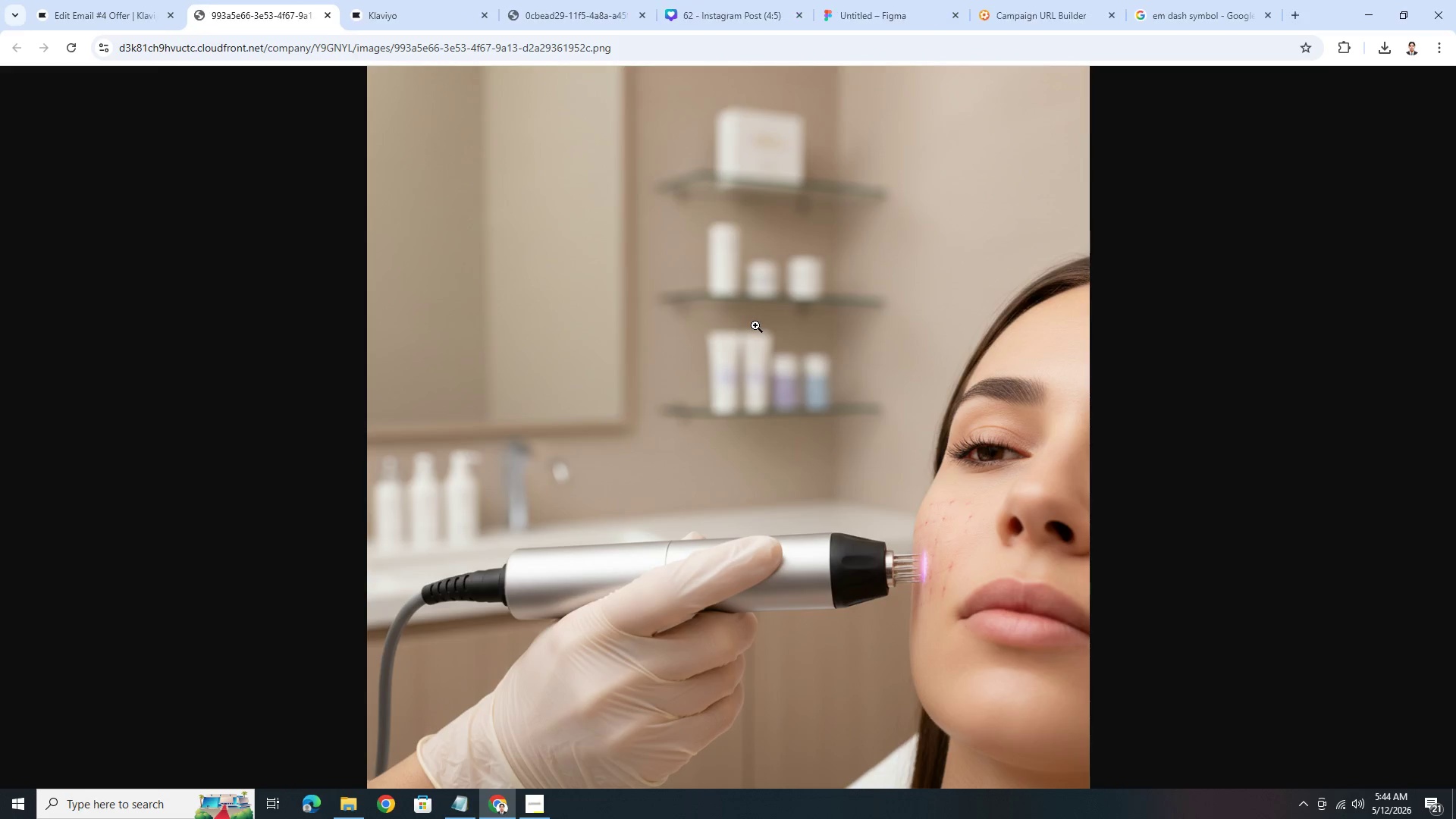 
right_click([755, 325])
 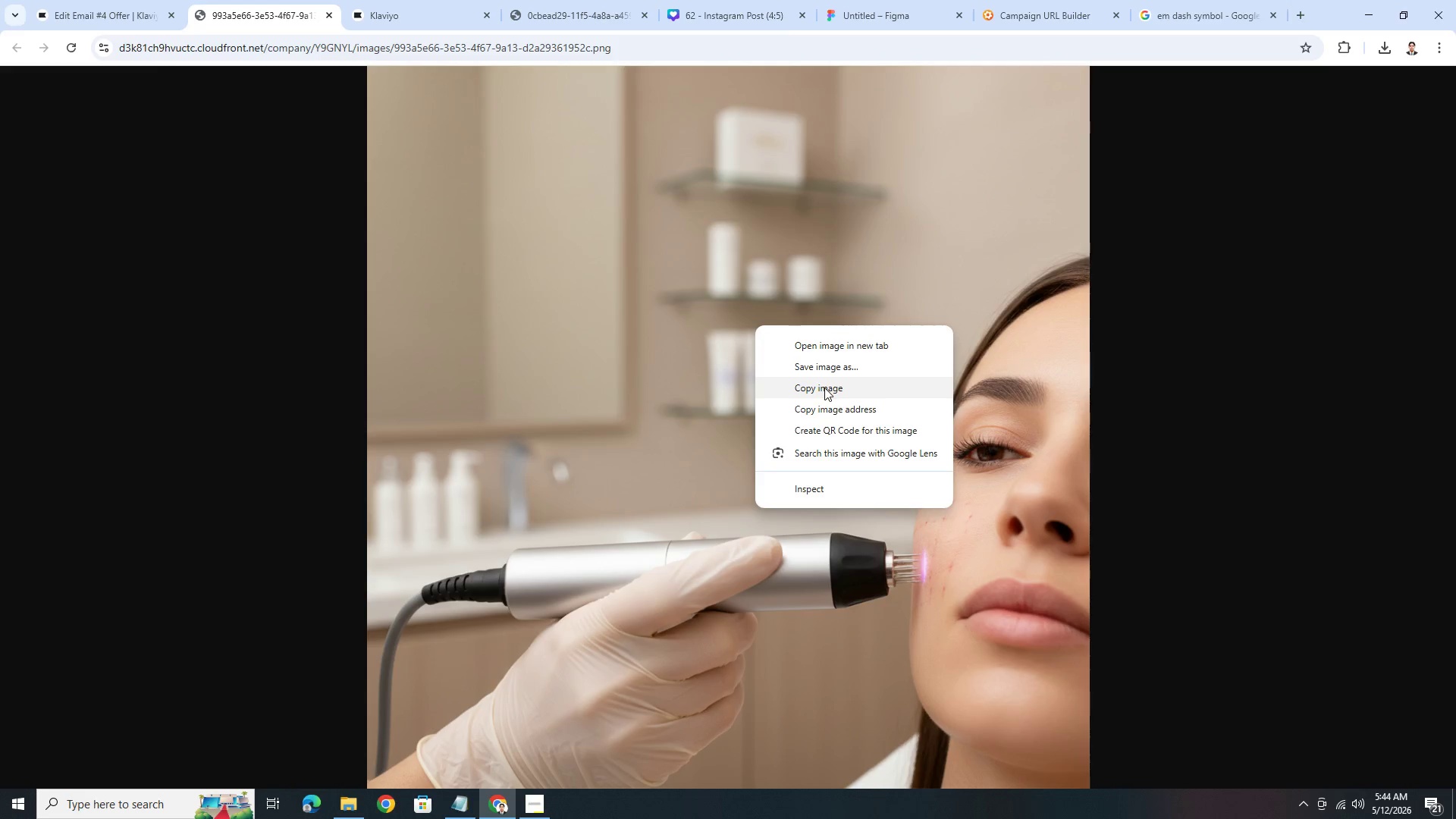 
left_click([827, 390])
 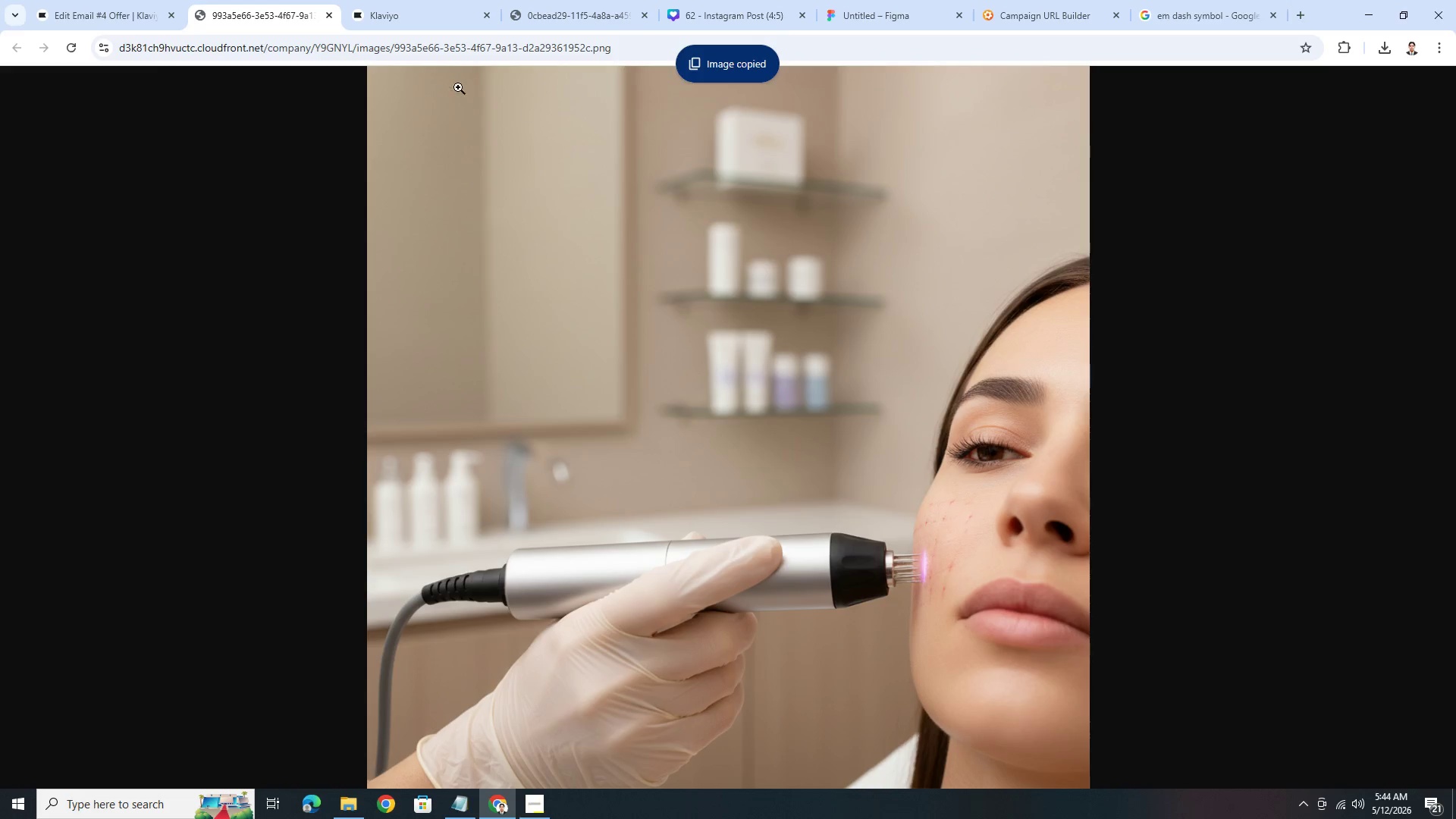 
left_click([397, 16])
 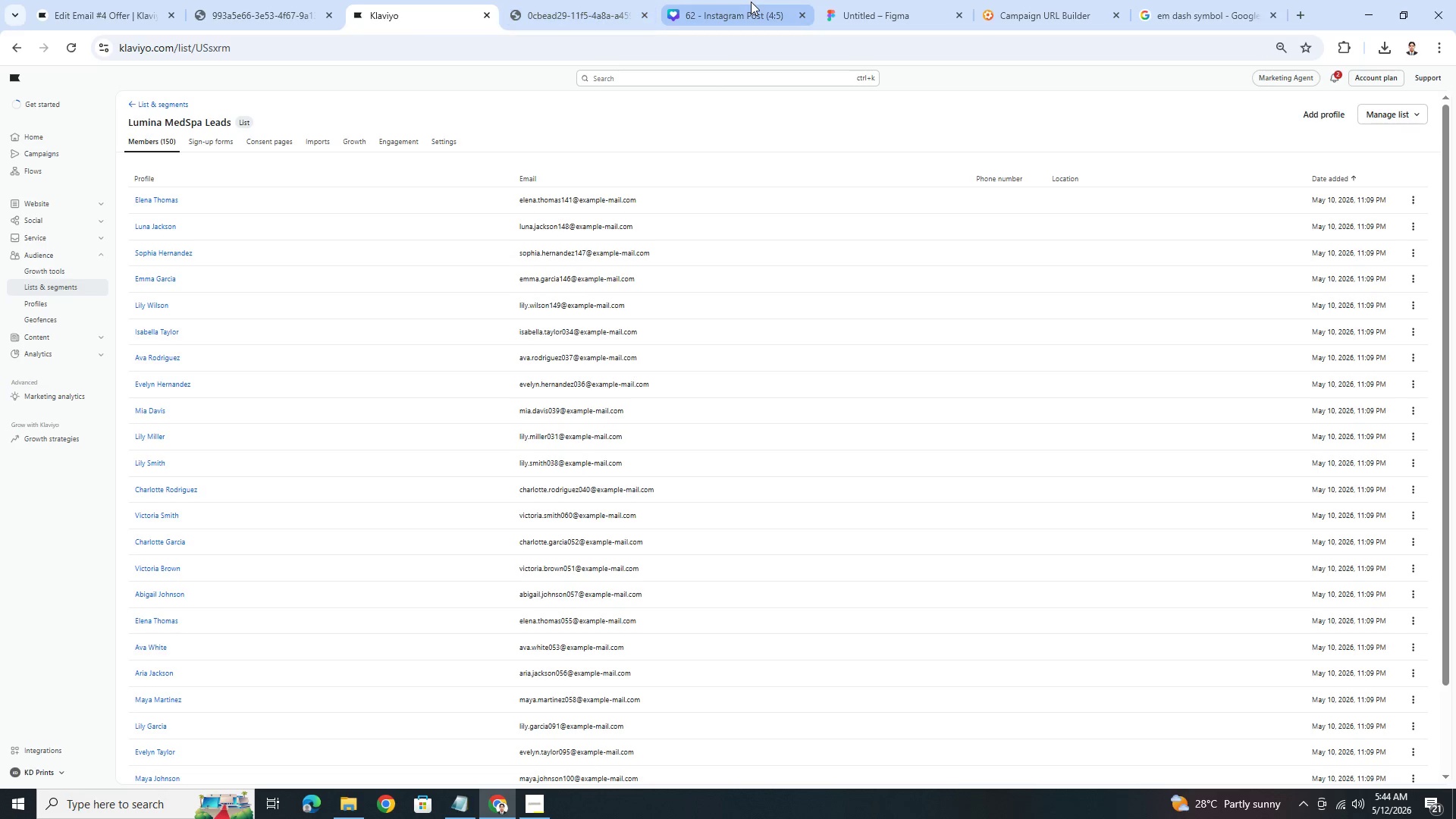 
left_click([865, 0])
 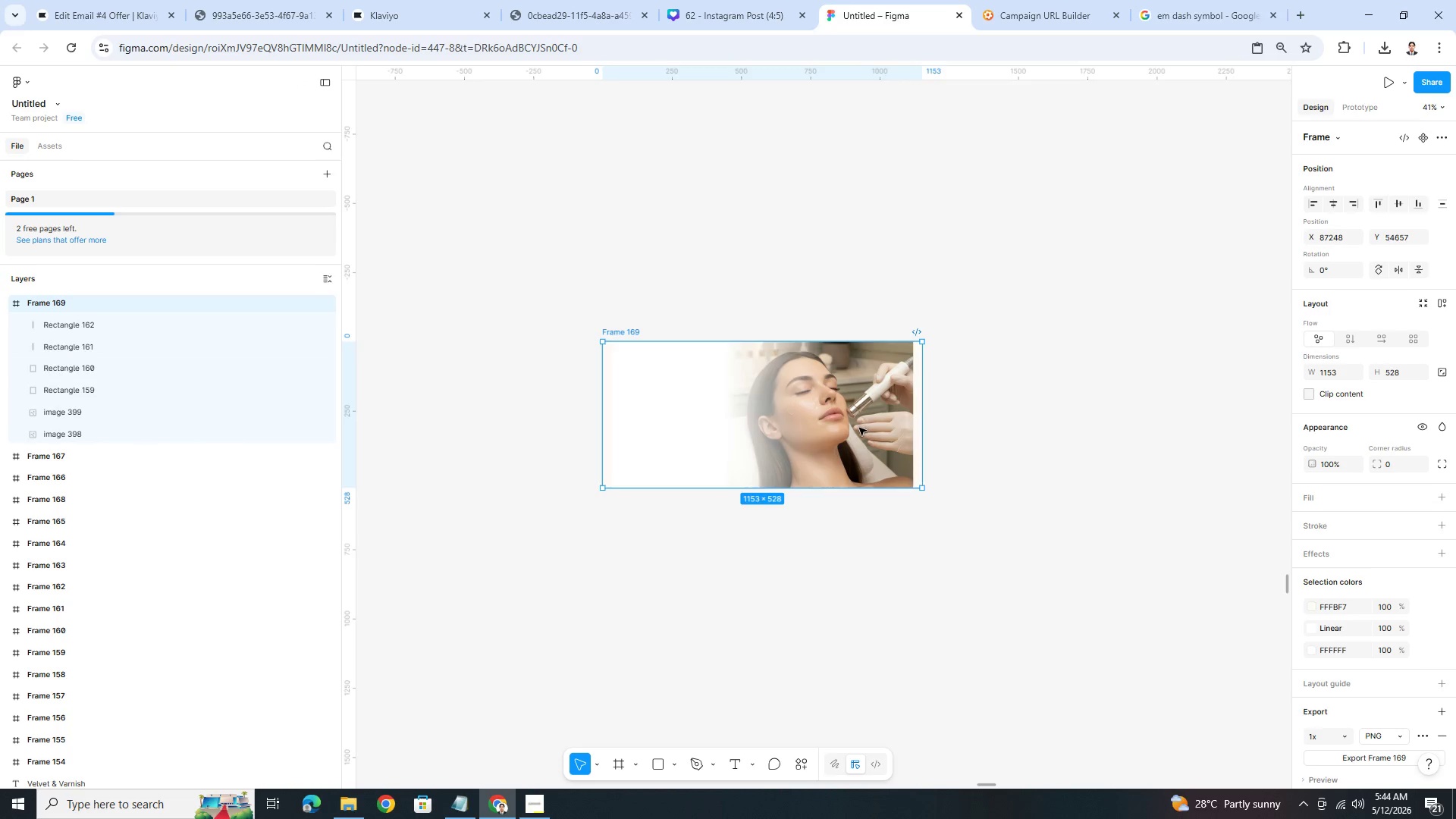 
left_click([974, 466])
 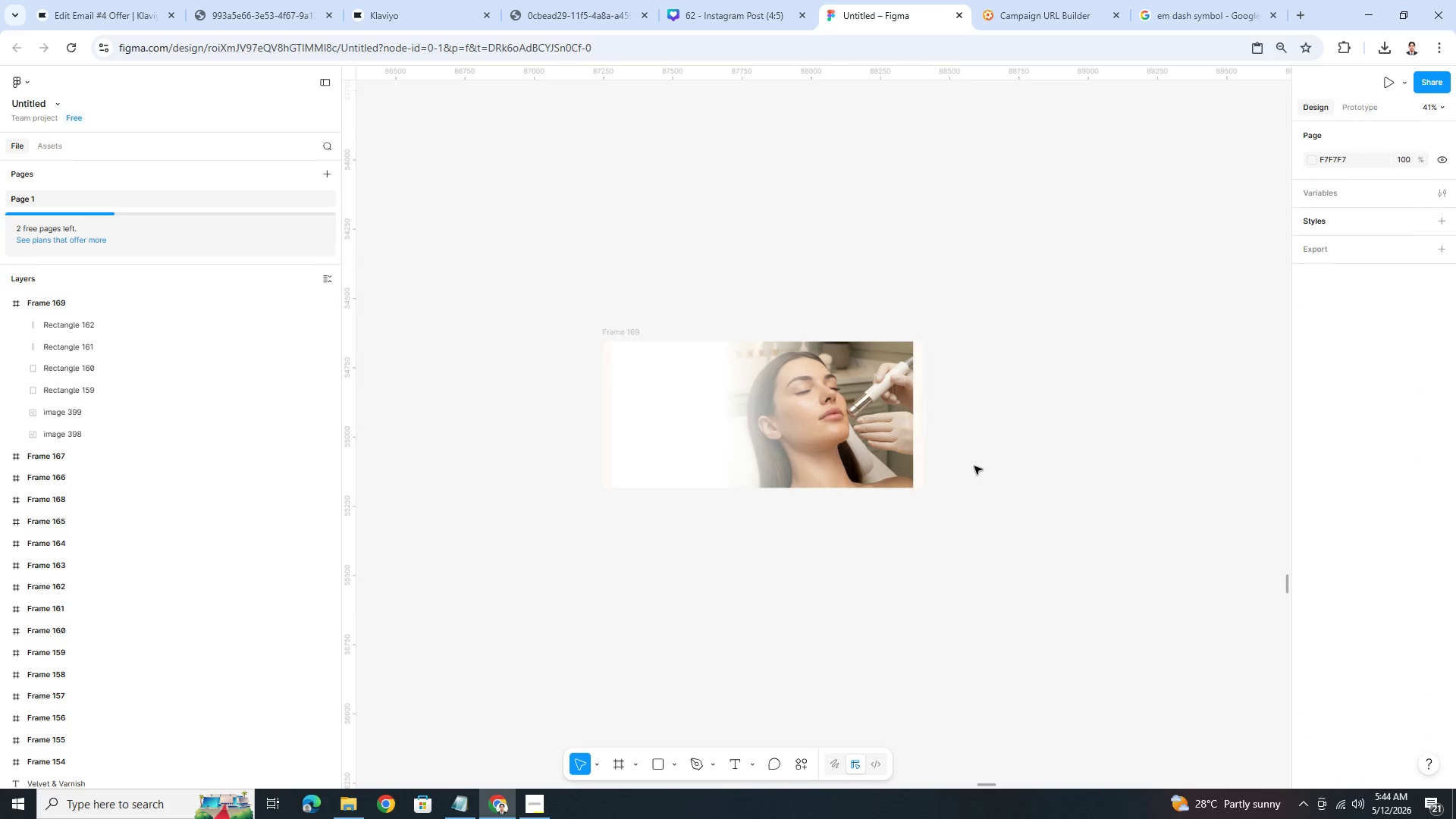 
key(Control+V)
 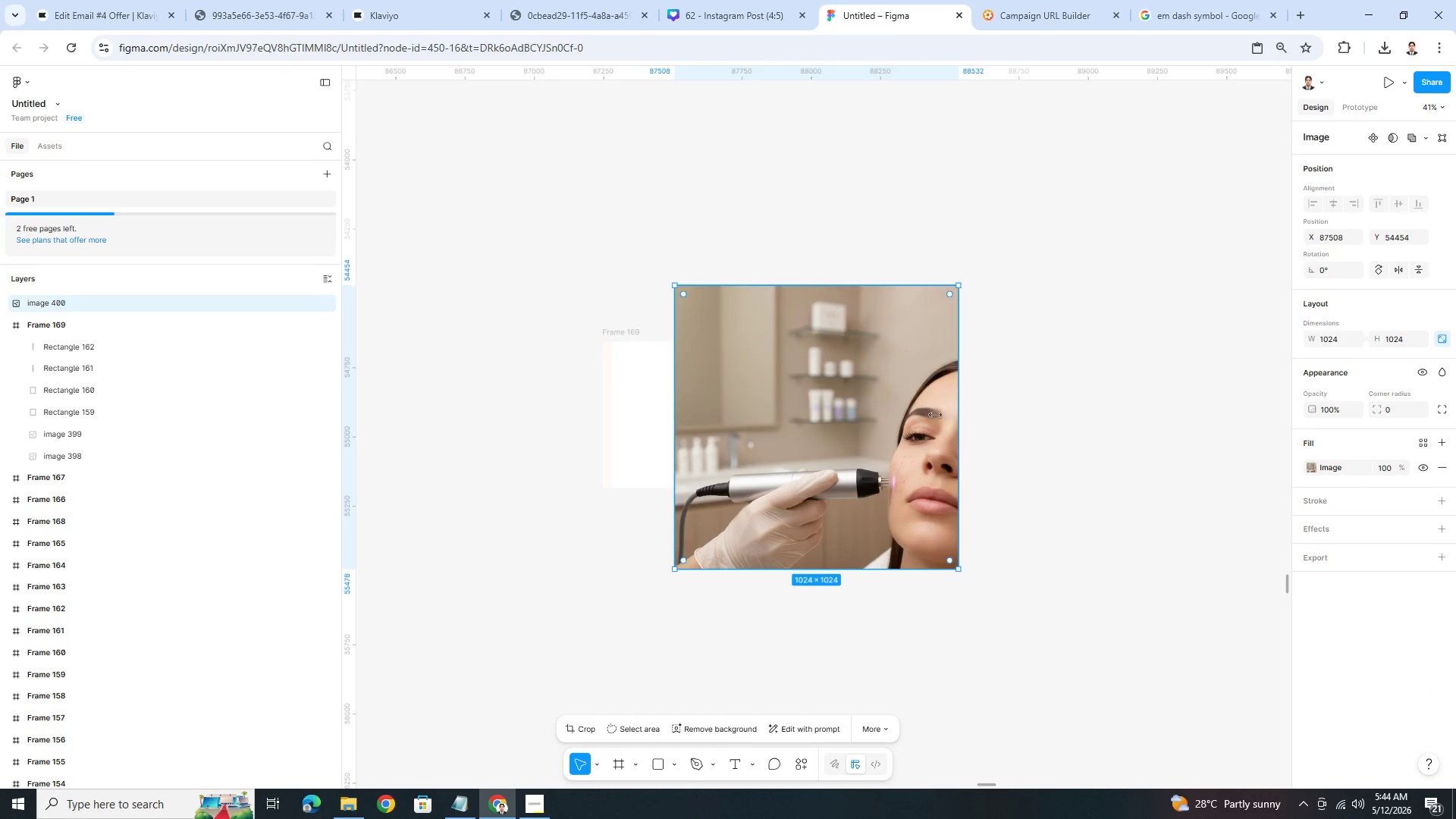 
double_click([868, 384])
 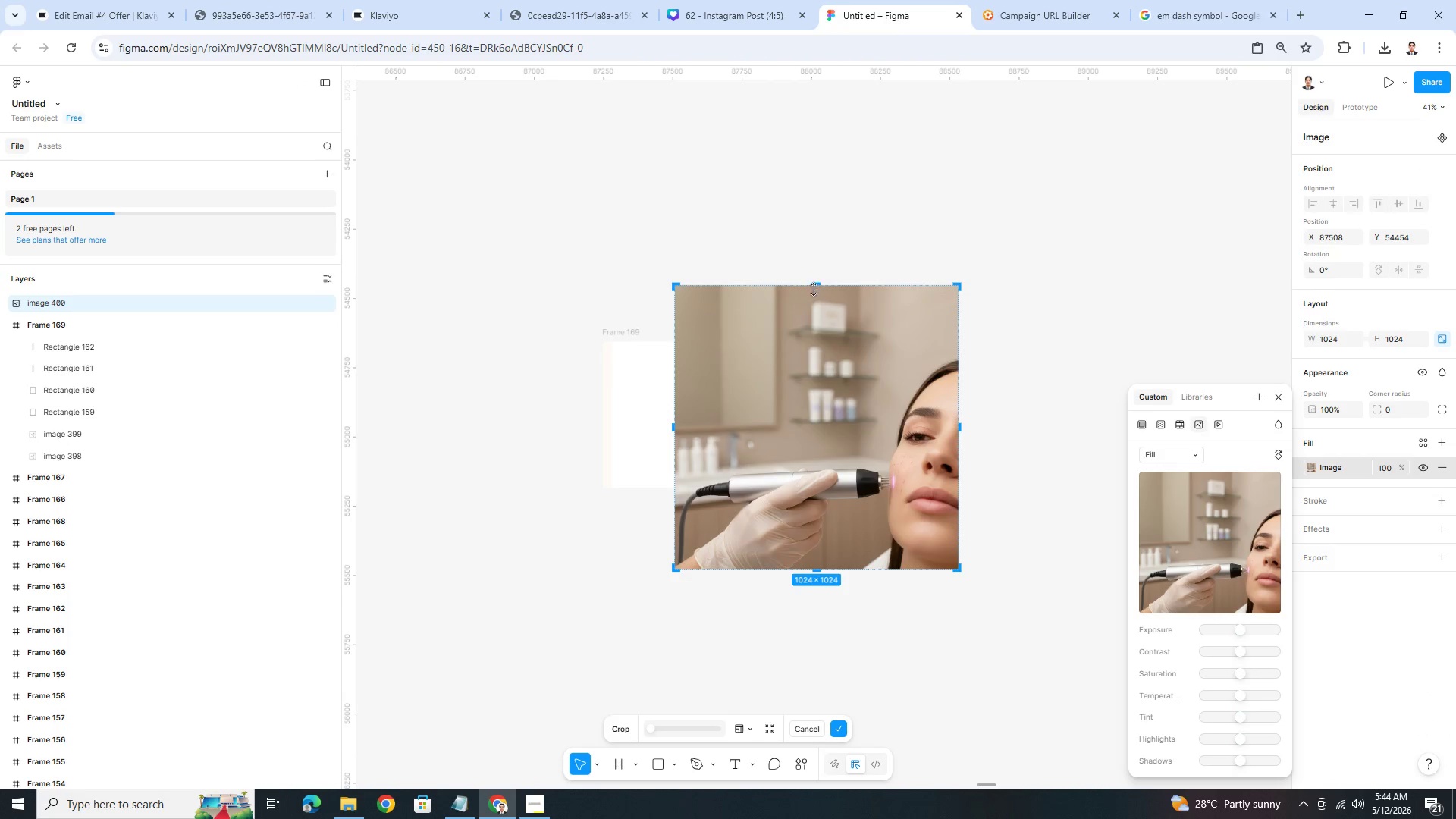 
left_click_drag(start_coordinate=[814, 287], to_coordinate=[830, 361])
 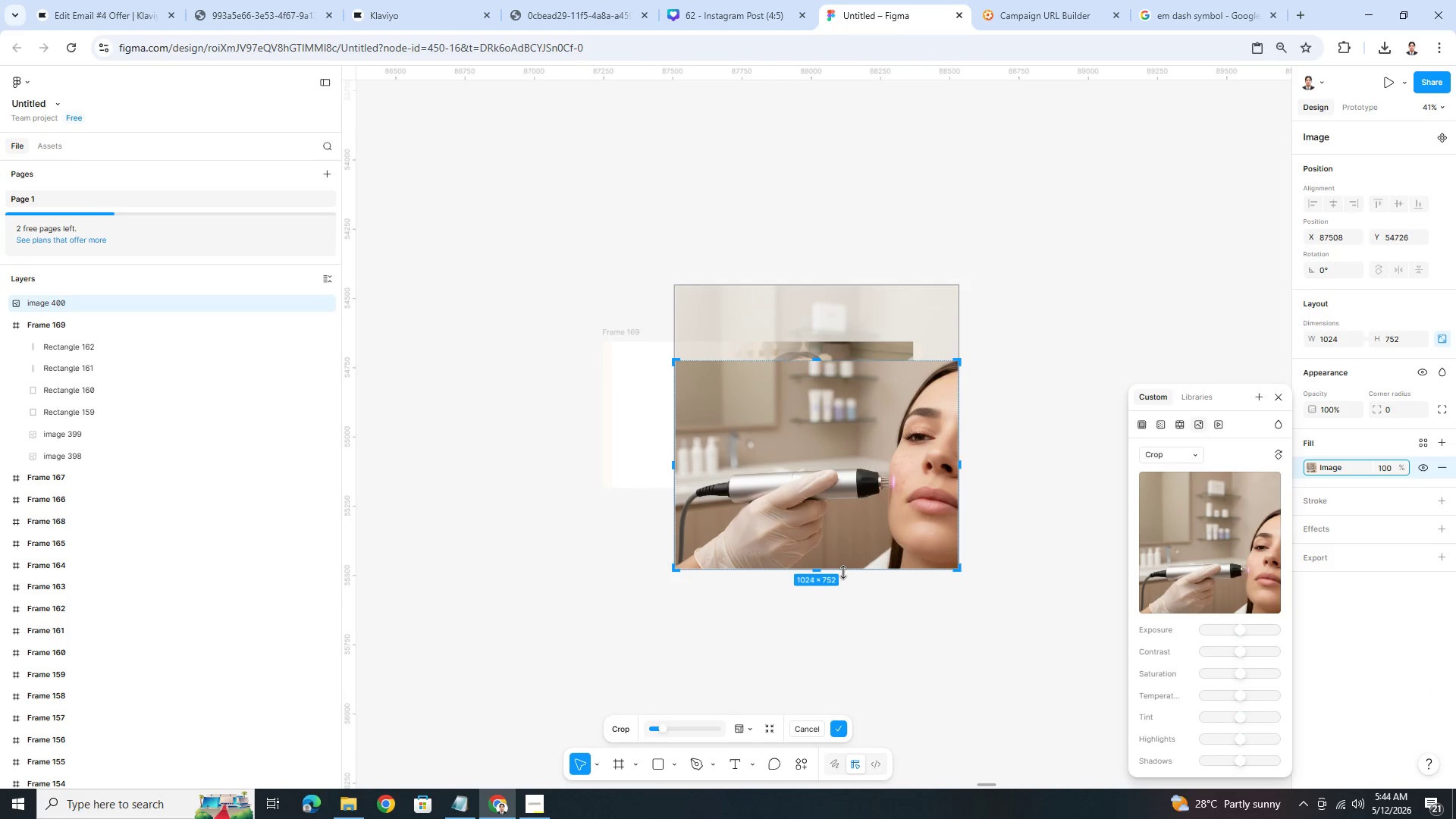 
left_click_drag(start_coordinate=[843, 573], to_coordinate=[843, 543])
 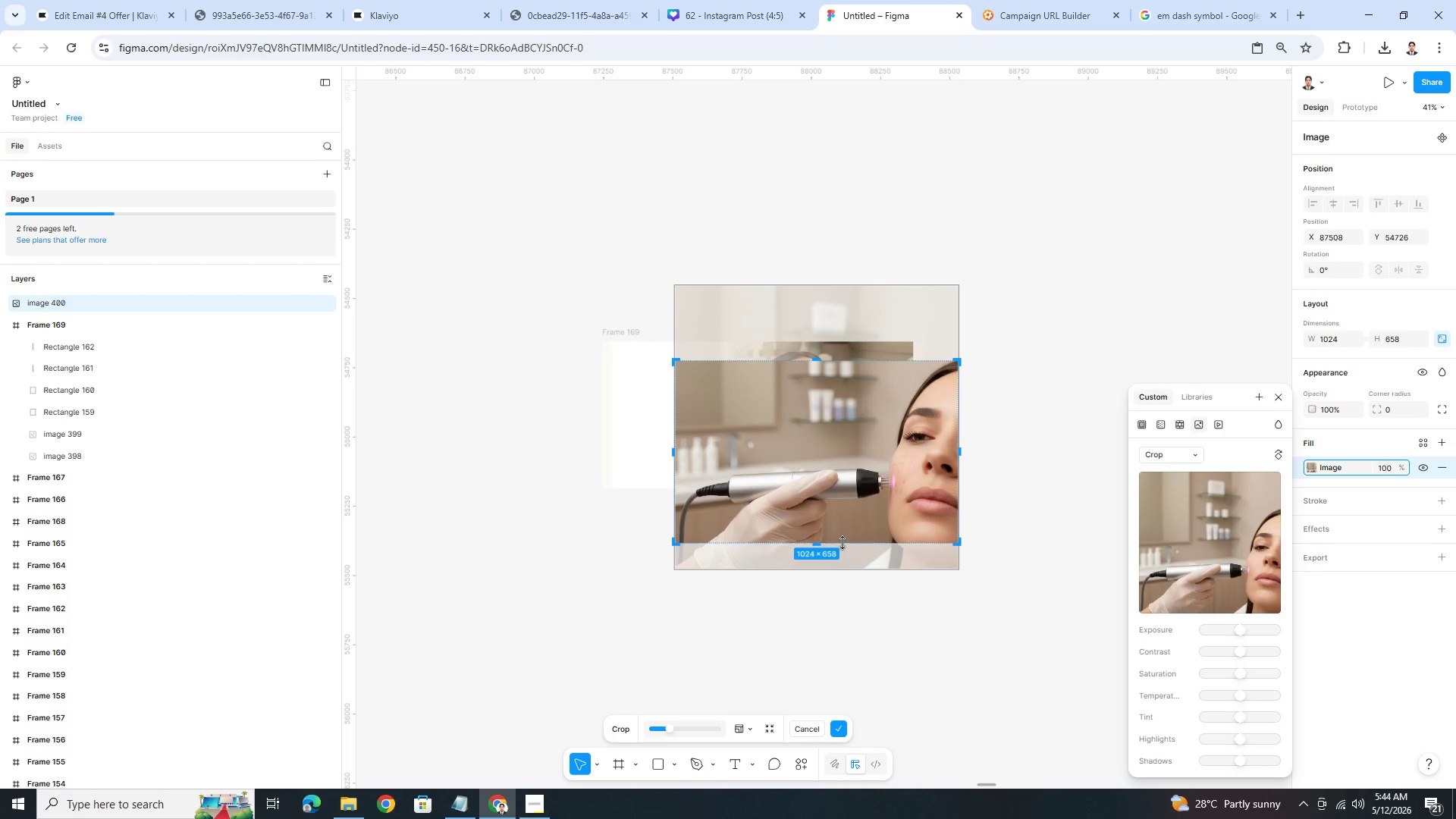 
key(Shift+ShiftRight)
 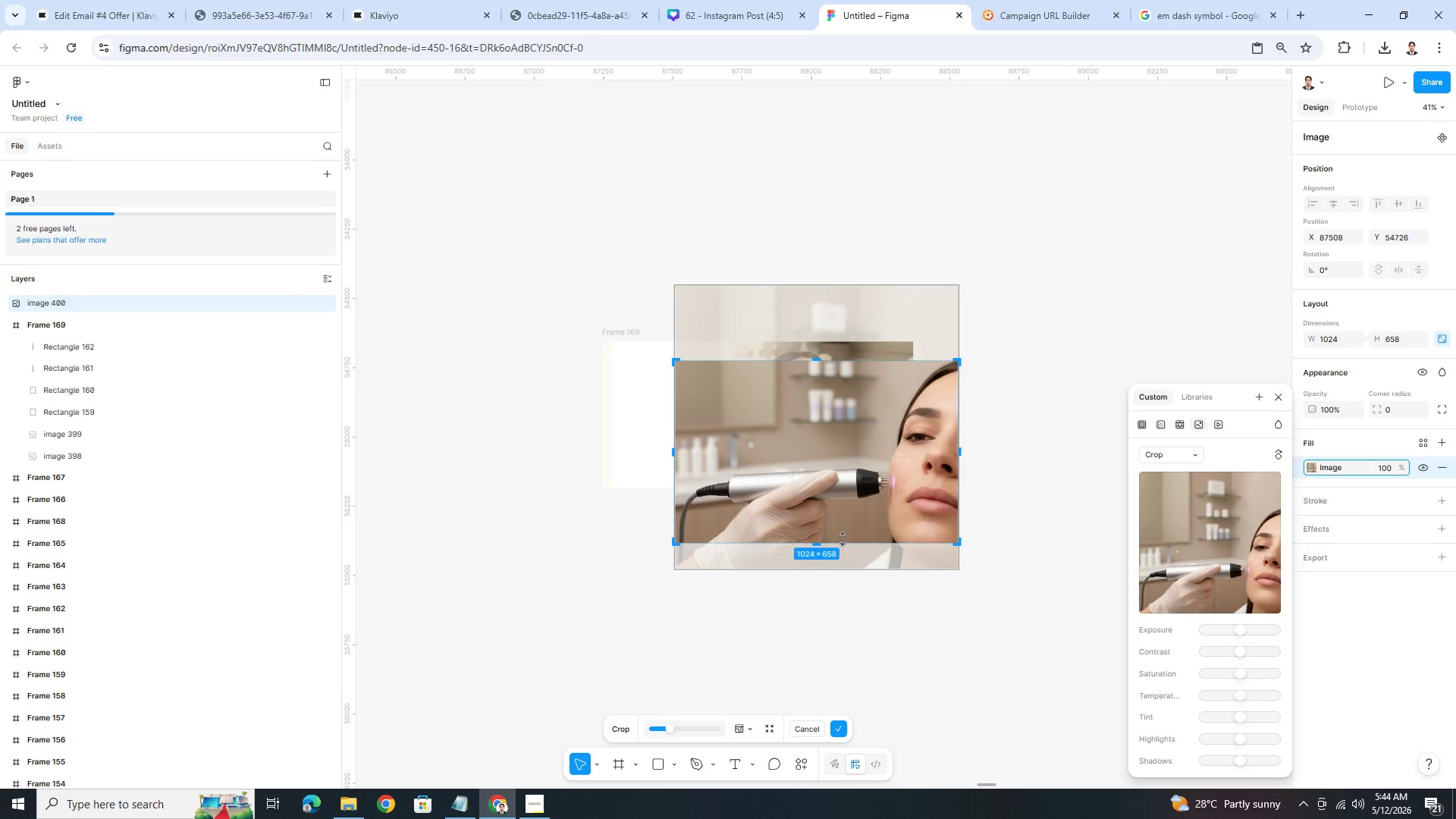 
key(Enter)
 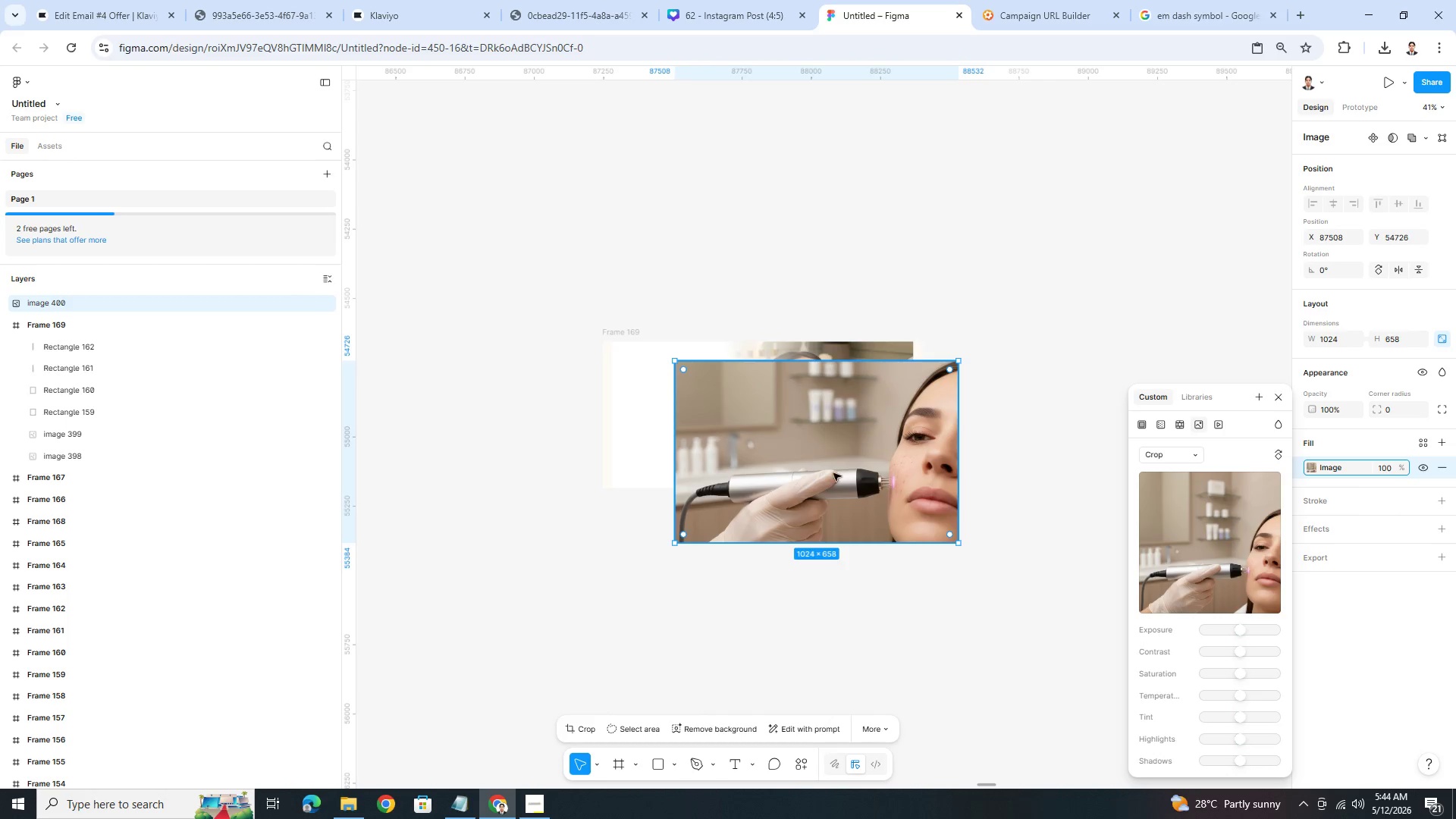 
left_click_drag(start_coordinate=[817, 481], to_coordinate=[945, 461])
 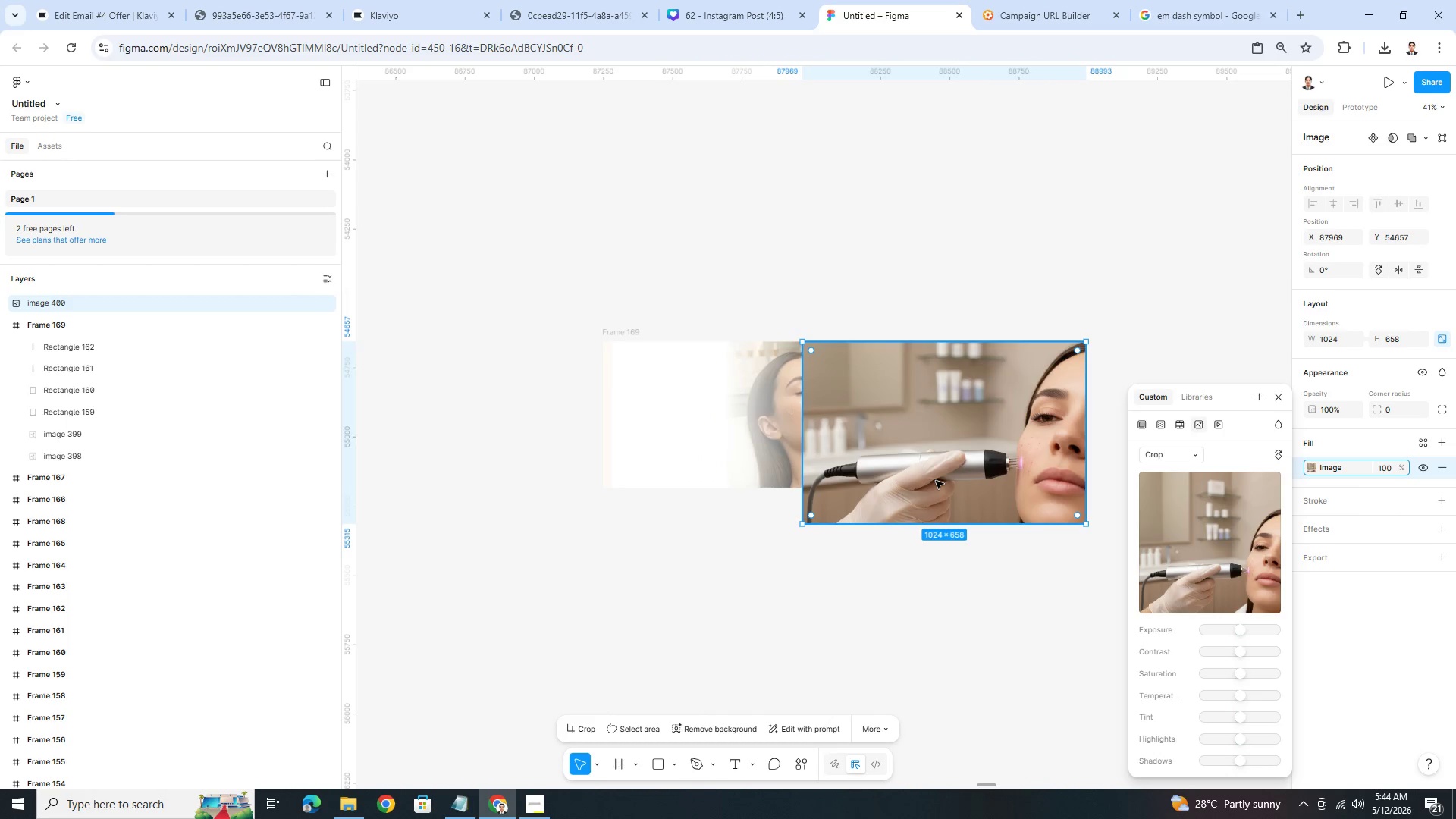 
double_click([935, 480])
 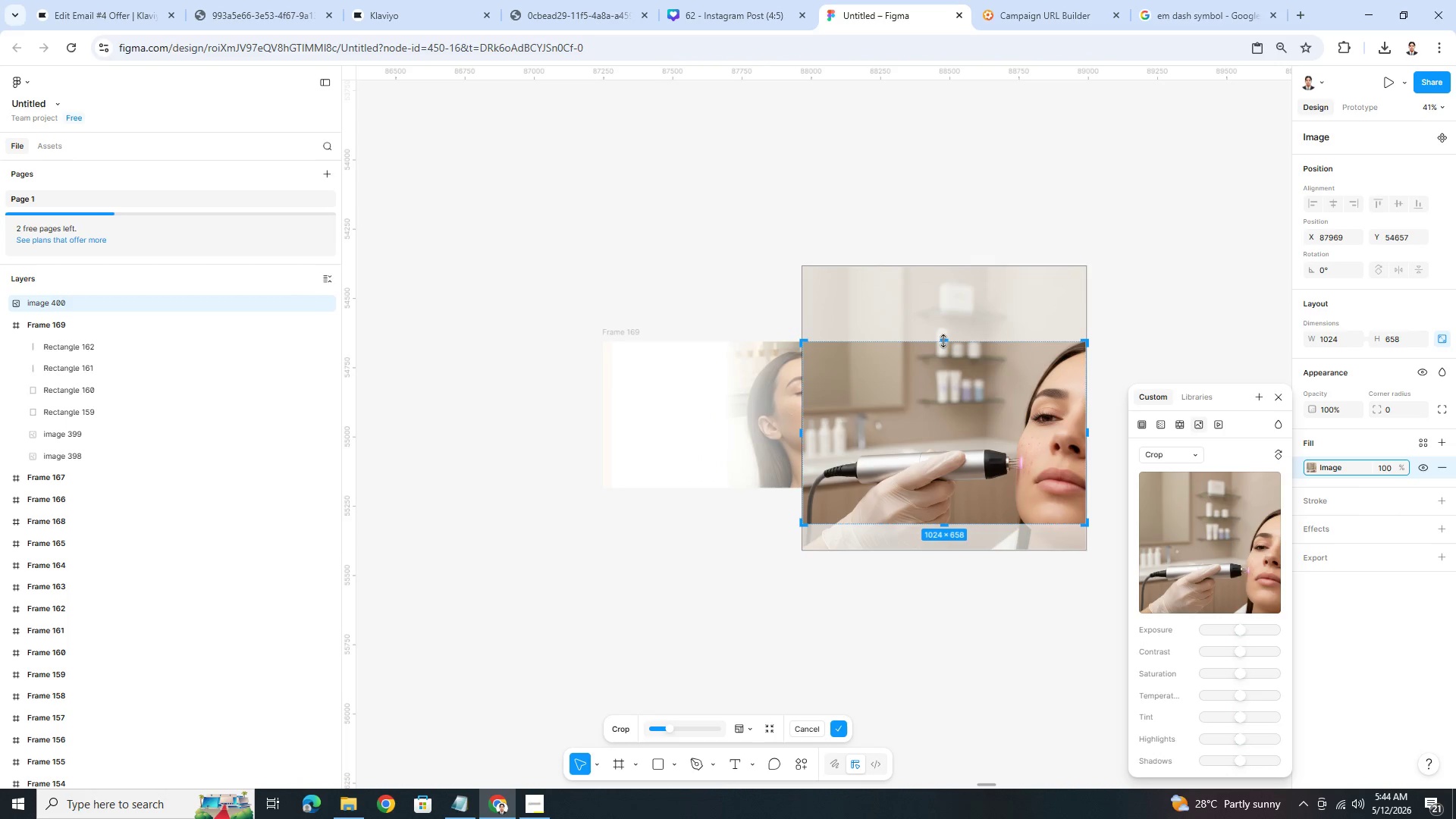 
left_click_drag(start_coordinate=[945, 344], to_coordinate=[947, 373])
 